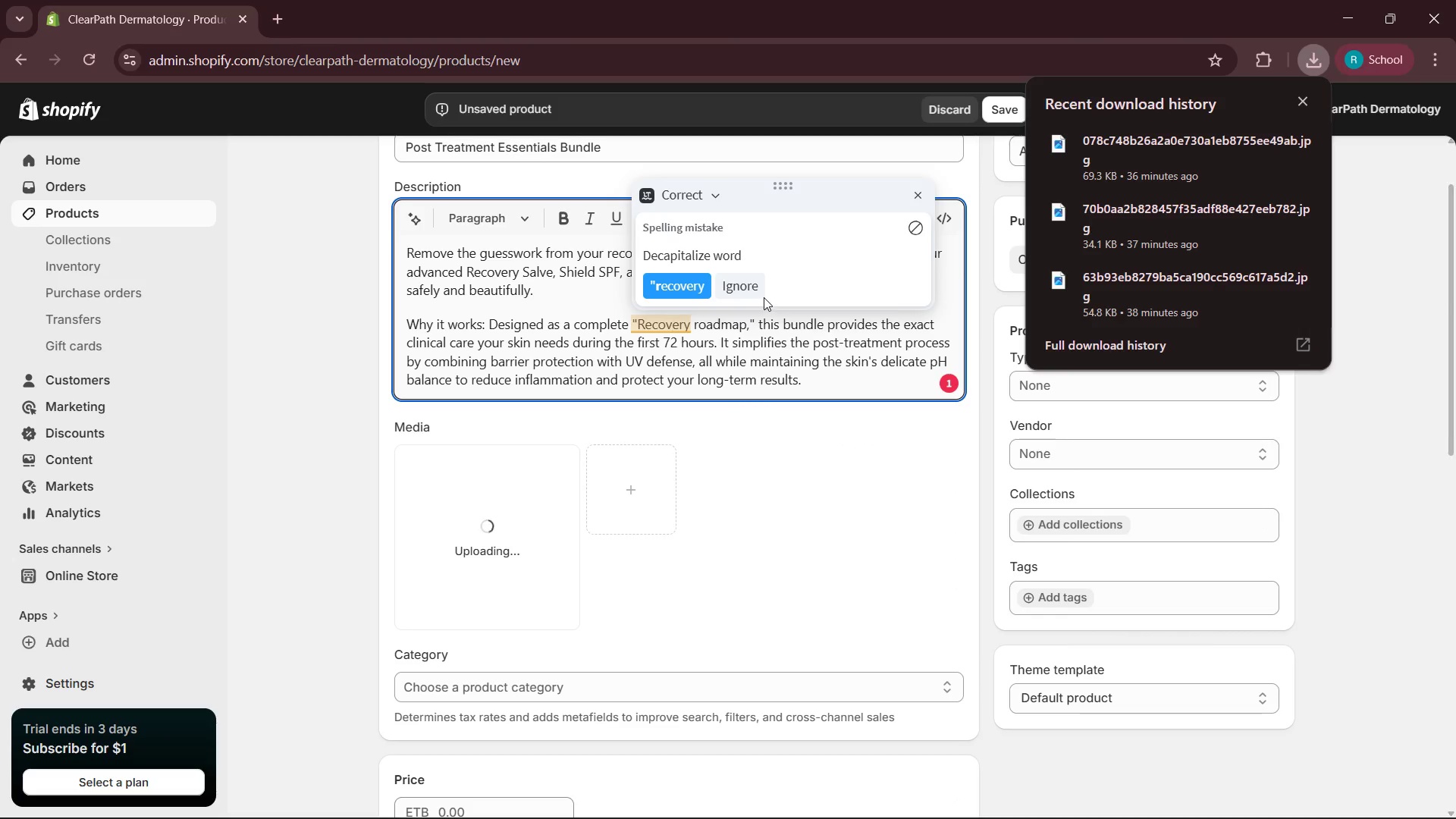 
left_click([739, 286])
 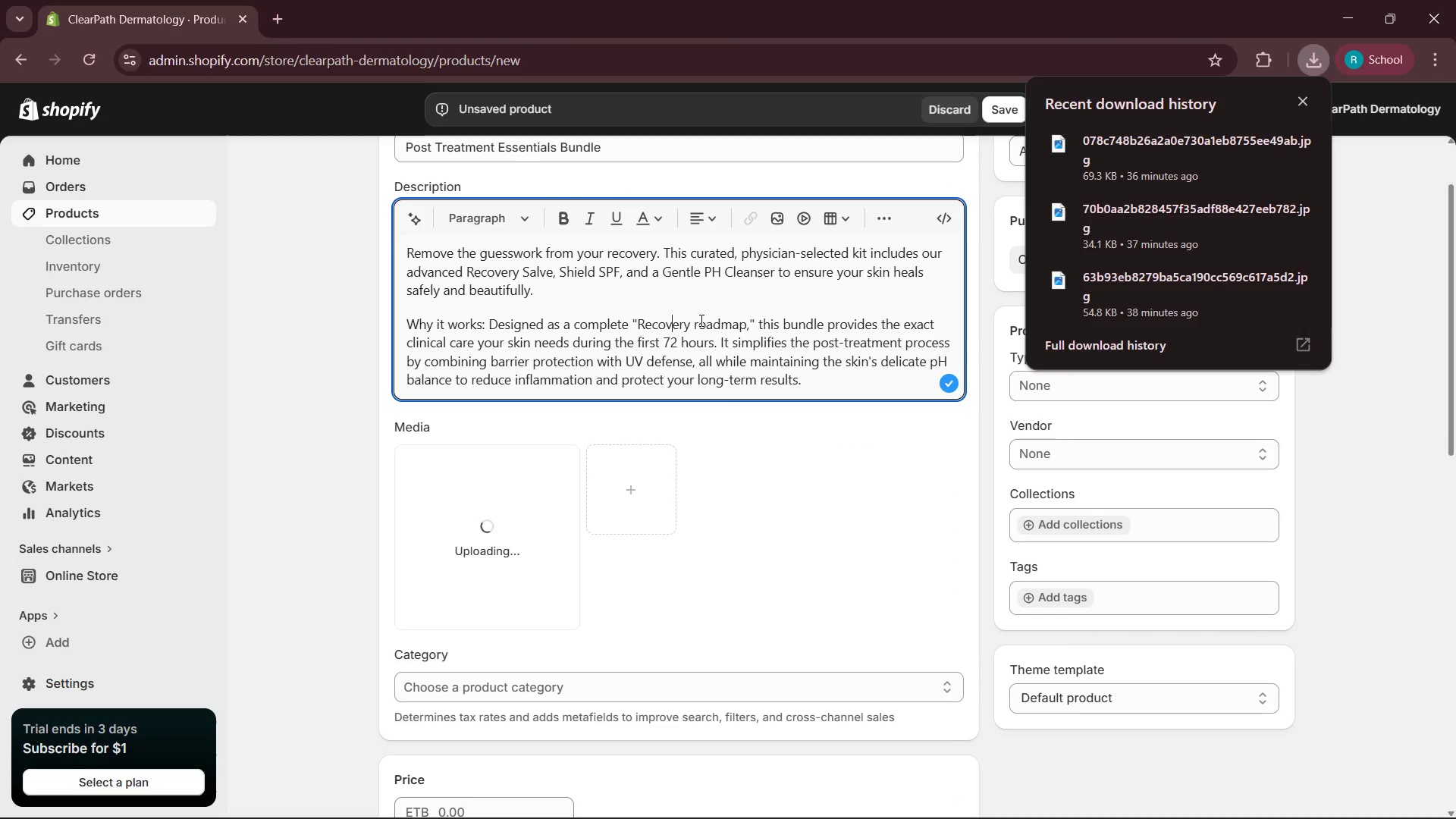 
left_click([699, 324])
 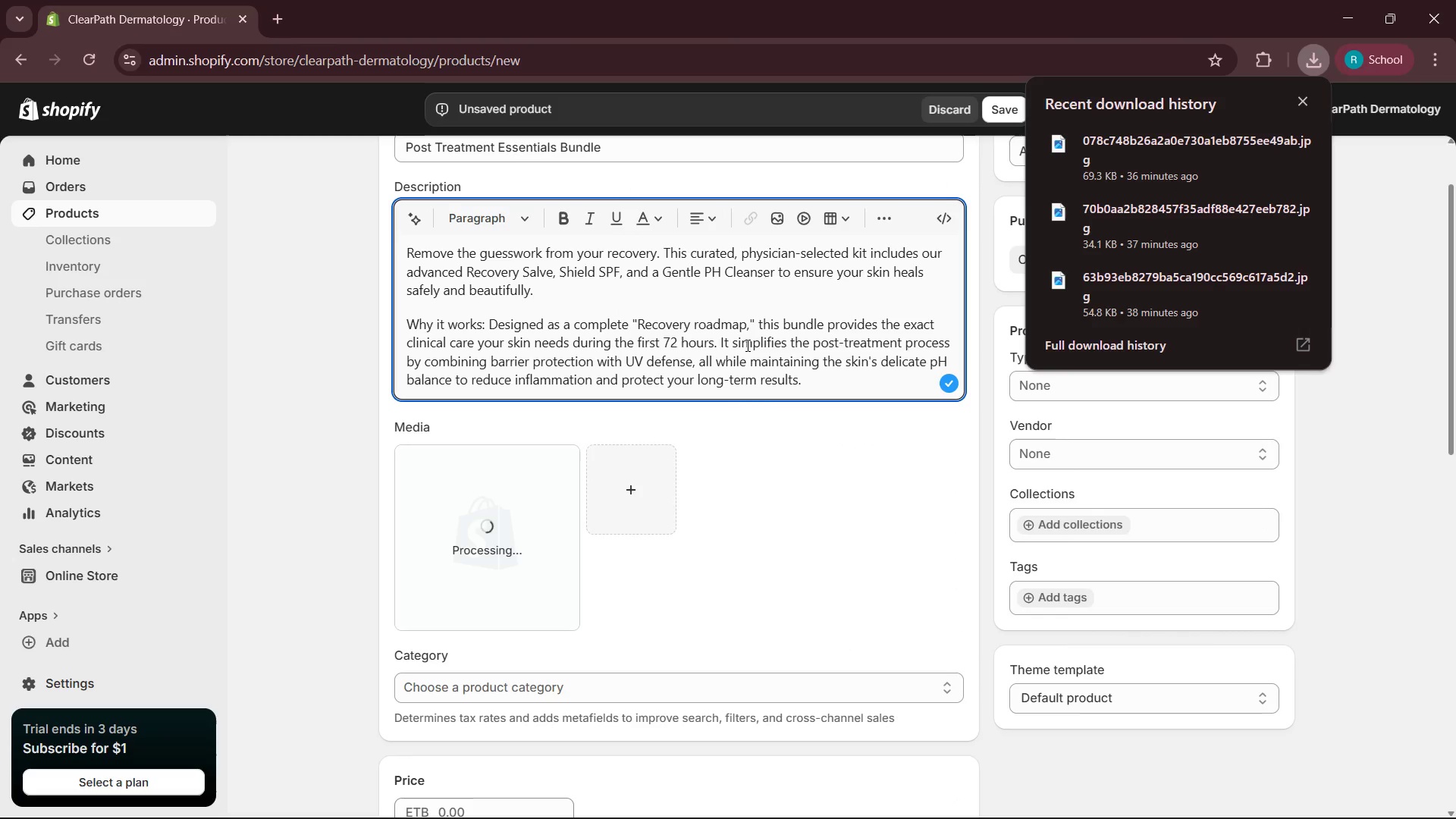 
key(Backspace)
 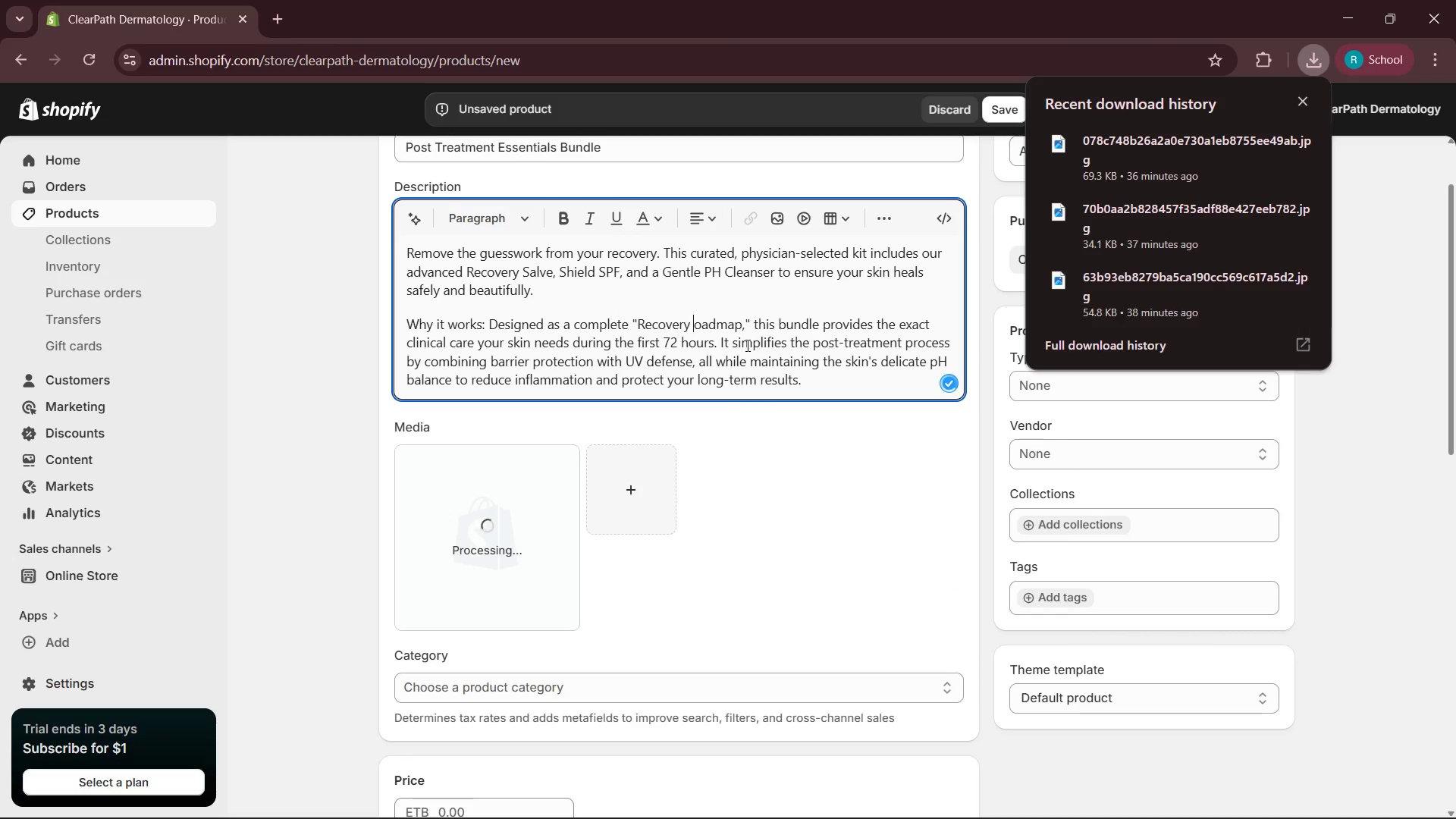 
key(Shift+R)
 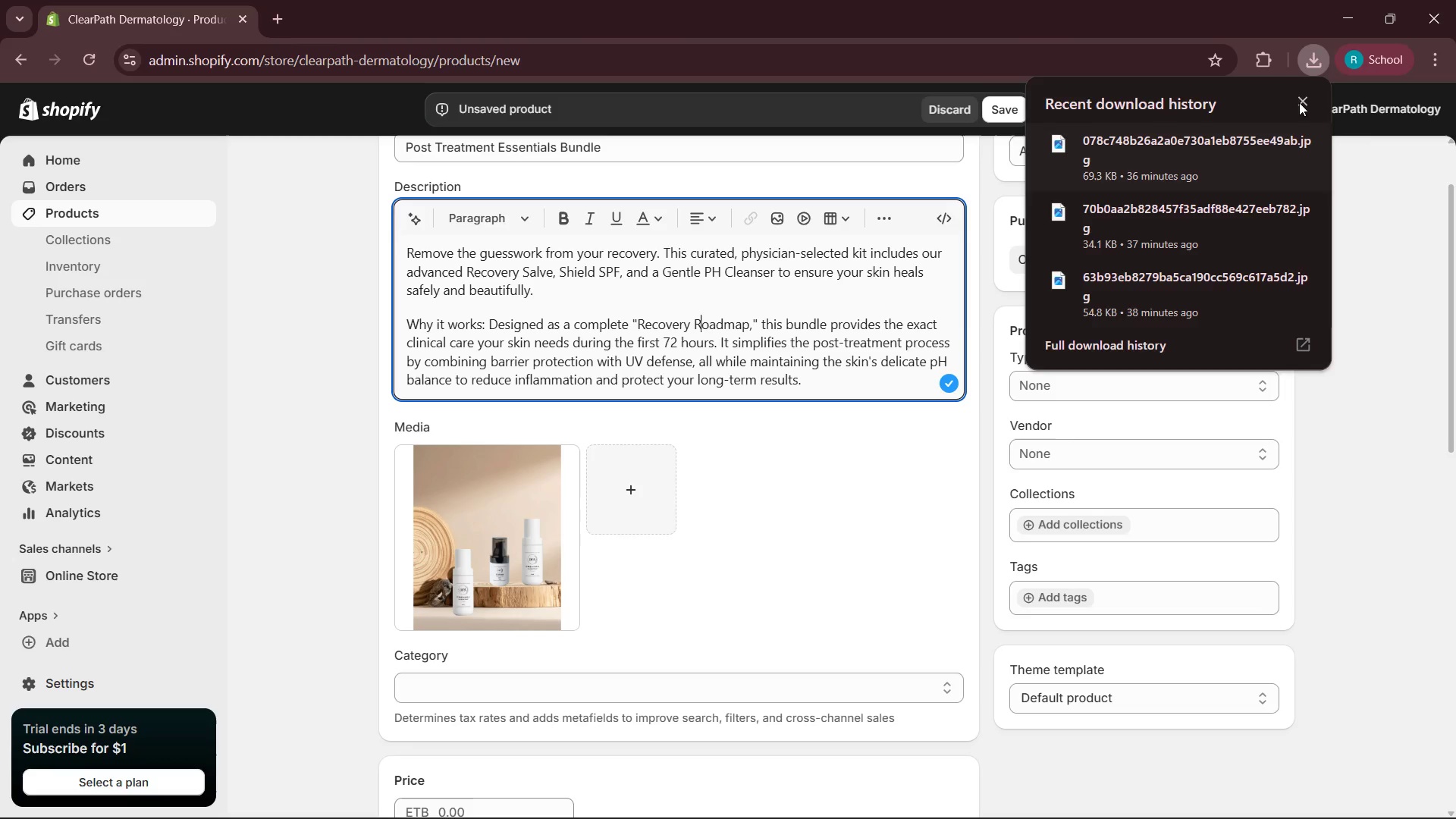 
left_click([1304, 100])
 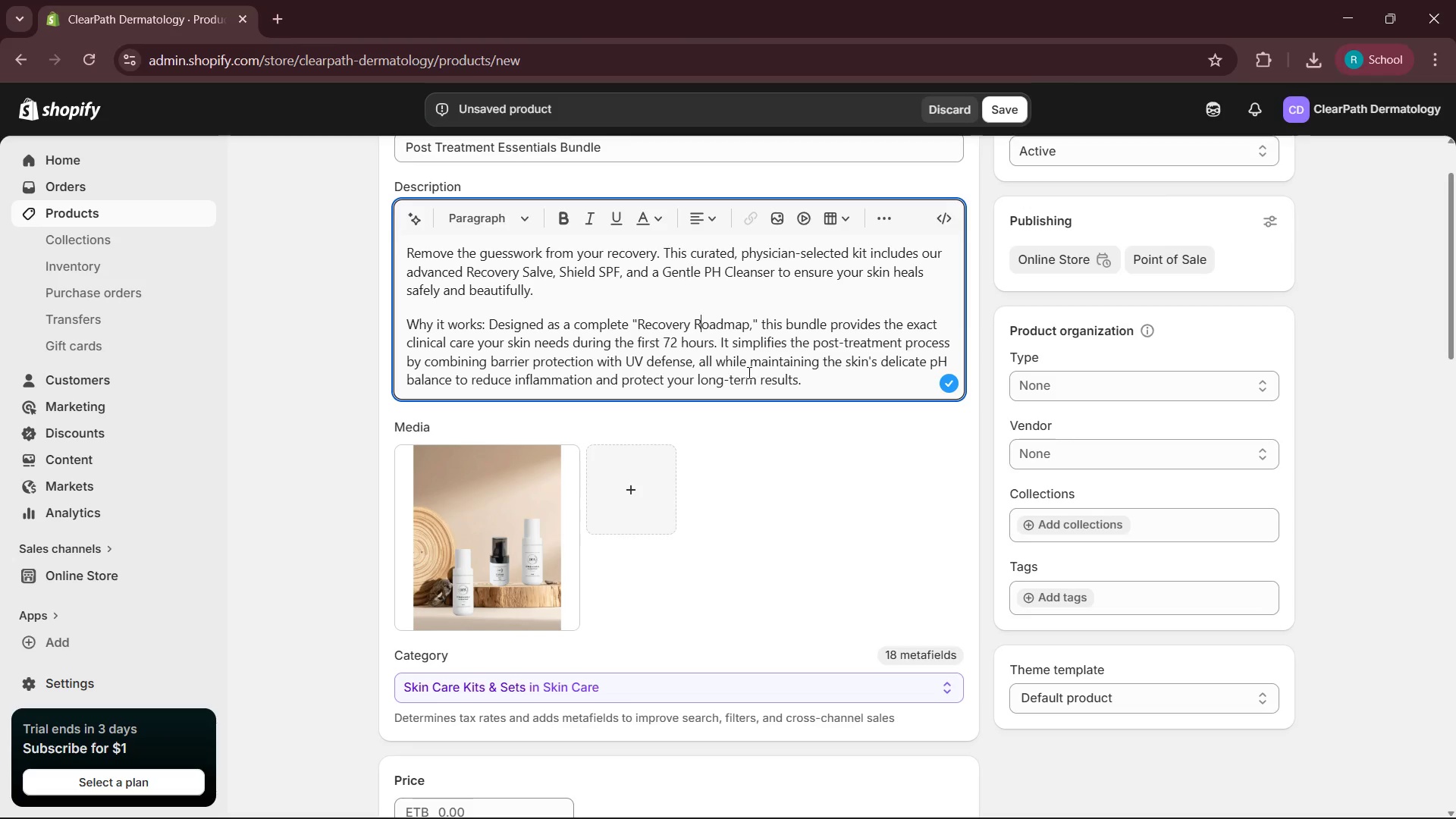 
scroll: coordinate [750, 372], scroll_direction: down, amount: 20.0
 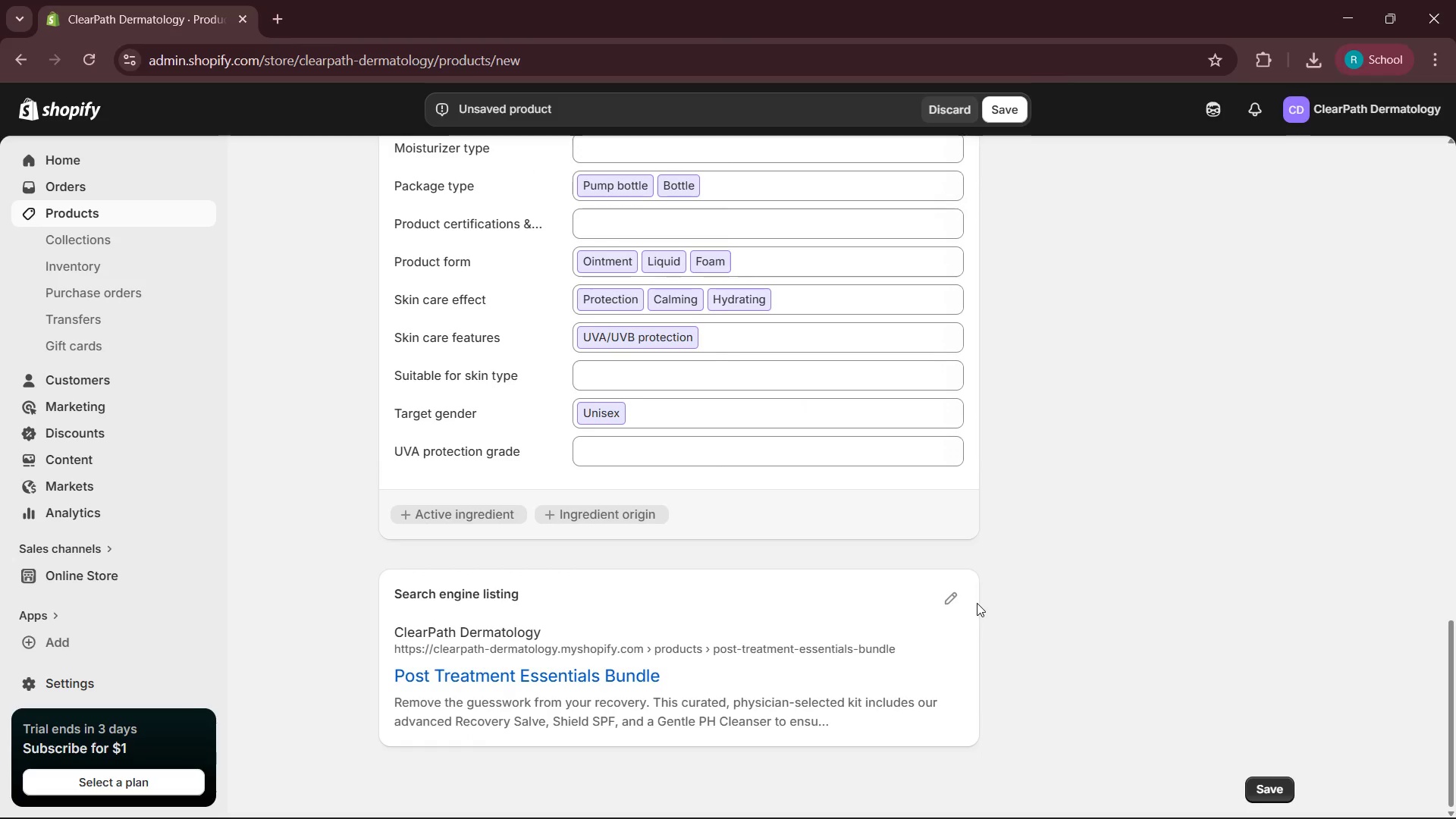 
left_click([950, 605])
 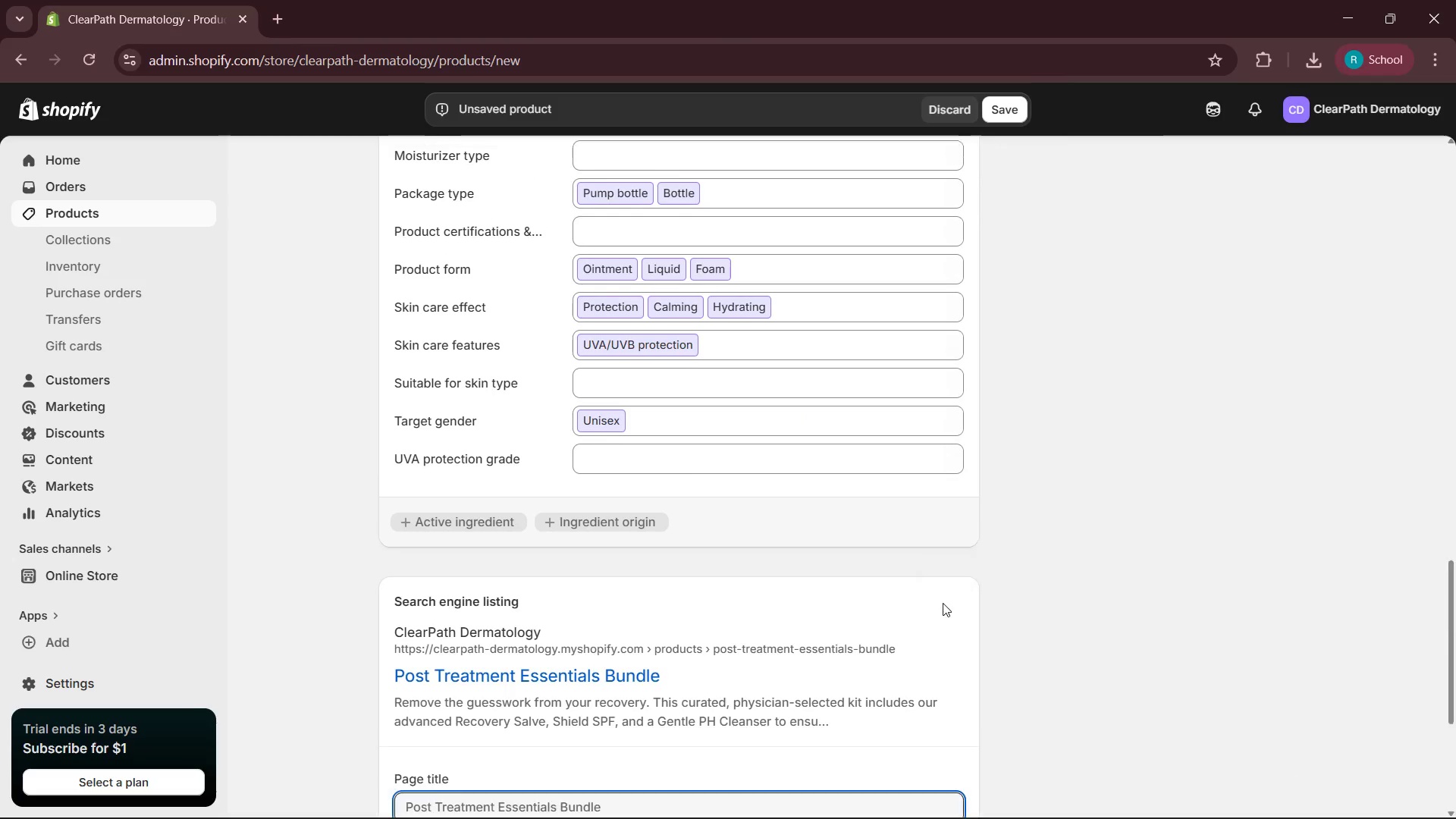 
scroll: coordinate [943, 603], scroll_direction: down, amount: 4.0
 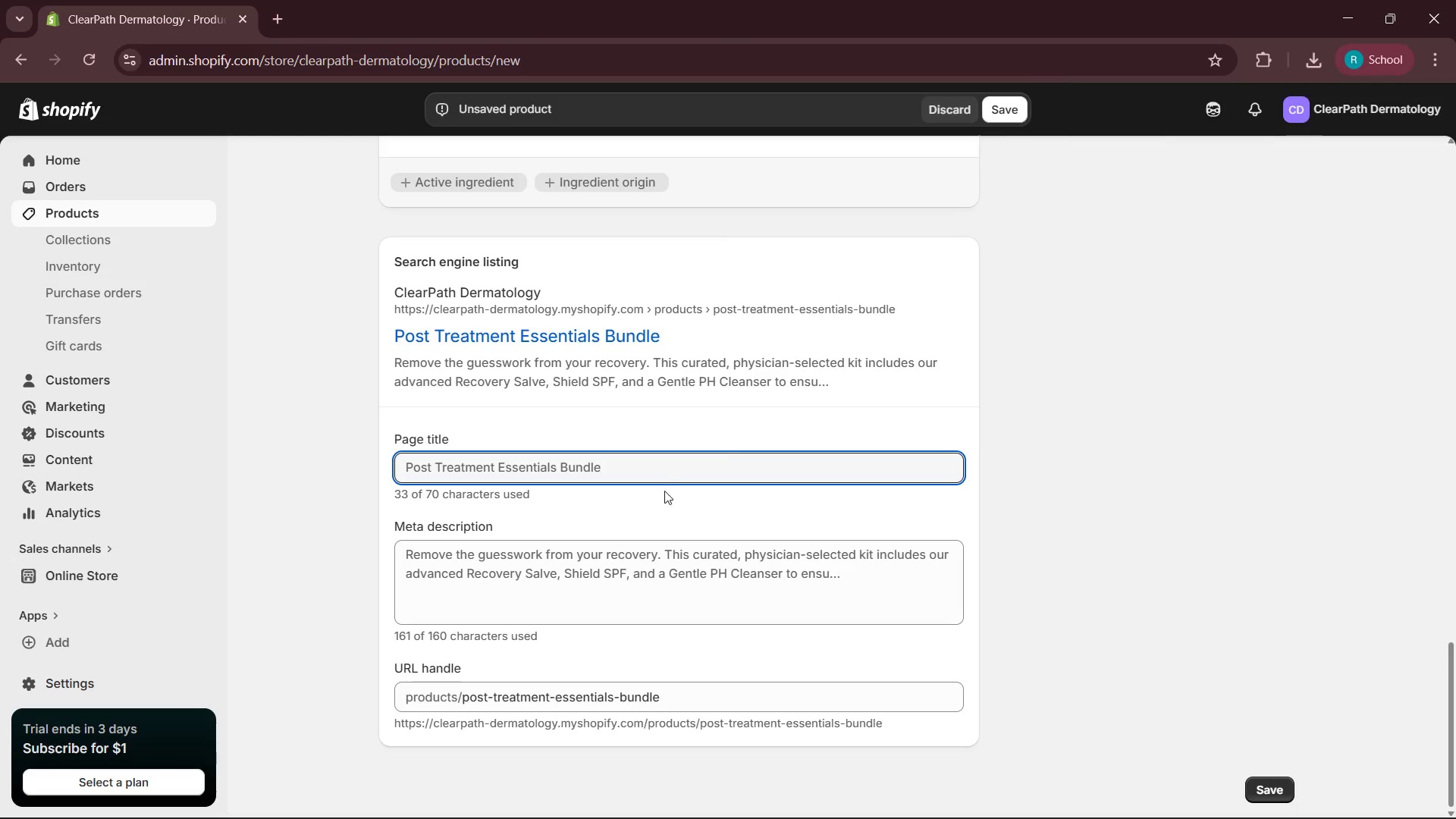 
left_click([664, 477])
 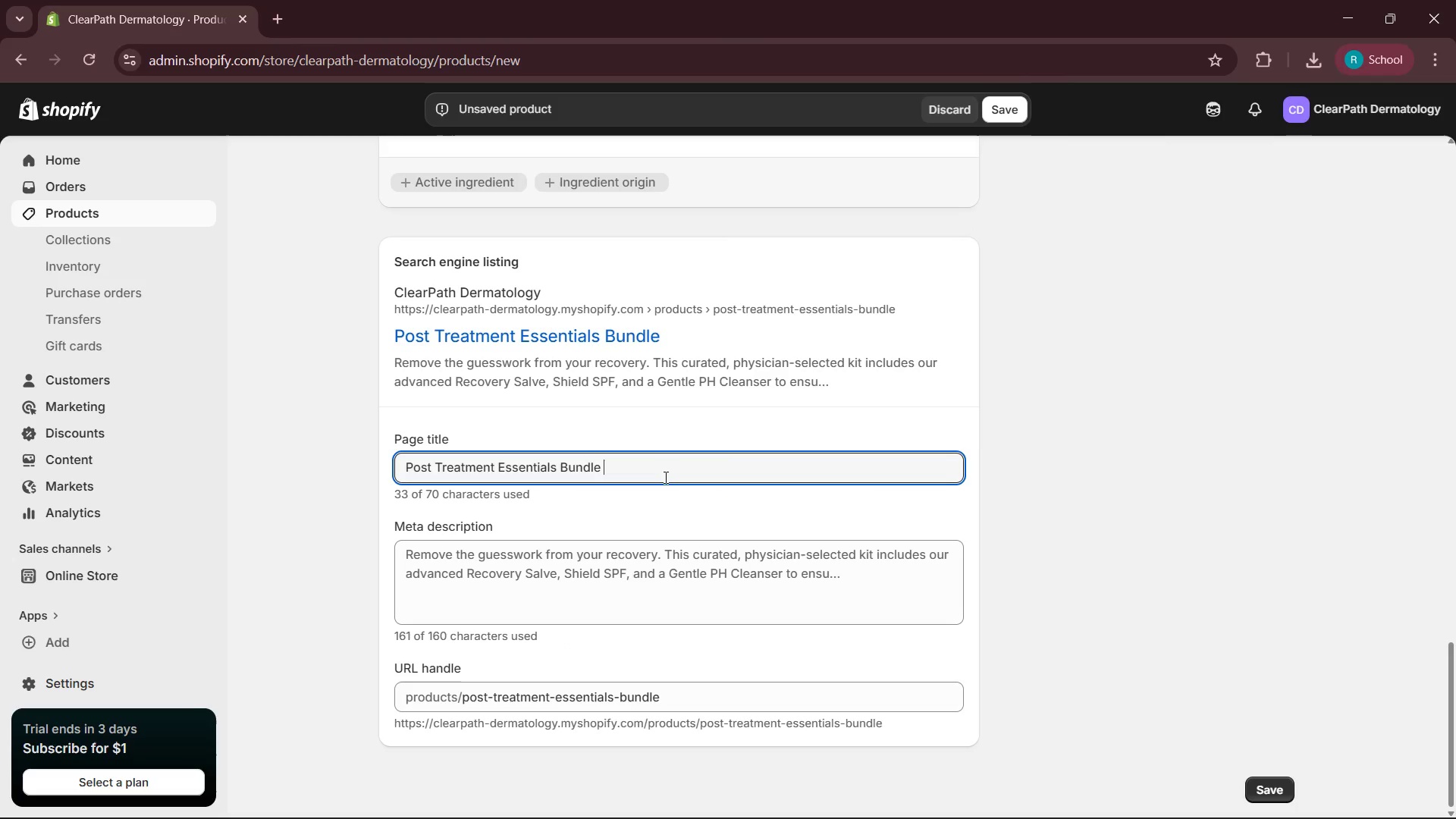 
type(| Complete Recovery Kit )
 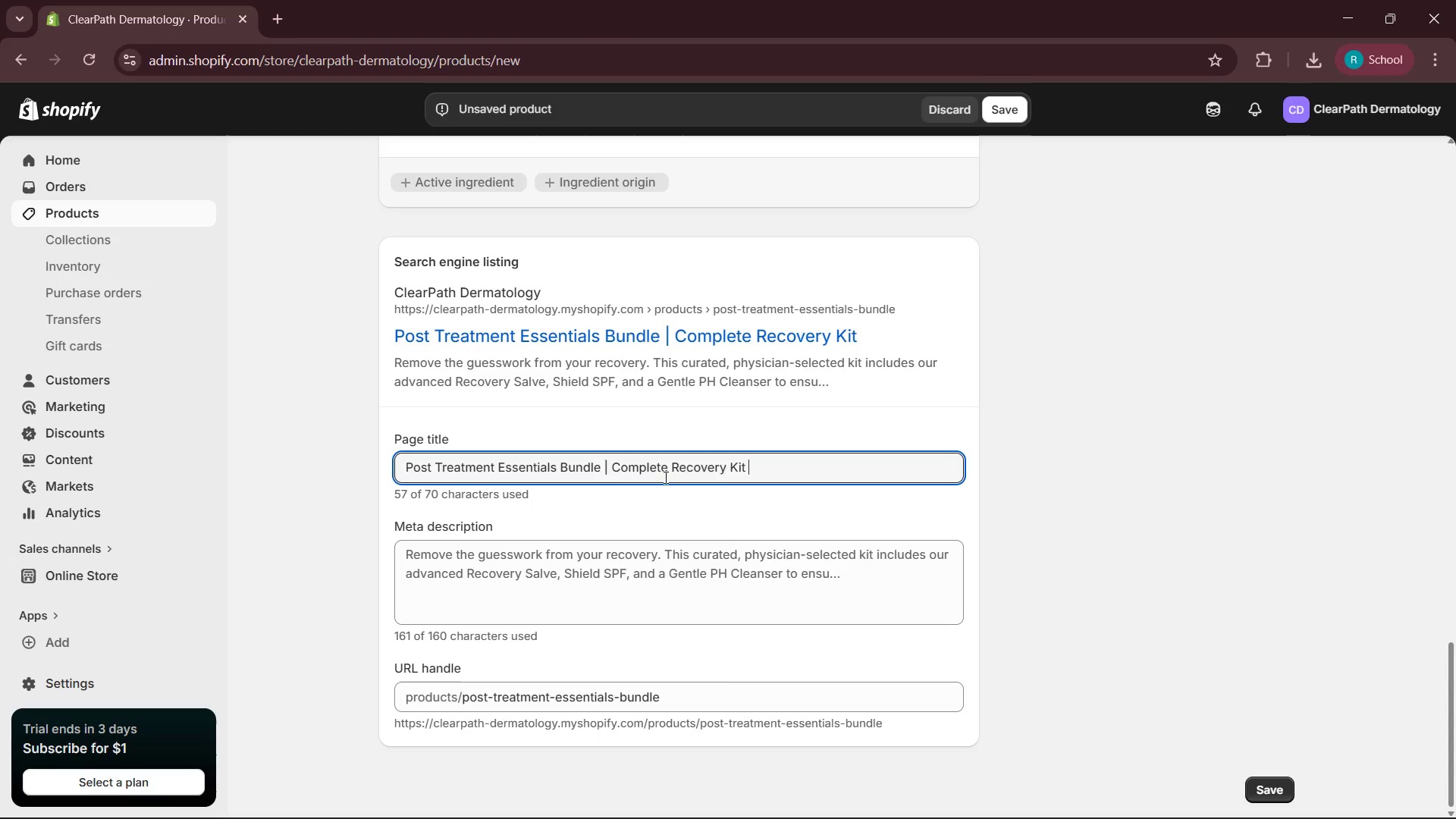 
left_click([646, 566])
 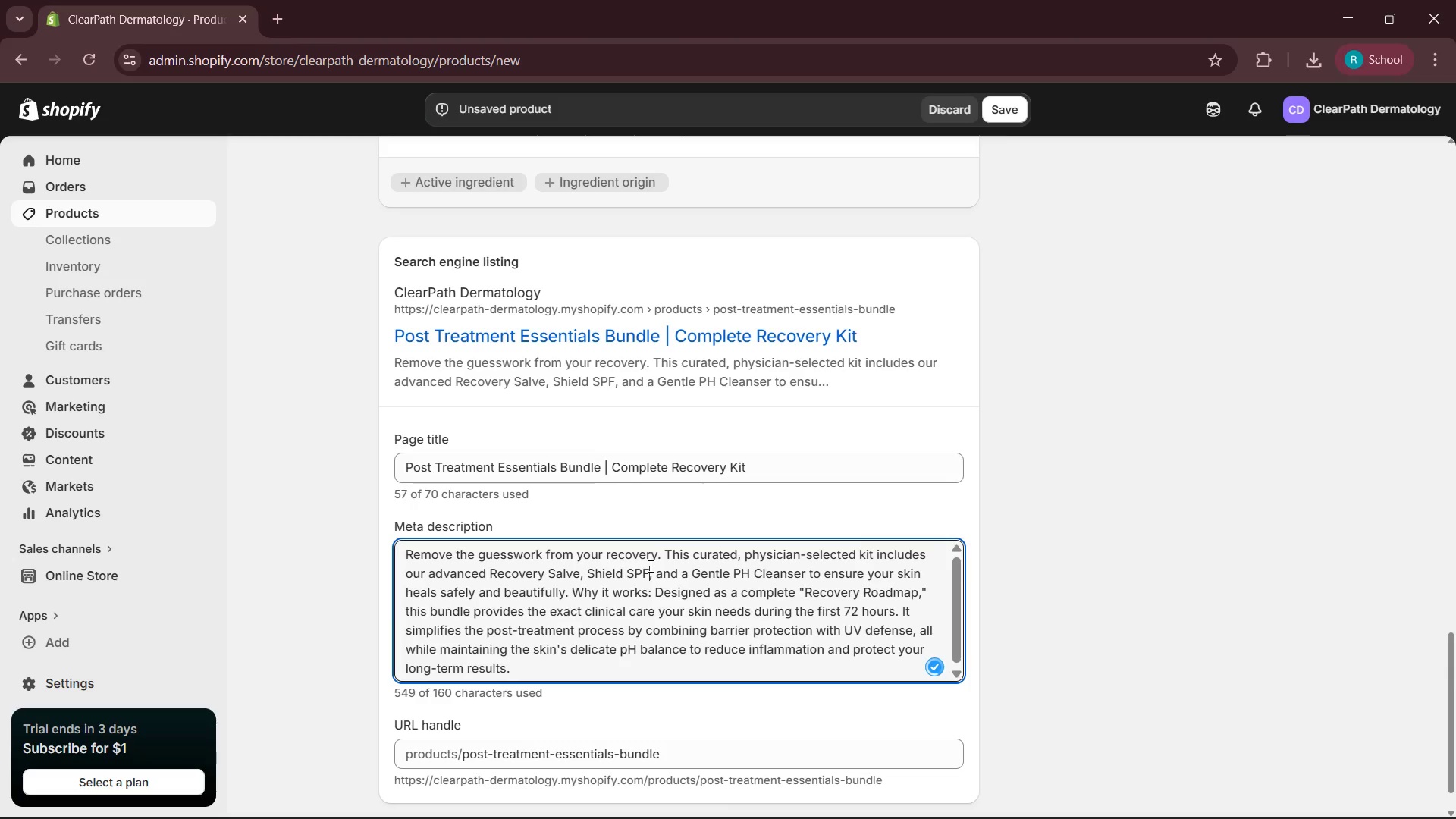 
key(Control+A)
 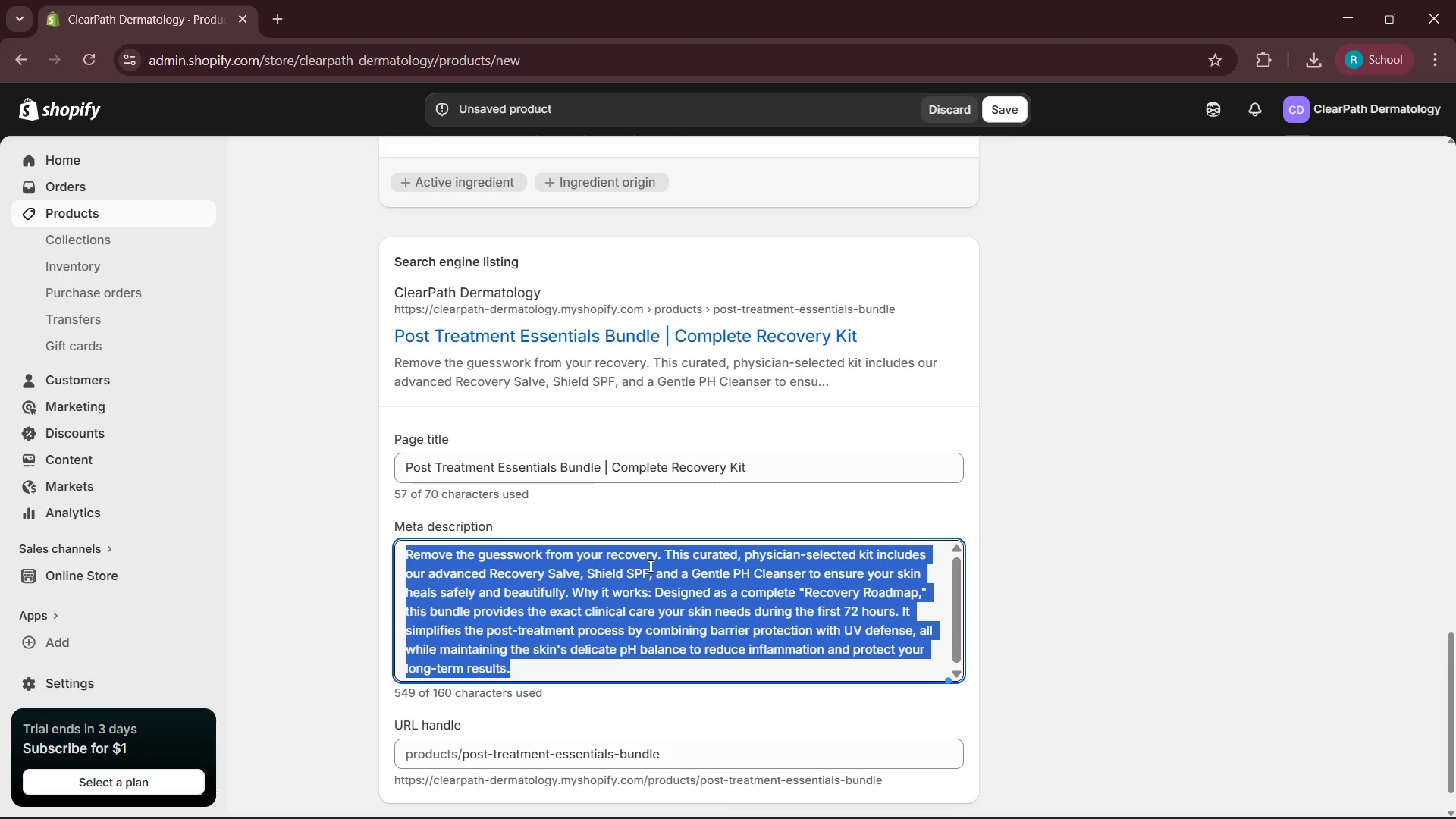 
type(The complete 3-step revo)
key(Backspace)
key(Backspace)
type(covery system for post-laser and chemical peel care. Physica)
key(Backspace)
type(ian-curated to ensure safe healii)
key(Backspace)
type(ng, e)
key(Backspace)
type(reduce redness and protect results.)
 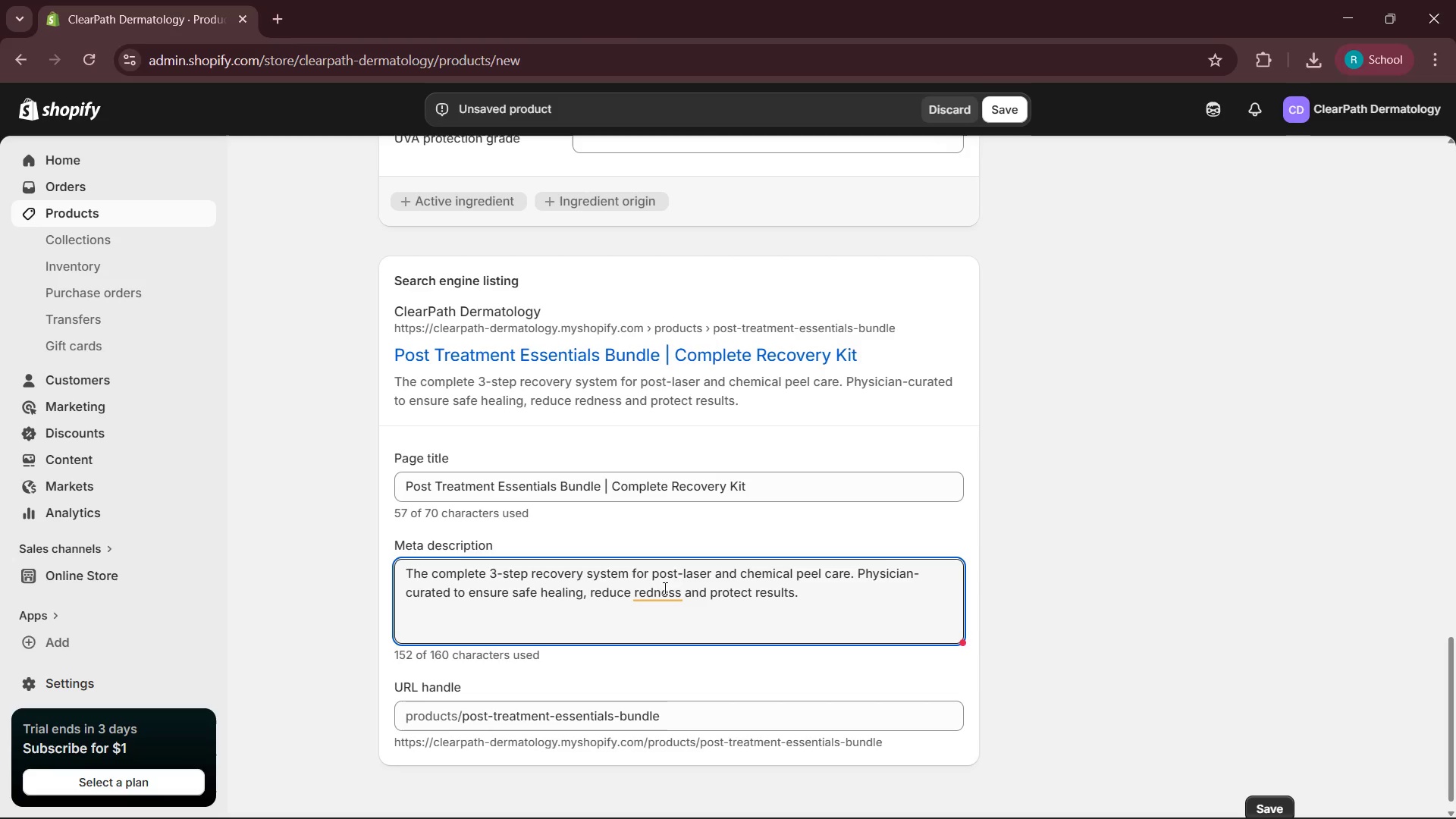 
left_click([664, 588])
 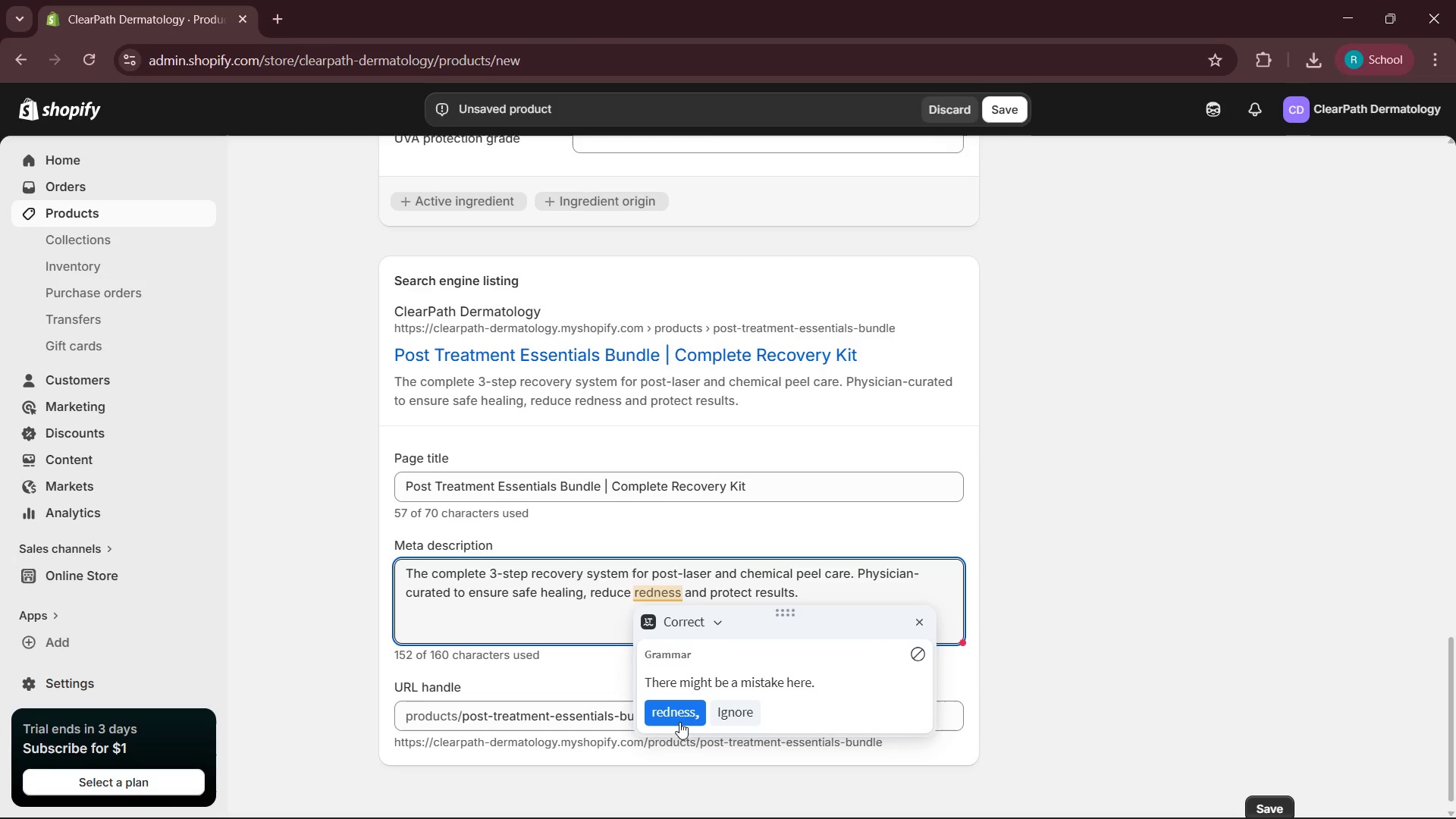 
left_click([679, 714])
 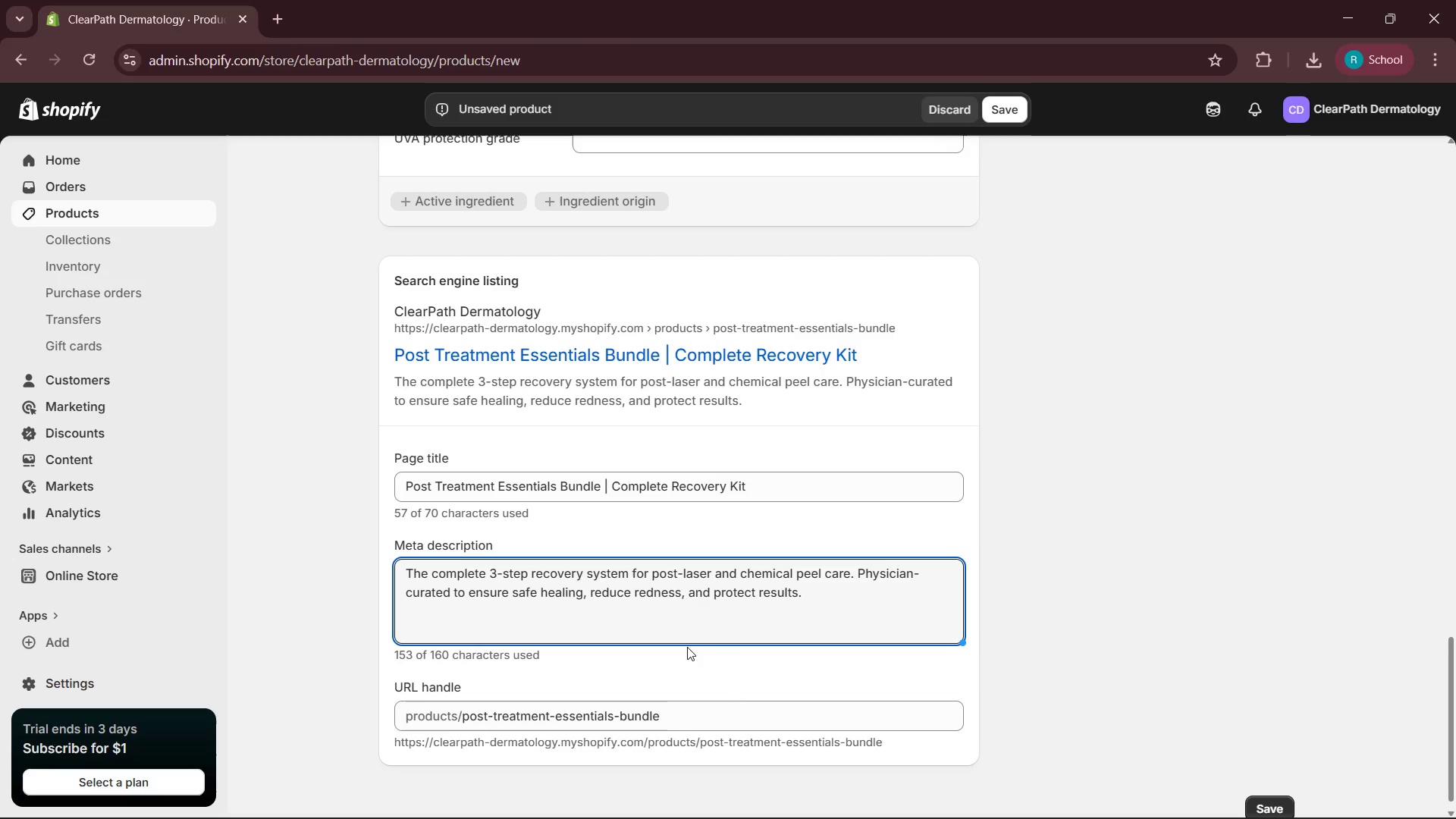 
scroll: coordinate [664, 634], scroll_direction: down, amount: 1.0
 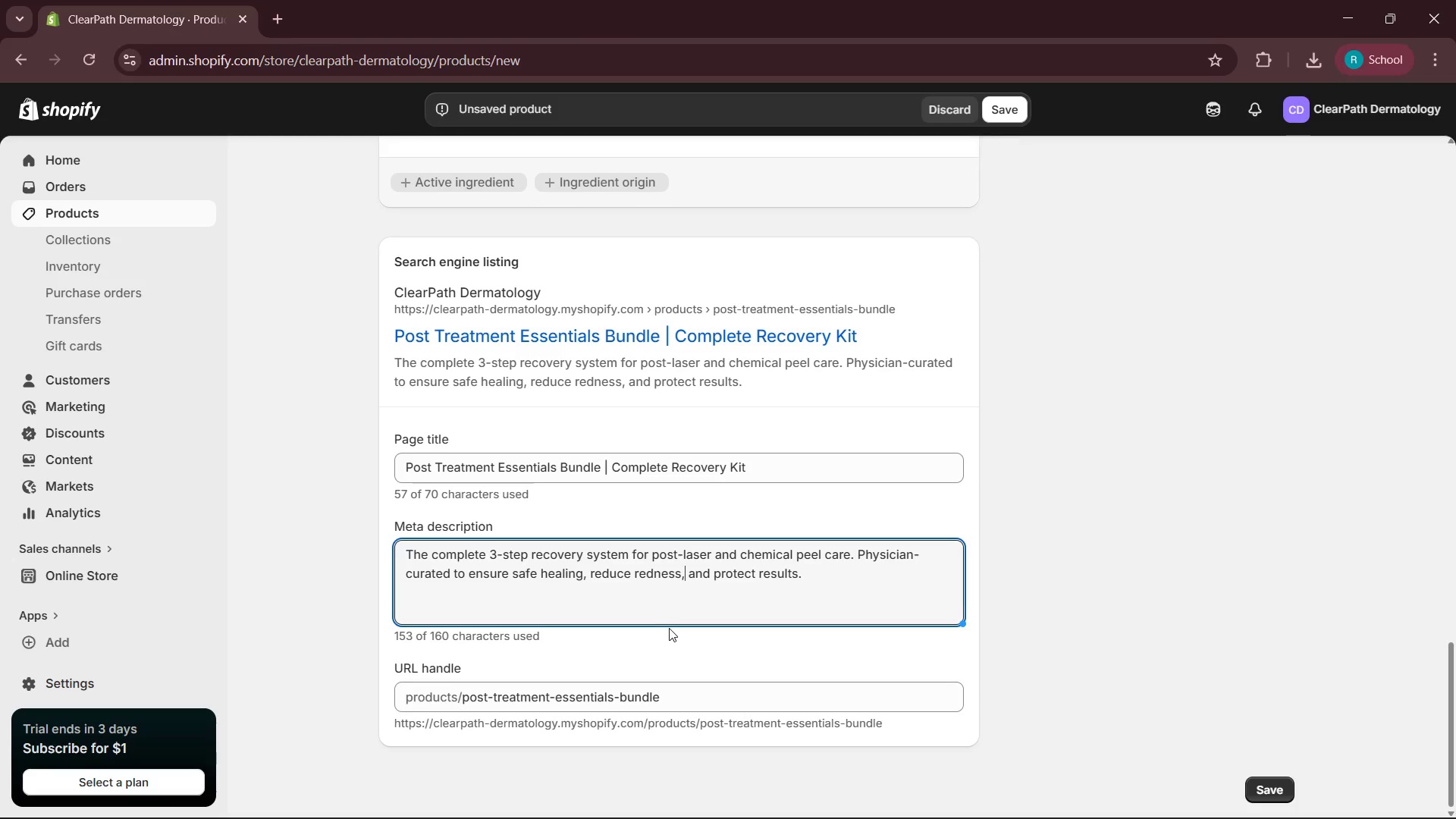 
scroll: coordinate [683, 629], scroll_direction: up, amount: 12.0
 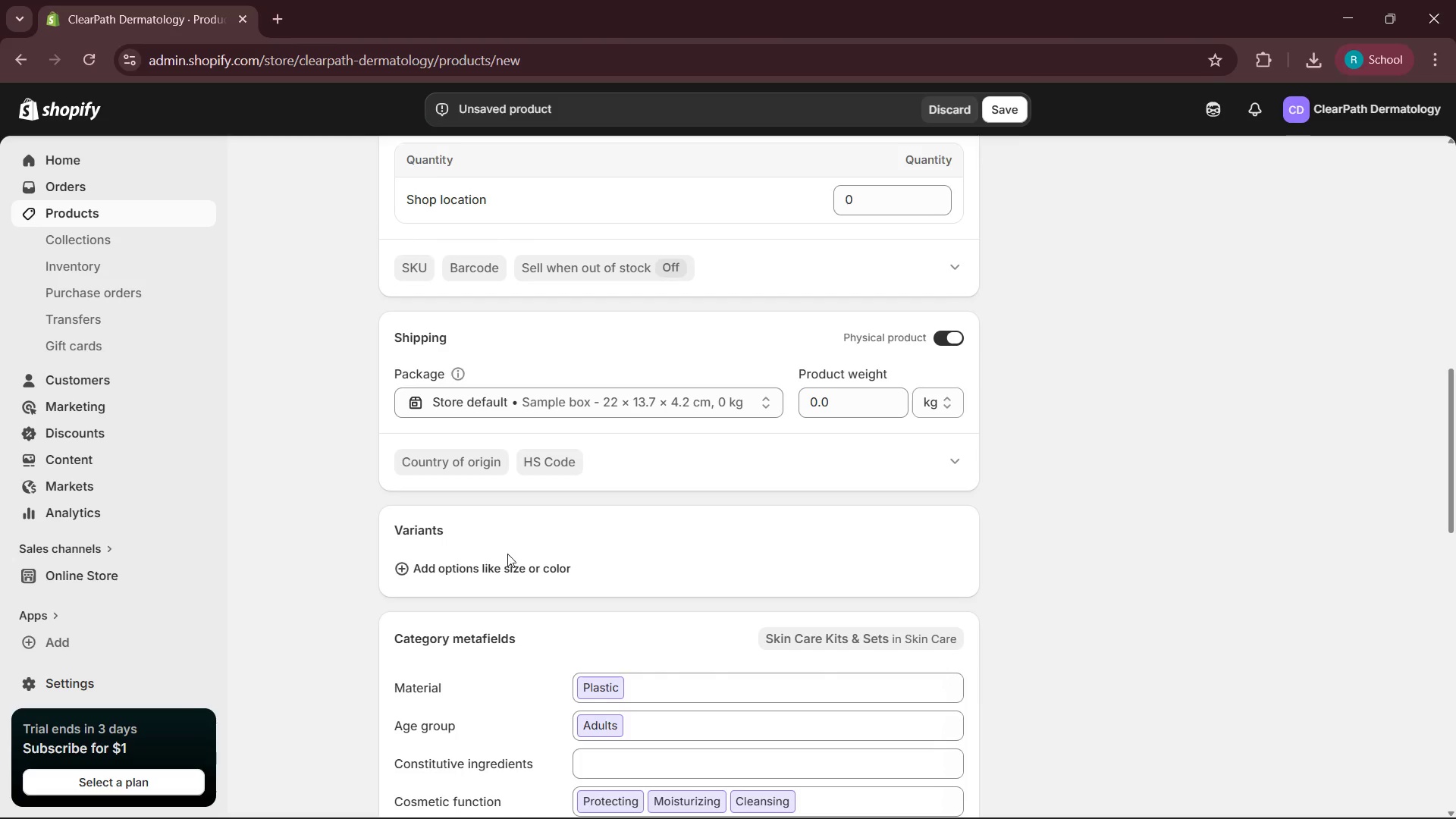 
left_click([507, 563])
 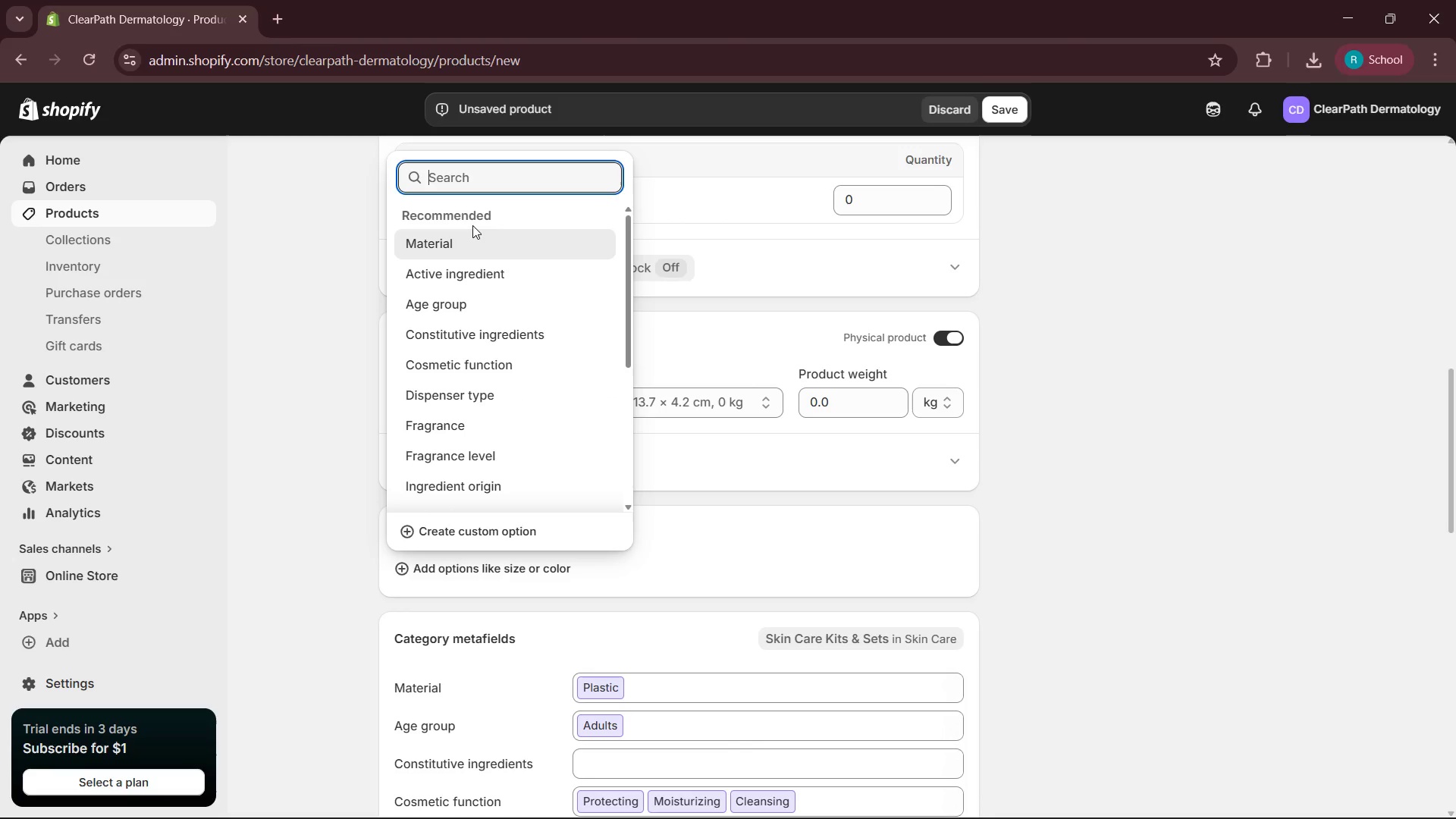 
type(Size )
 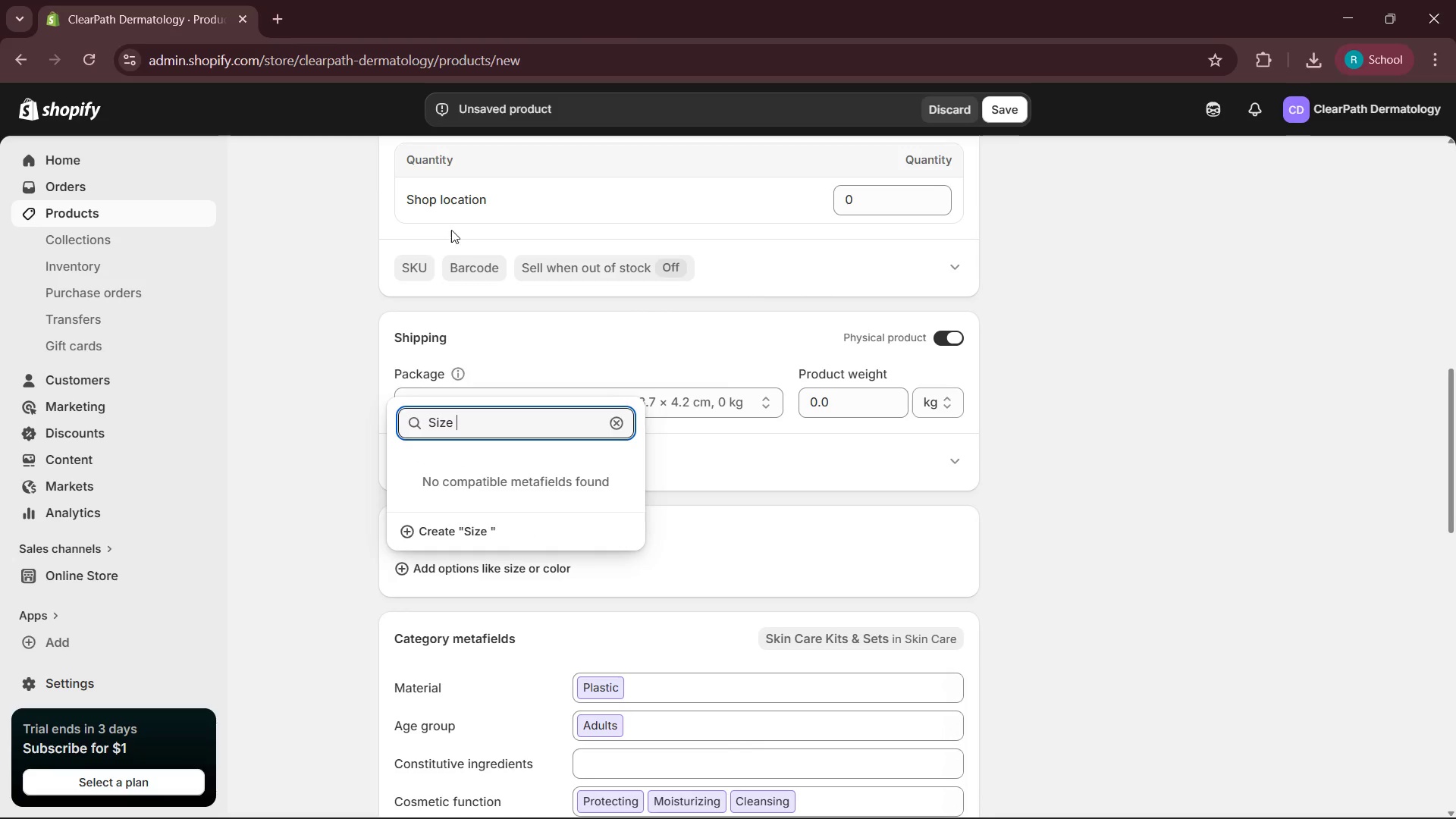 
left_click([453, 532])
 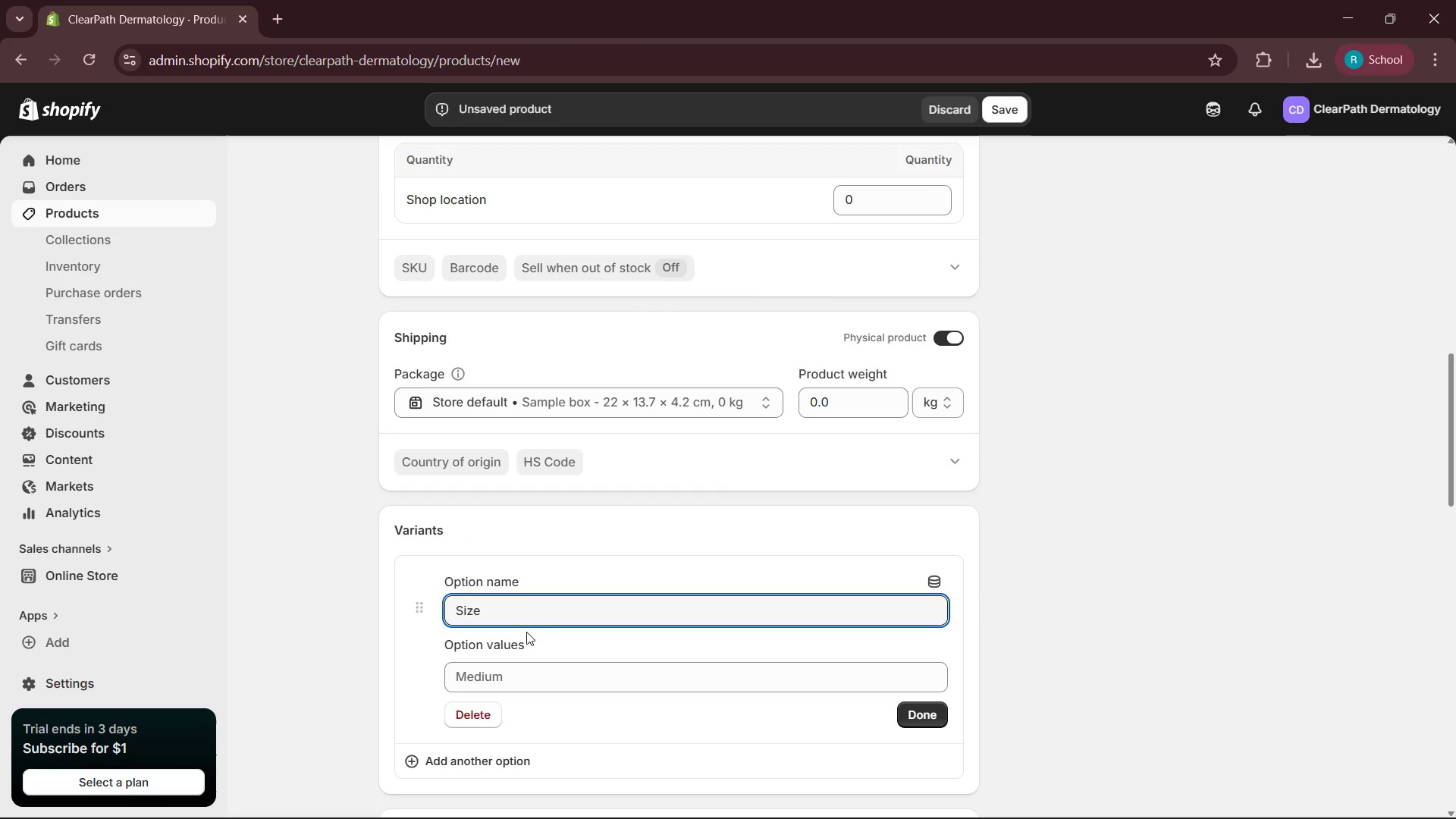 
left_click([538, 682])
 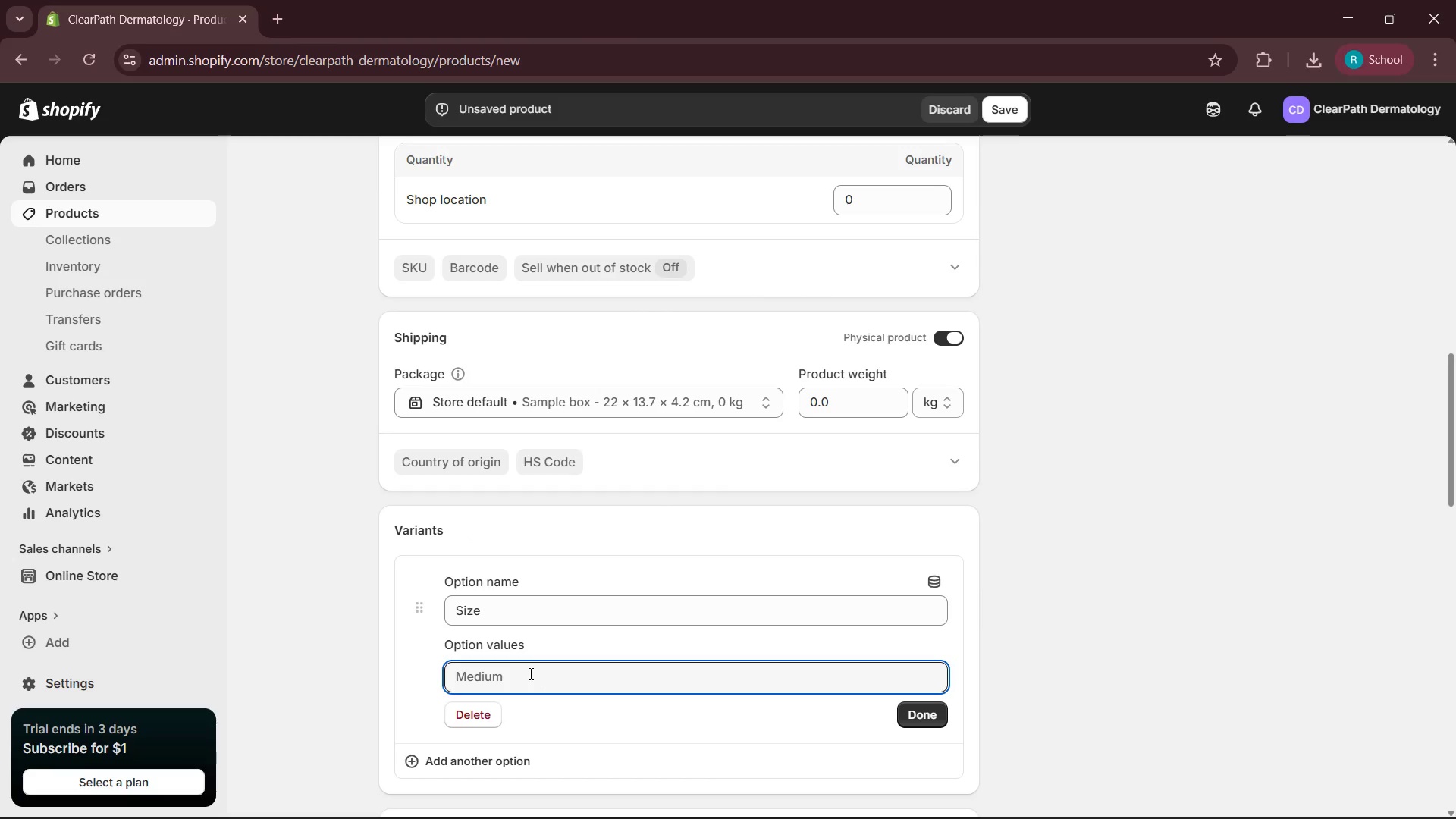 
type(Essential Kit )
key(Backspace)
type((Standard))
 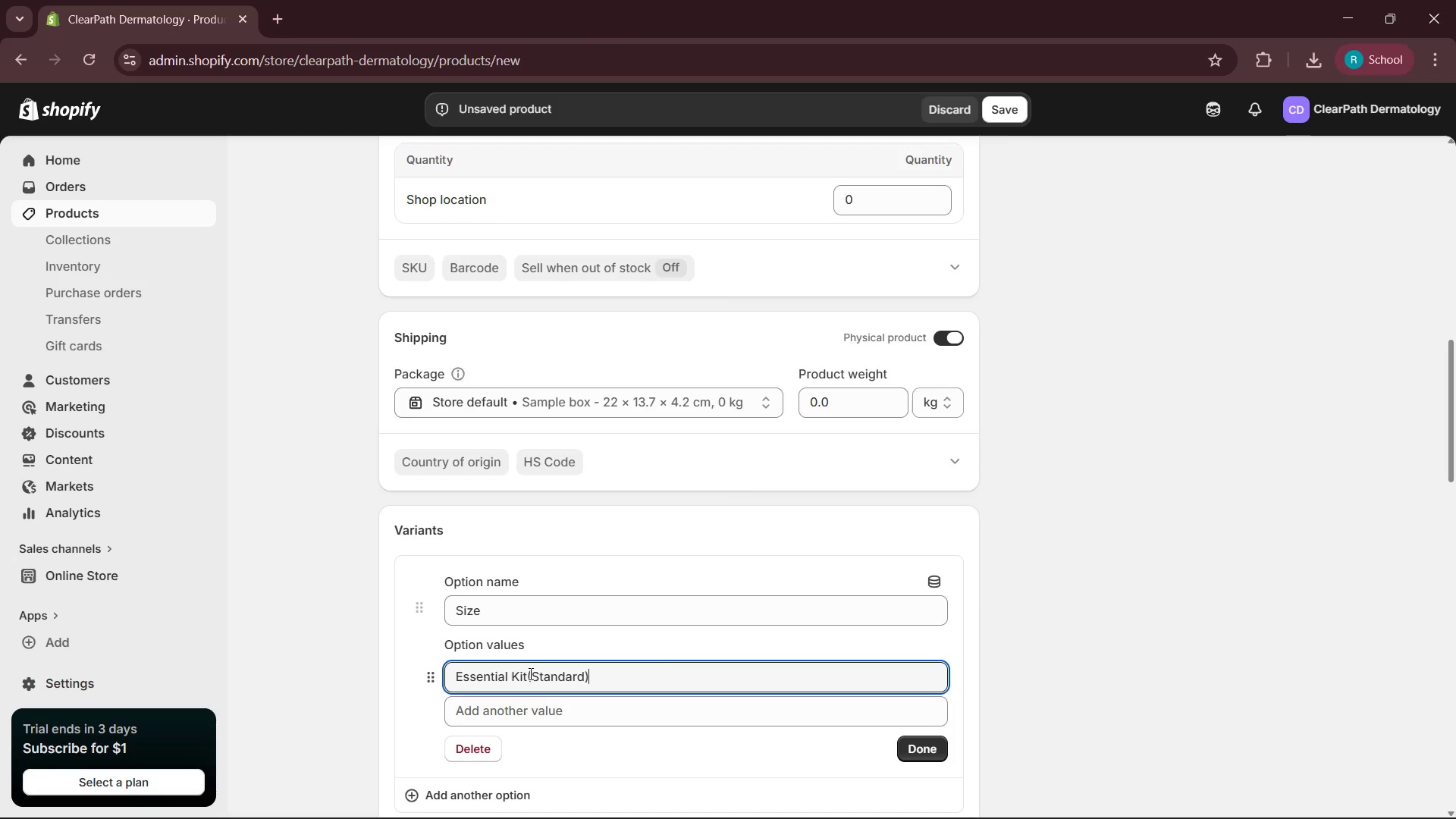 
left_click([565, 711])
 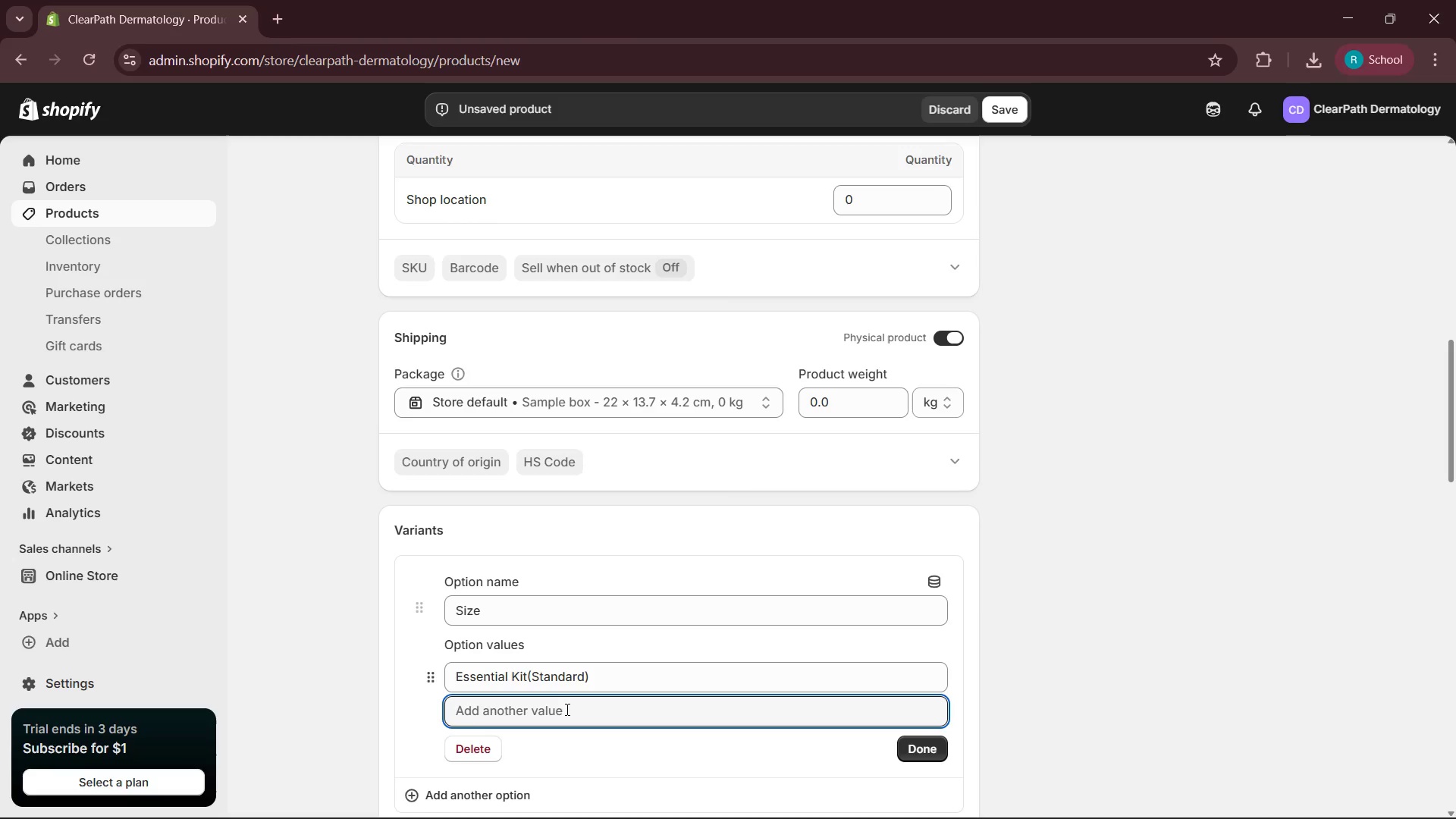 
type(Elite Kit(includes Silk Eye Mask))
 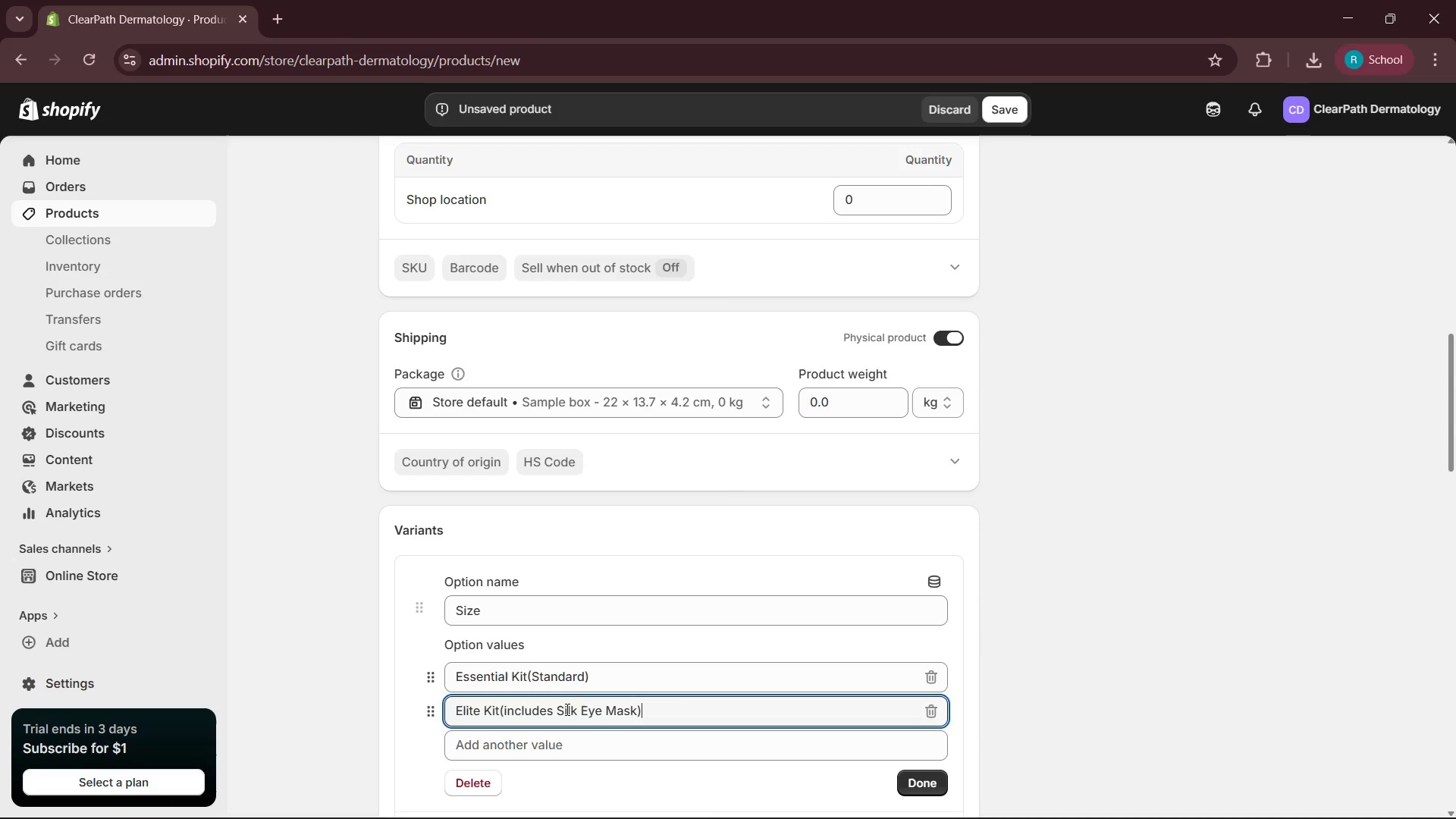 
scroll: coordinate [801, 635], scroll_direction: down, amount: 2.0
 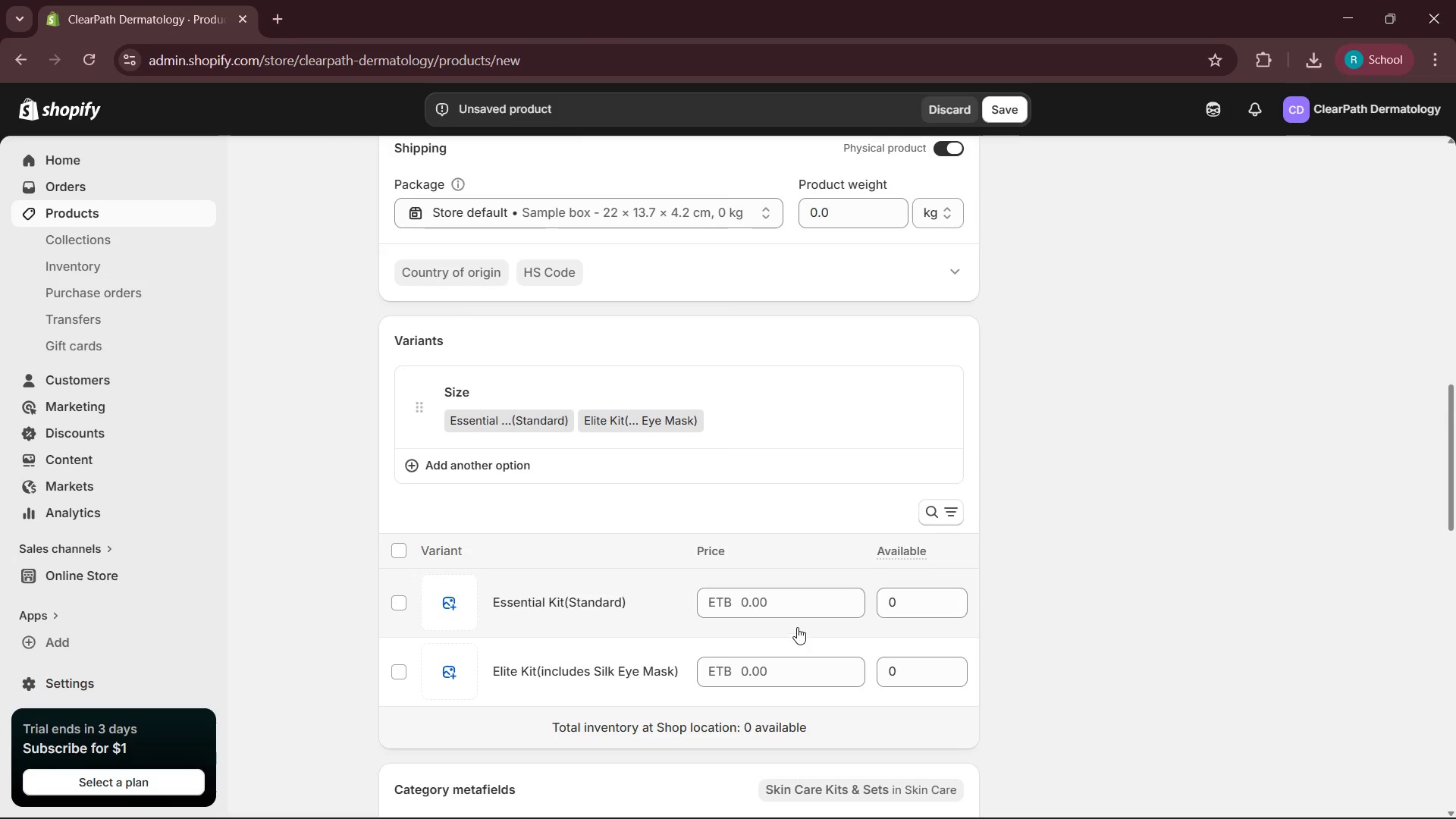 
left_click_drag(start_coordinate=[796, 628], to_coordinate=[799, 624])
 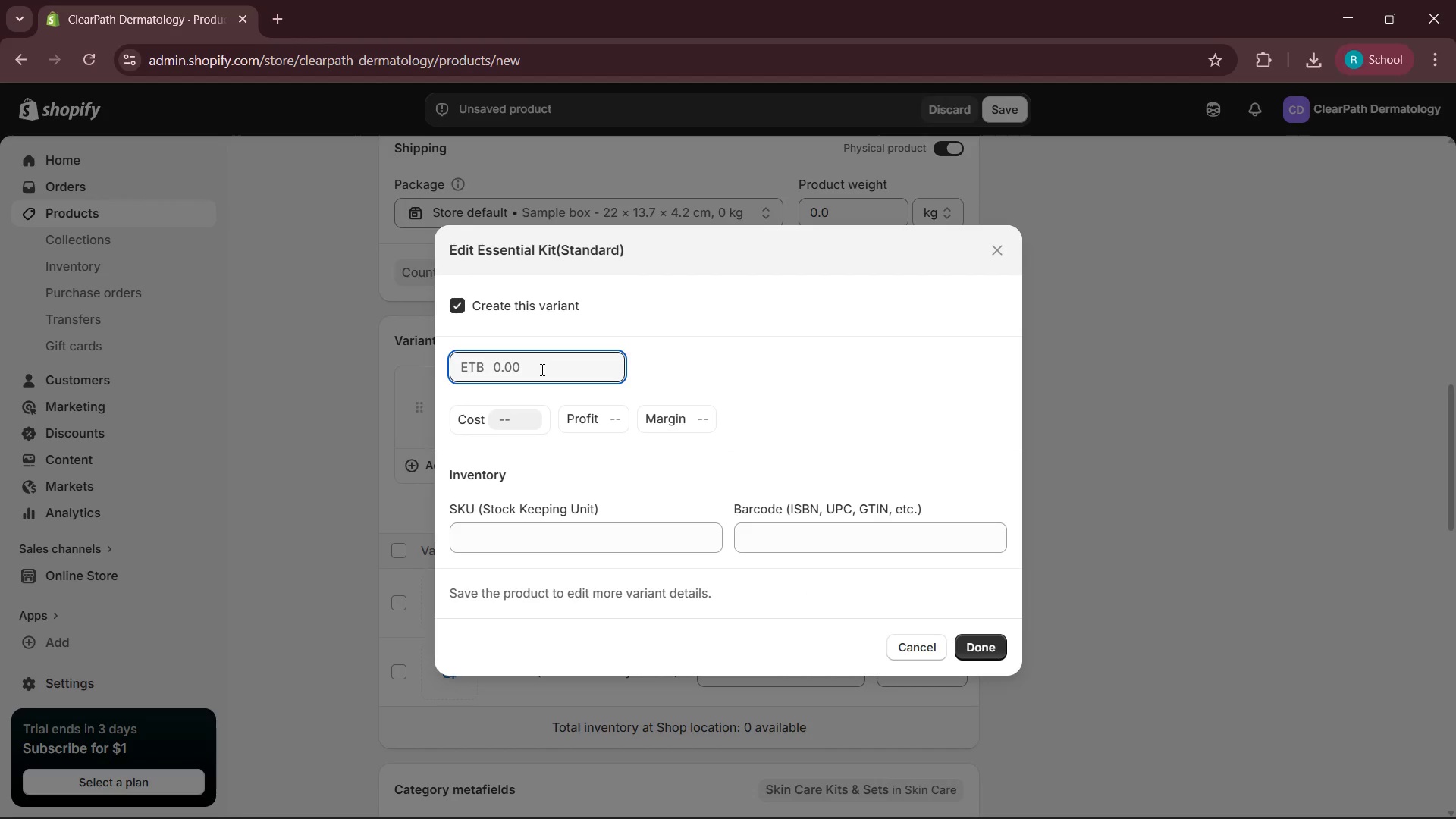 
key(Numpad9)
 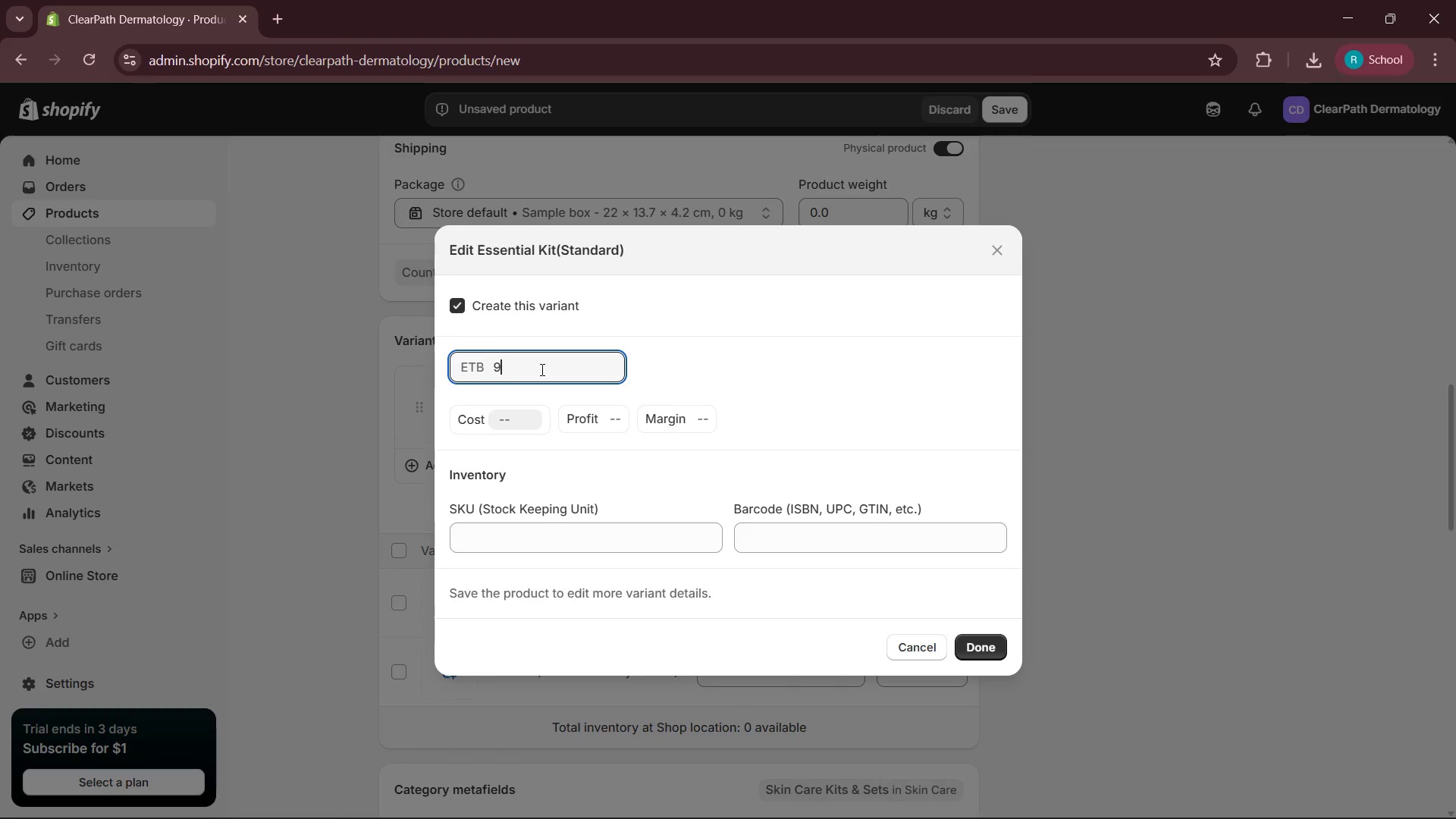 
key(Numpad5)
 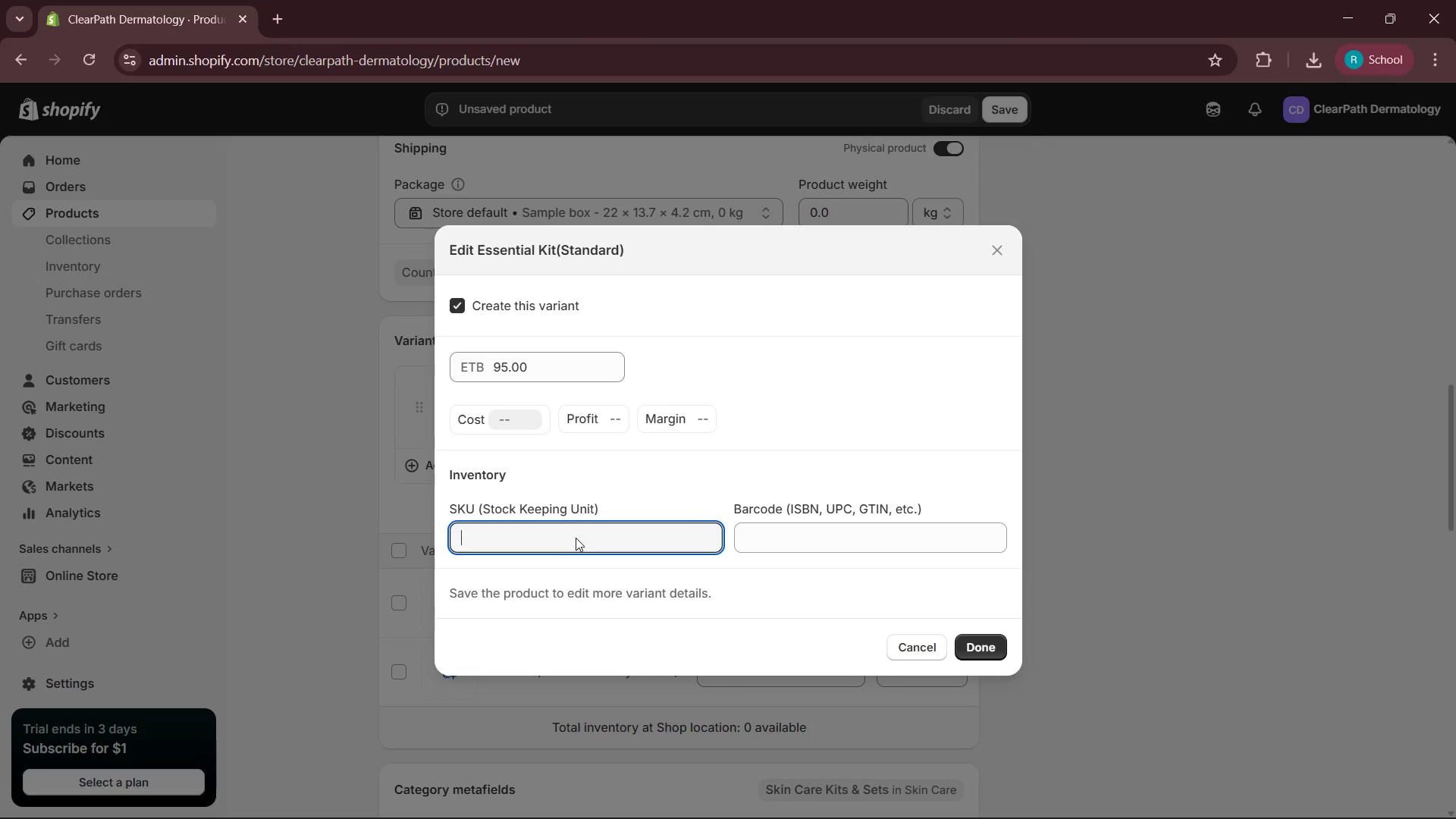 
key(Control+ControlLeft)
 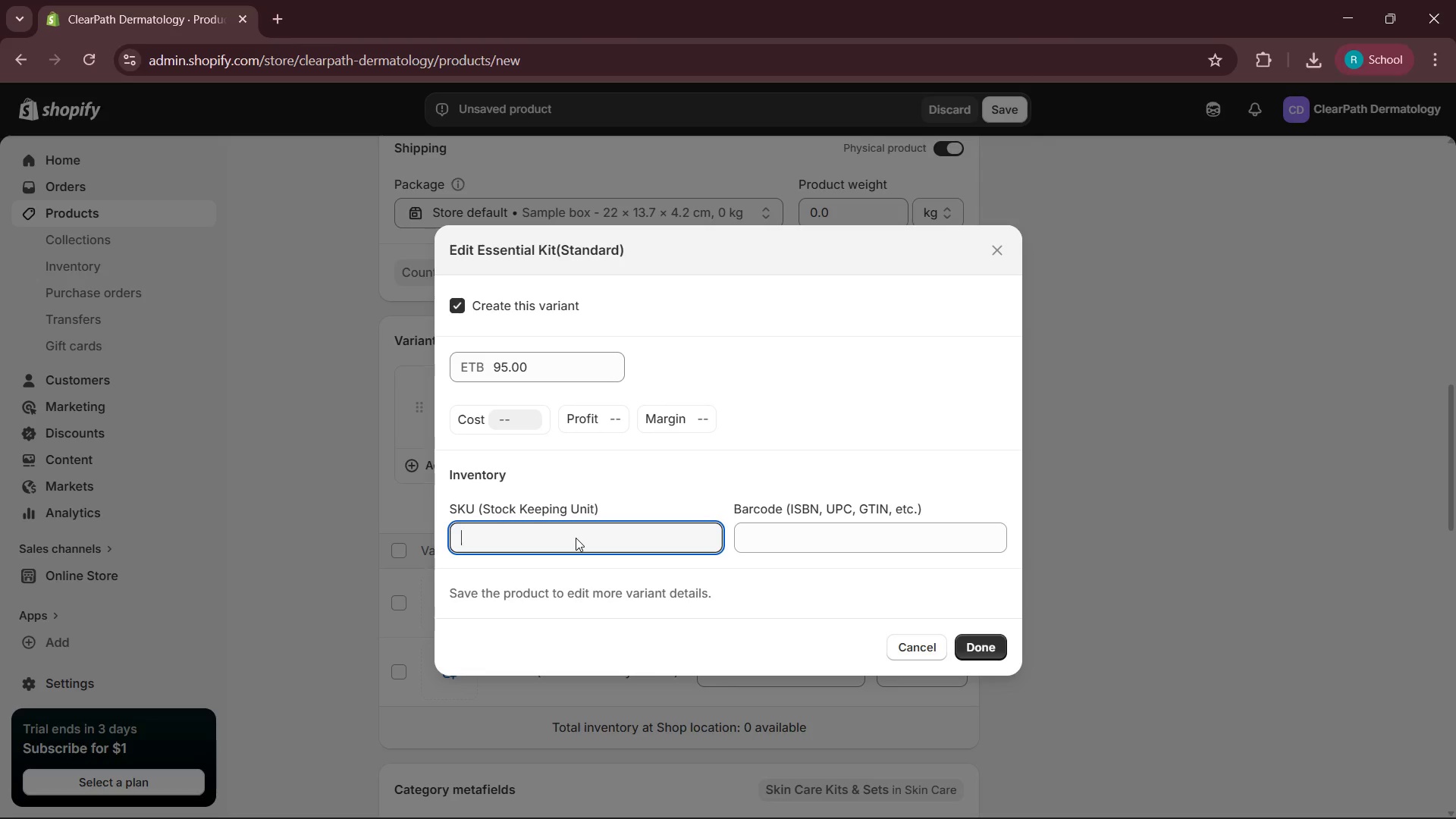 
key(Control+V)
 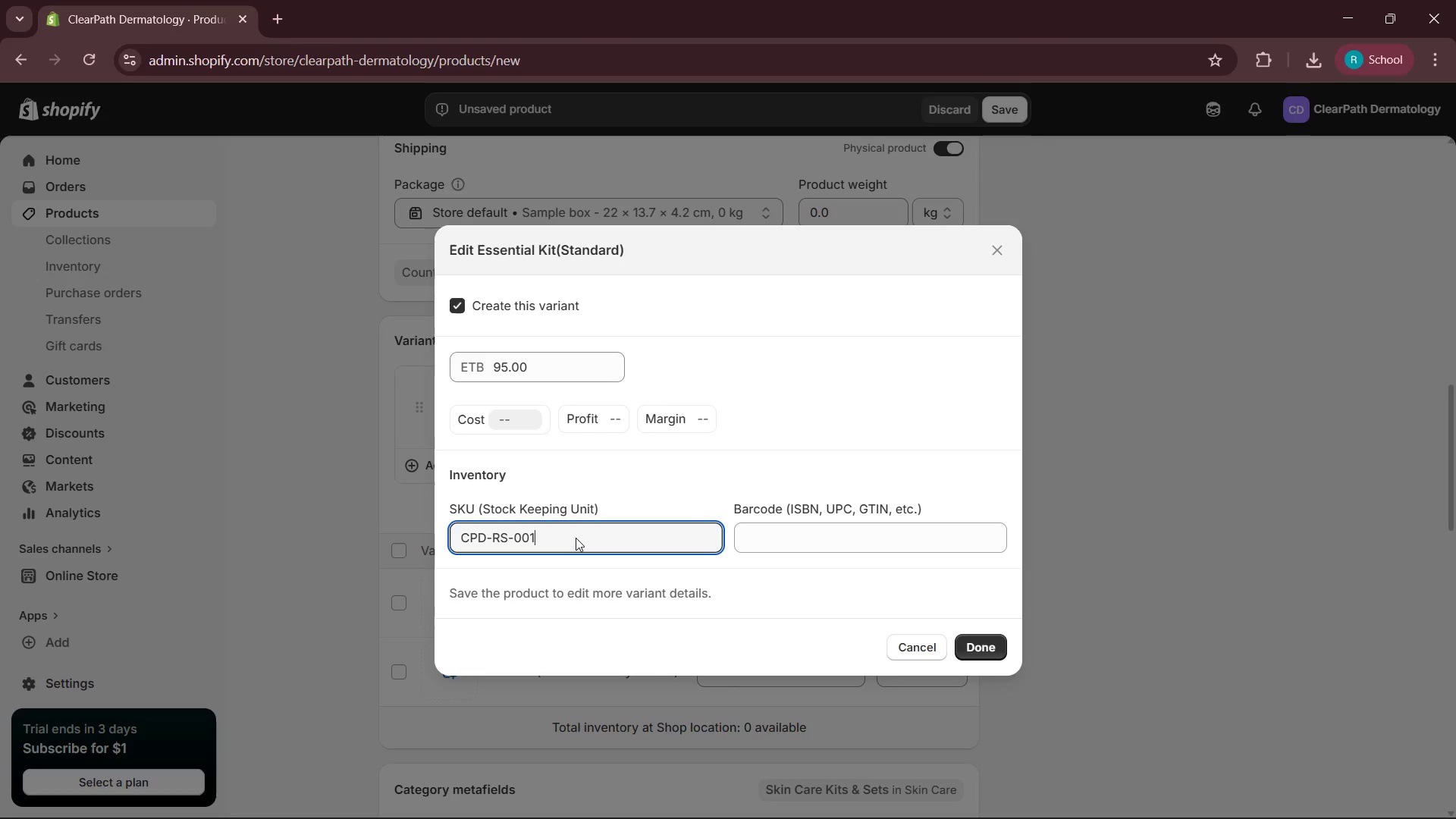 
key(CapsLock)
 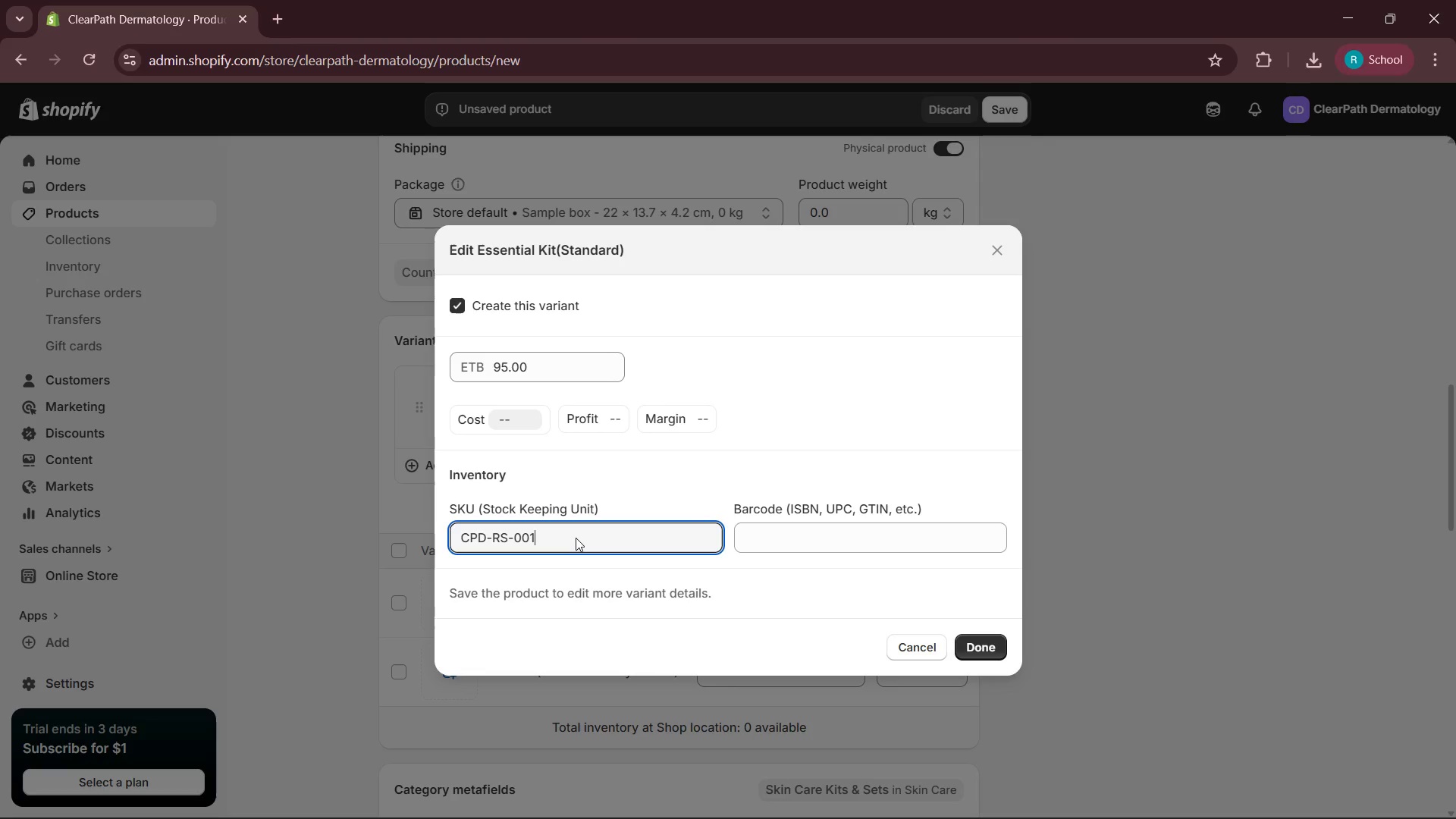 
key(ArrowLeft)
 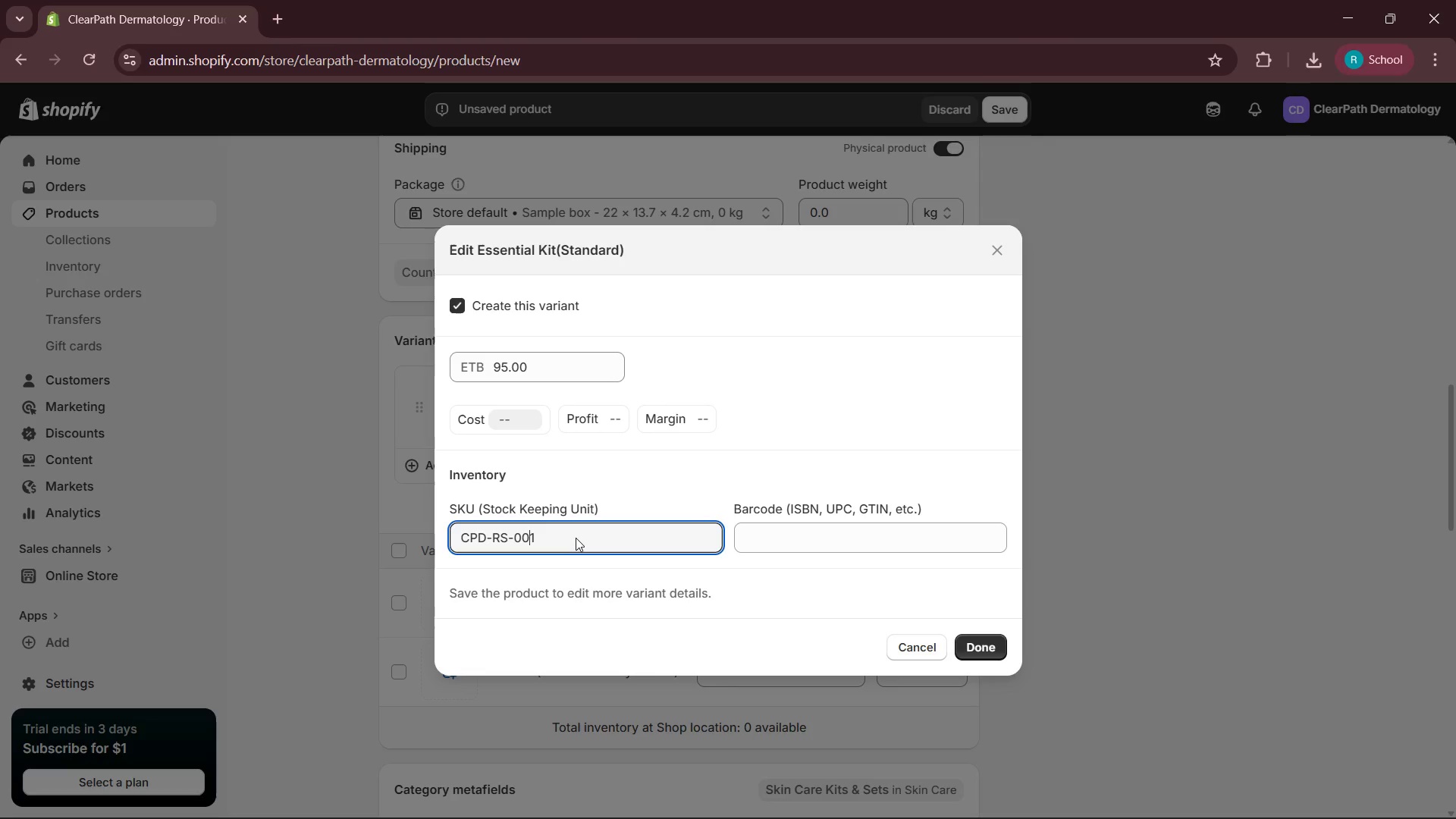 
key(ArrowLeft)
 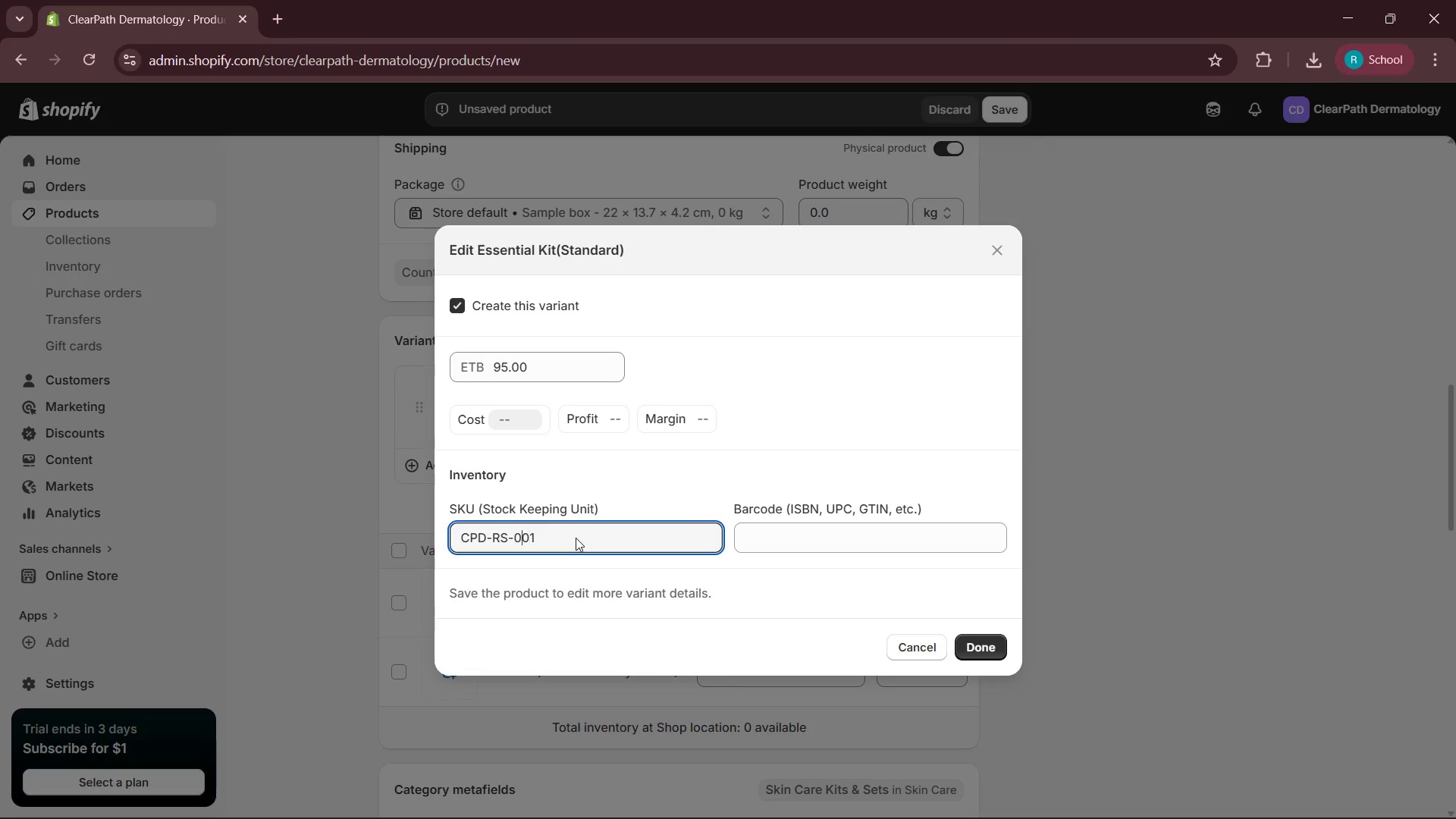 
key(ArrowLeft)
 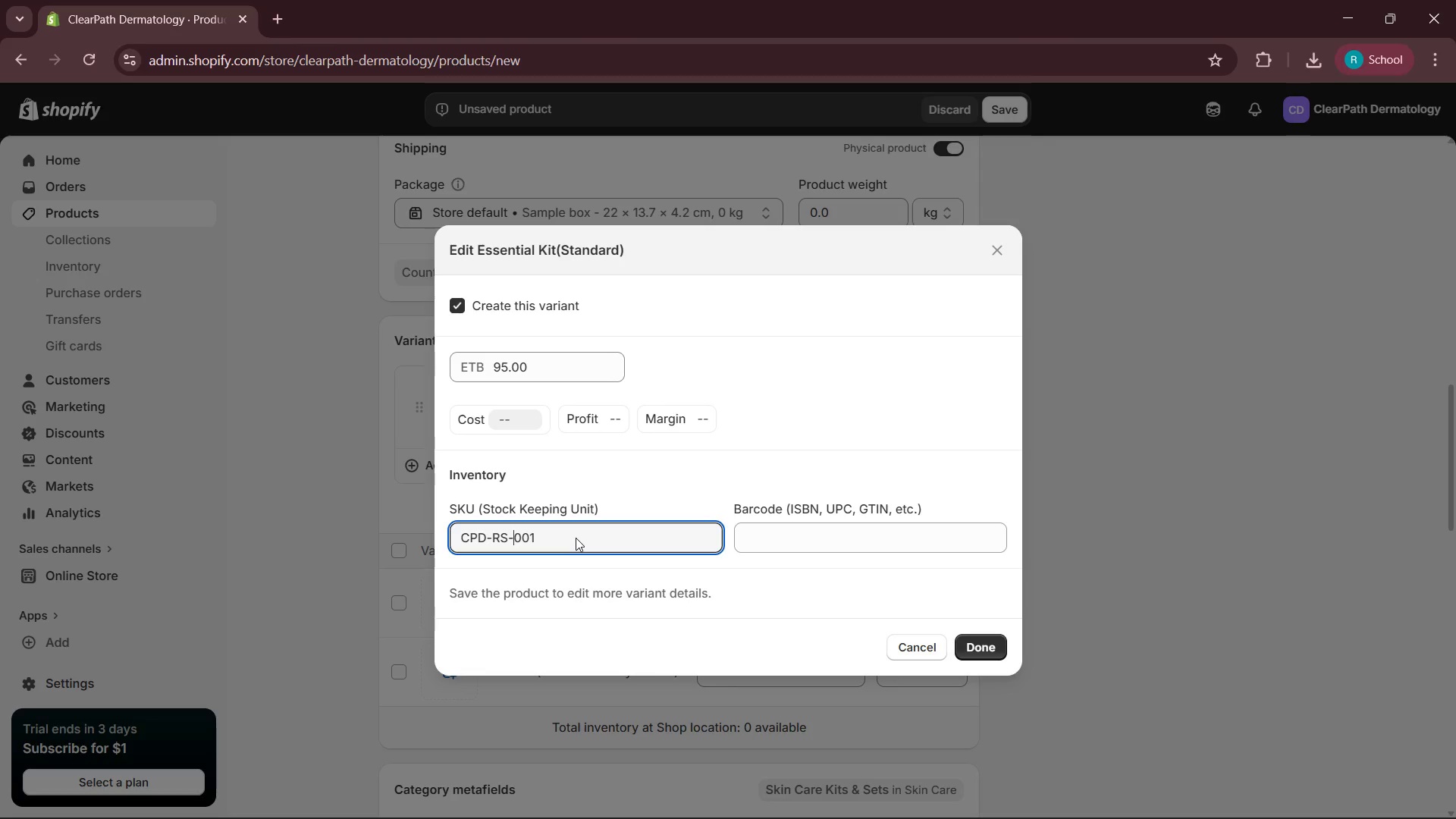 
key(ArrowLeft)
 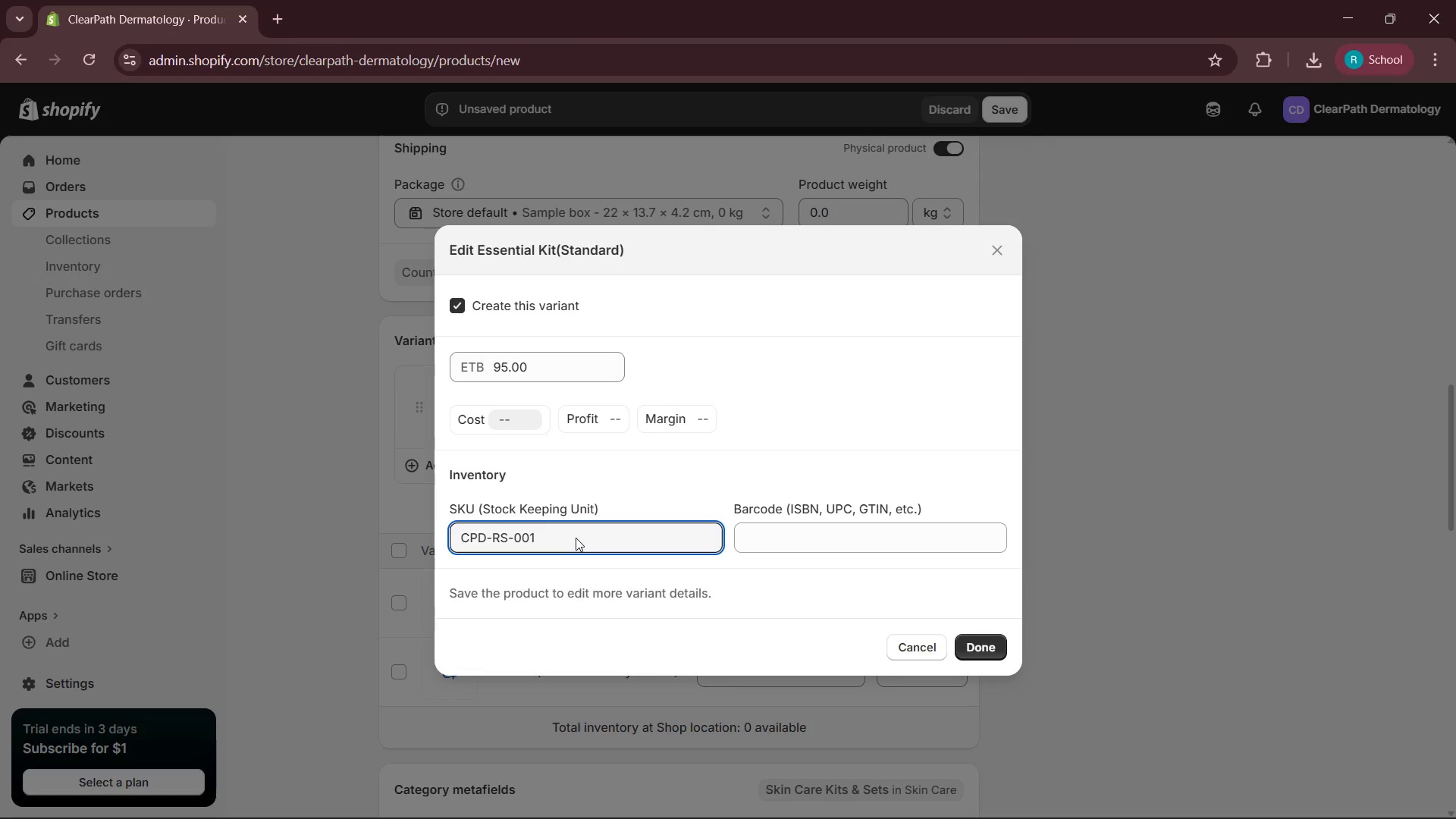 
key(Backspace)
key(Backspace)
type(PT)
 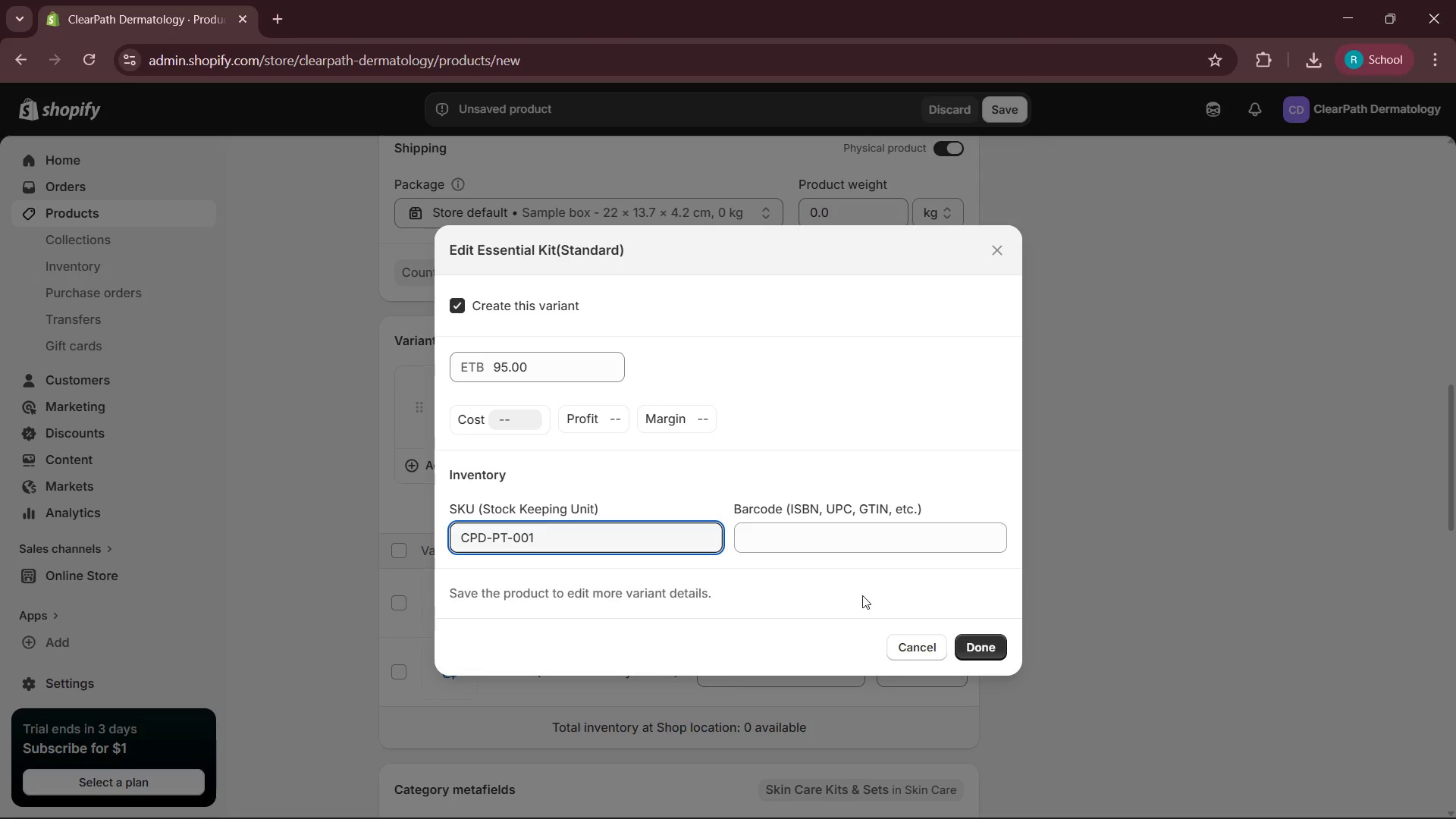 
left_click([984, 642])
 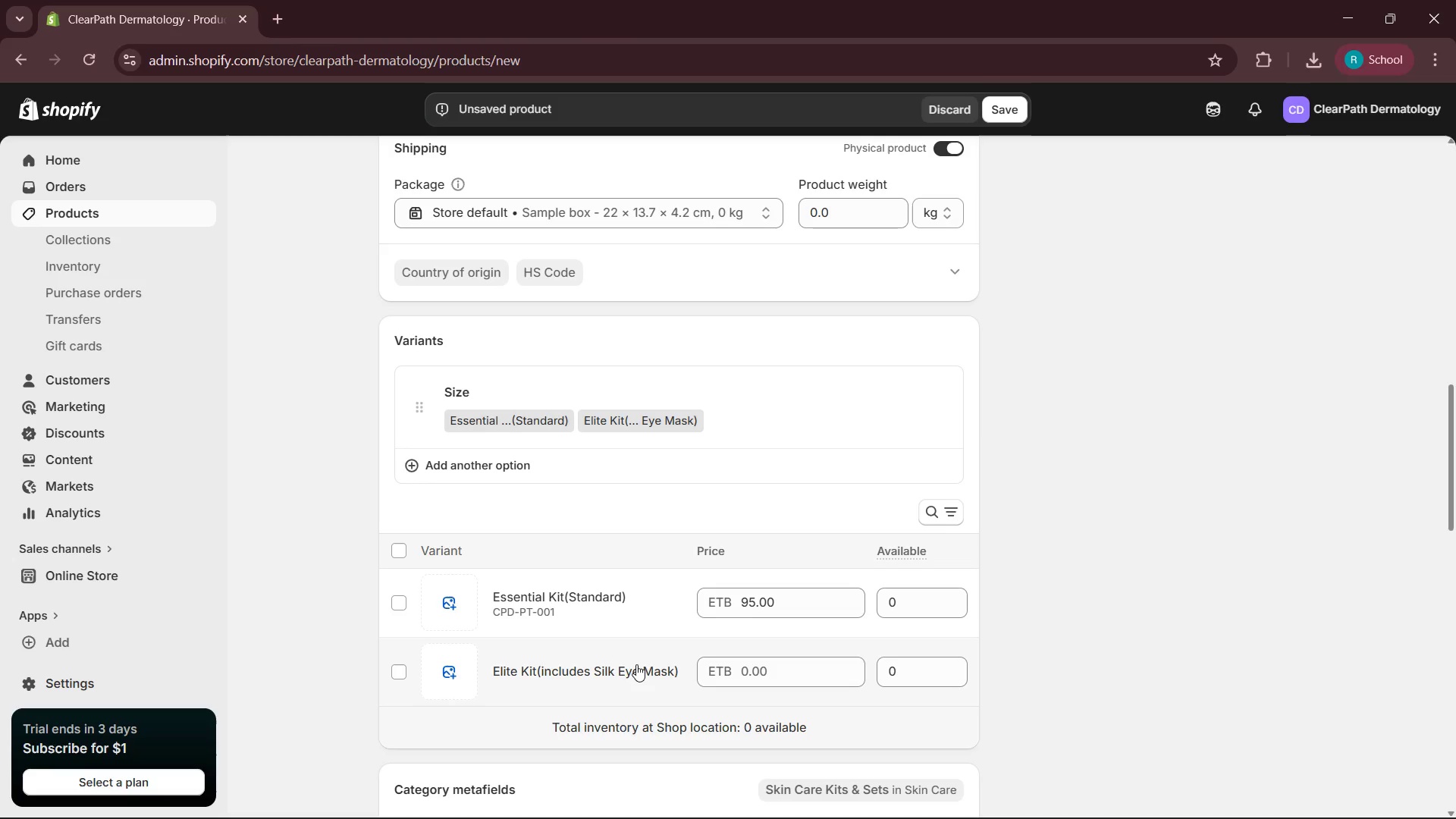 
left_click([805, 667])
 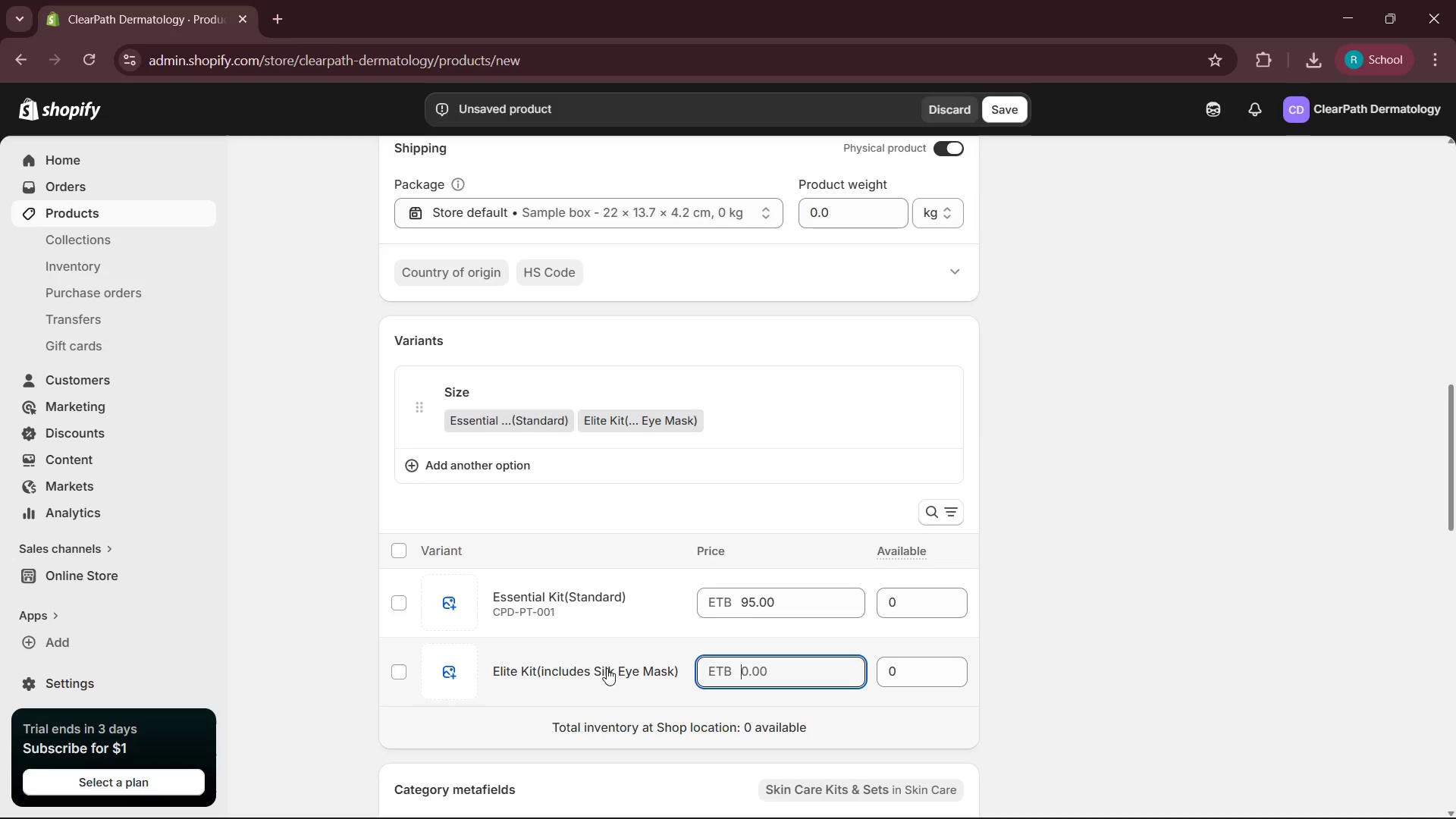 
left_click([602, 668])
 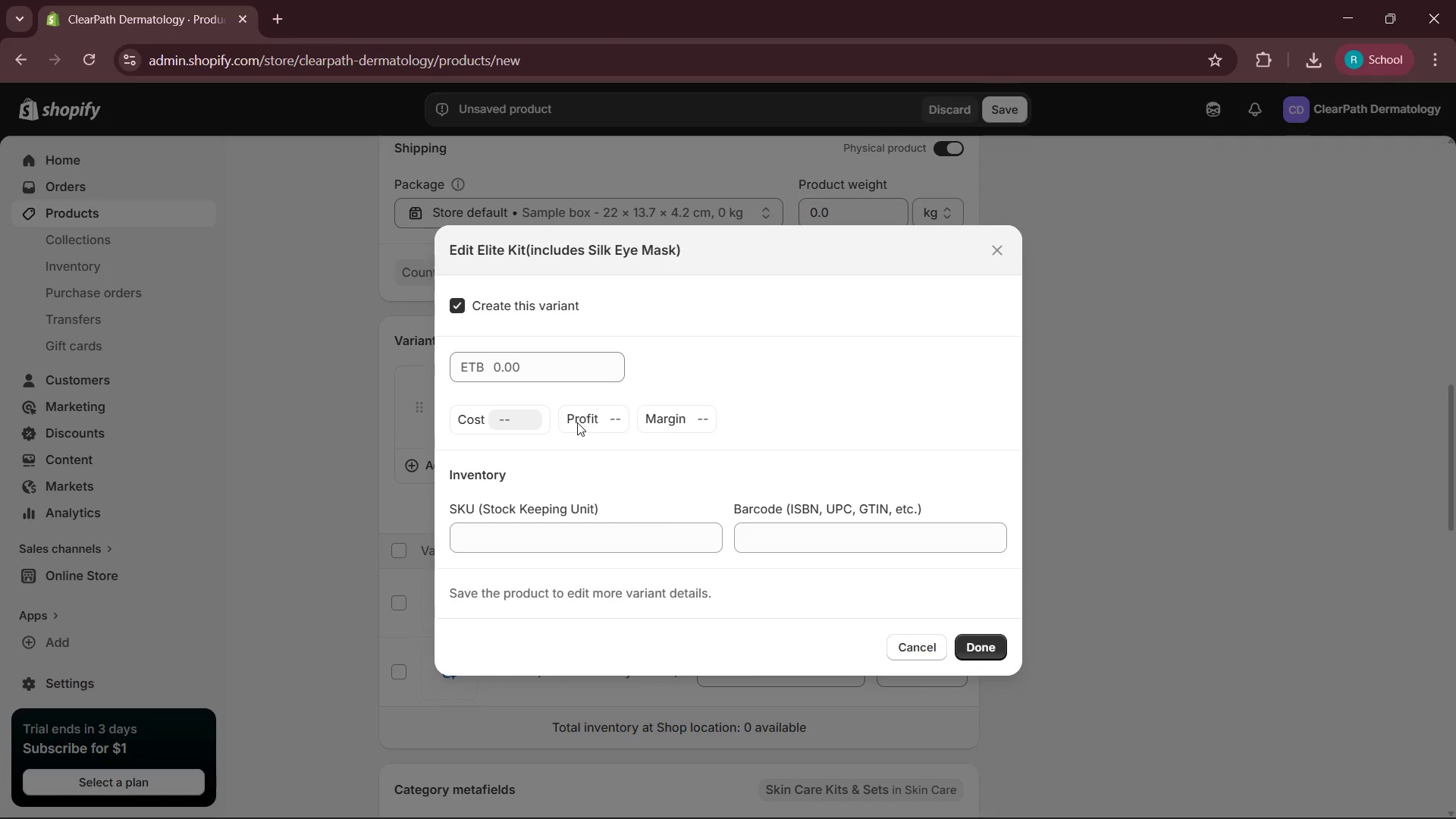 
left_click([559, 378])
 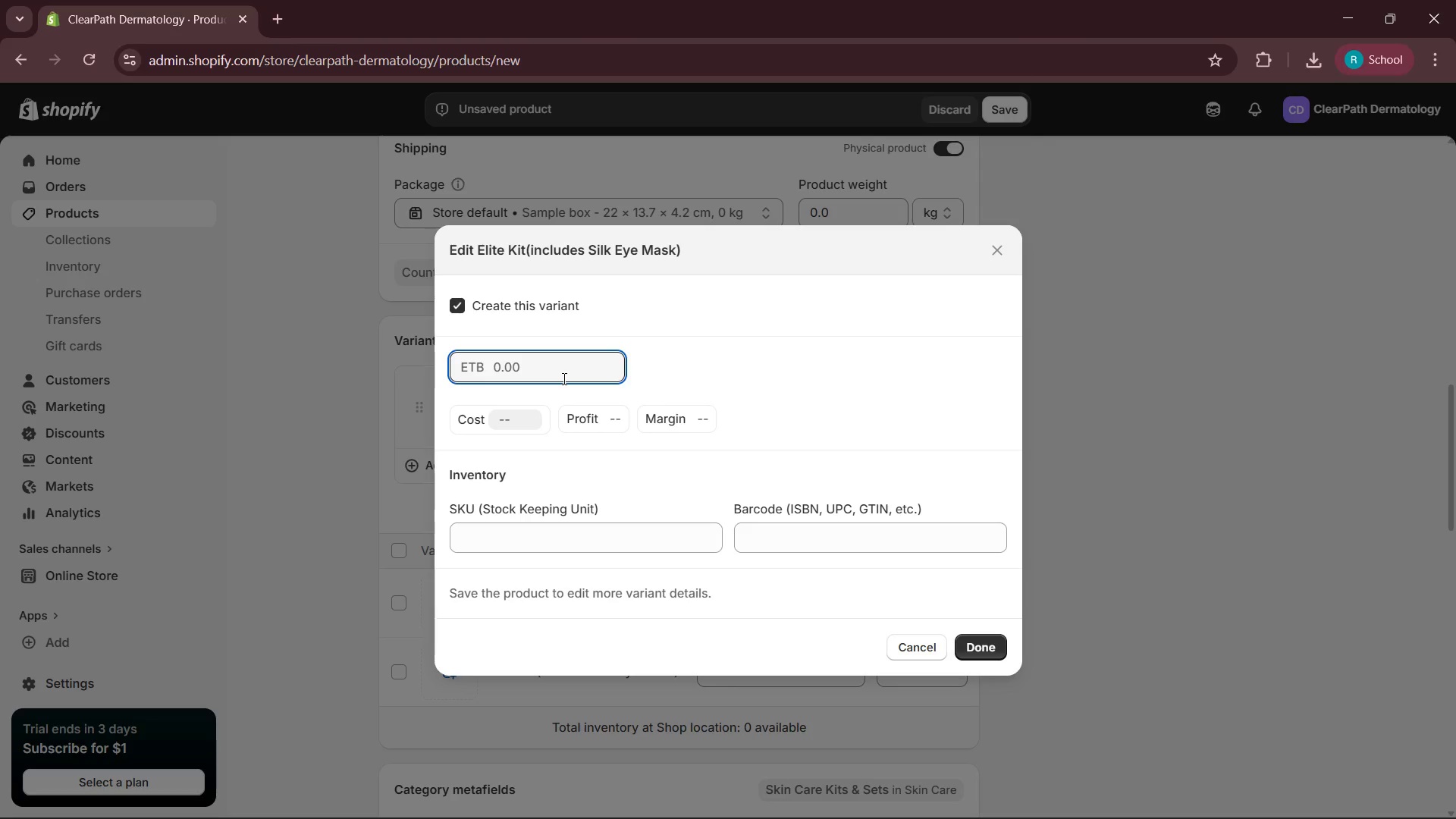 
key(Numpad1)
 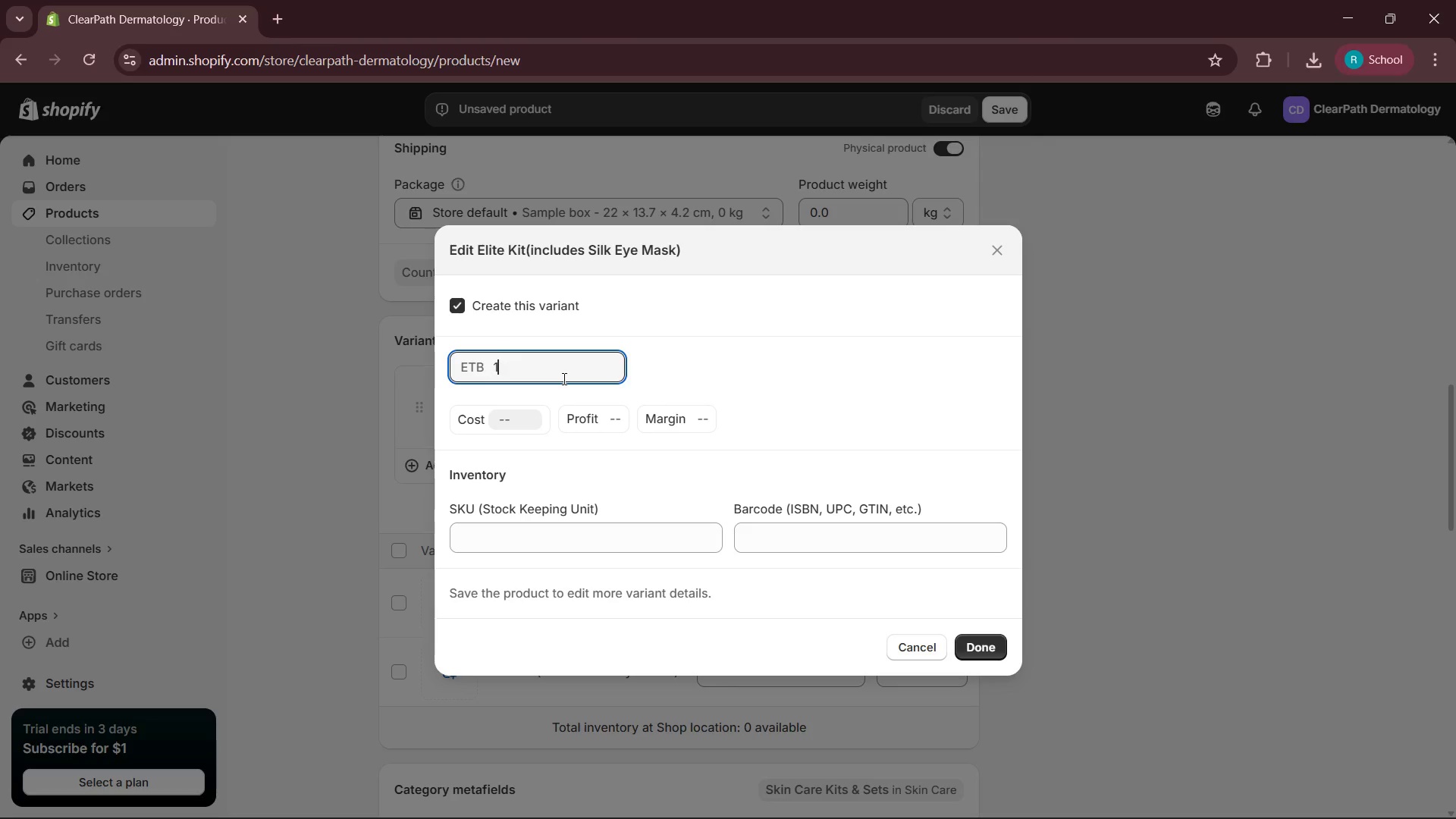 
key(Numpad2)
 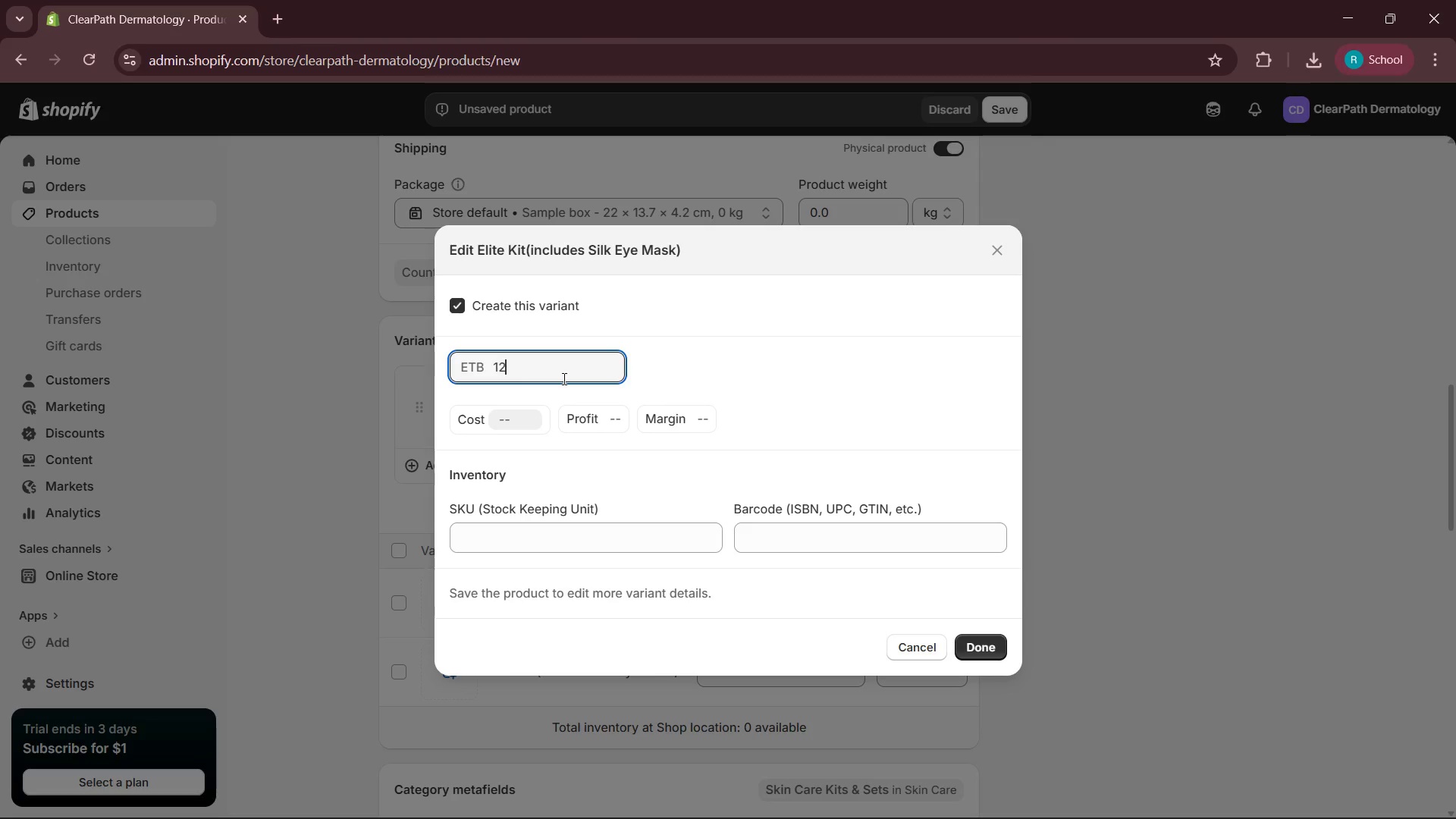 
key(Numpad0)
 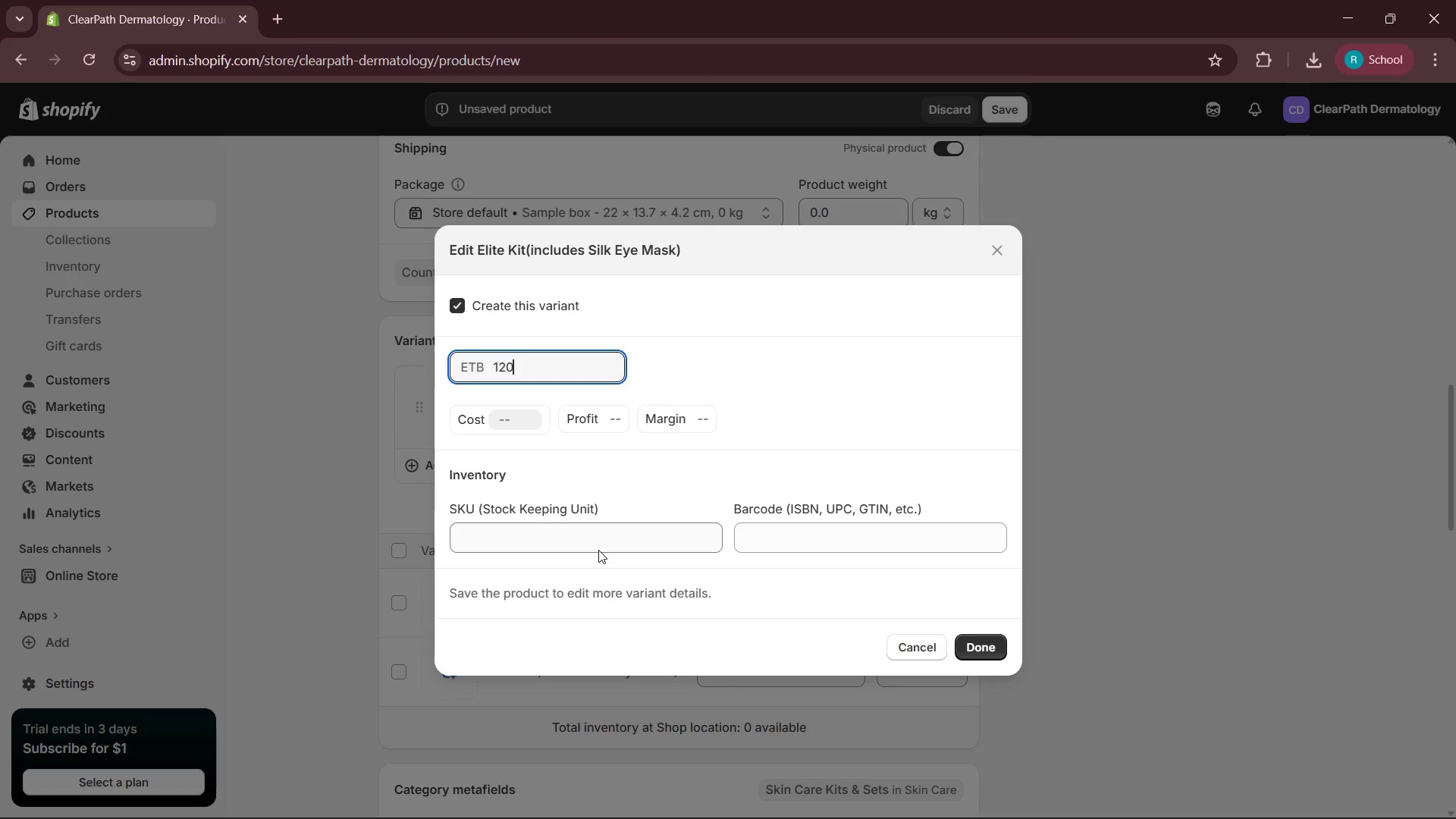 
key(Control+V)
 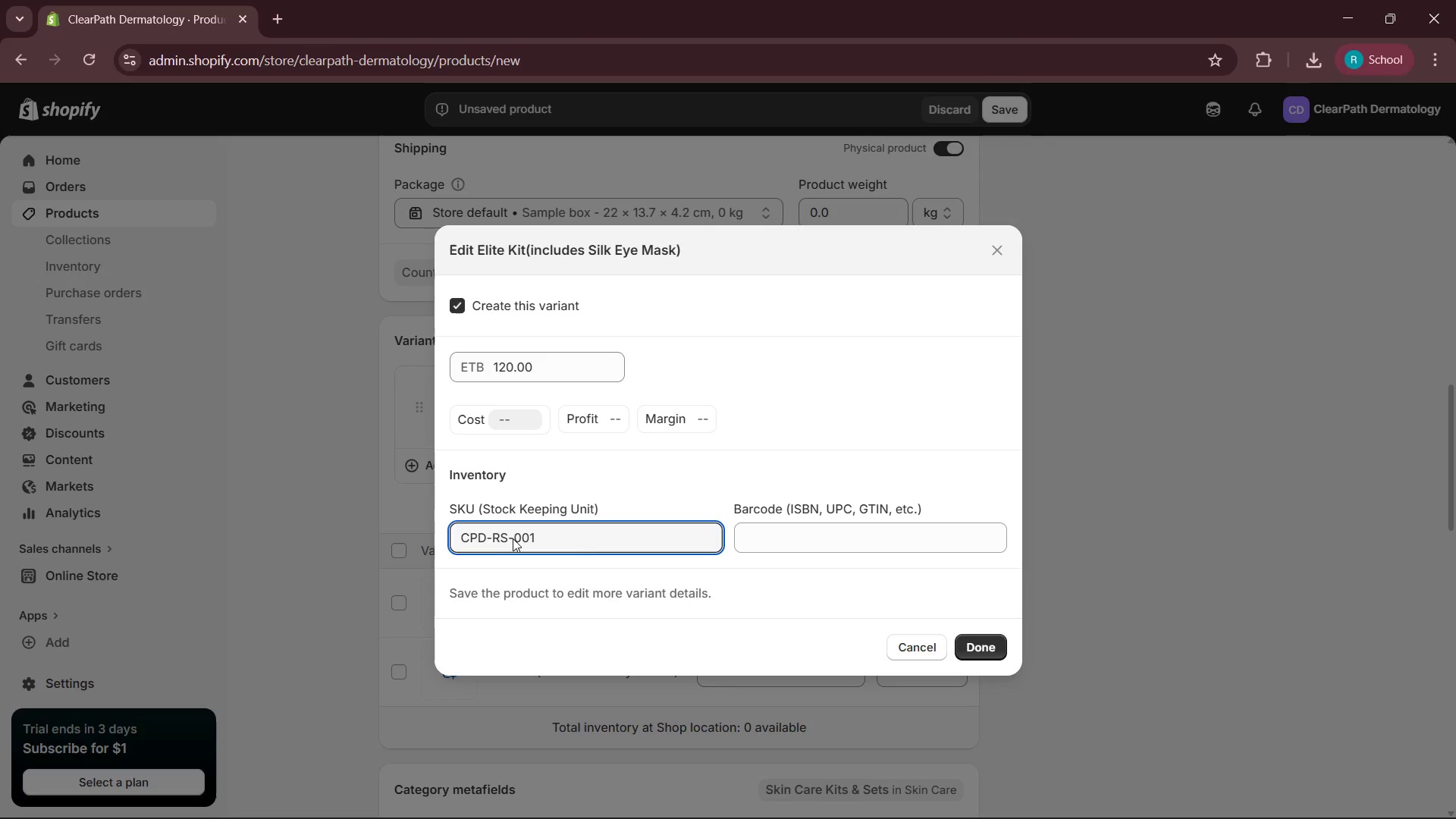 
left_click([509, 536])
 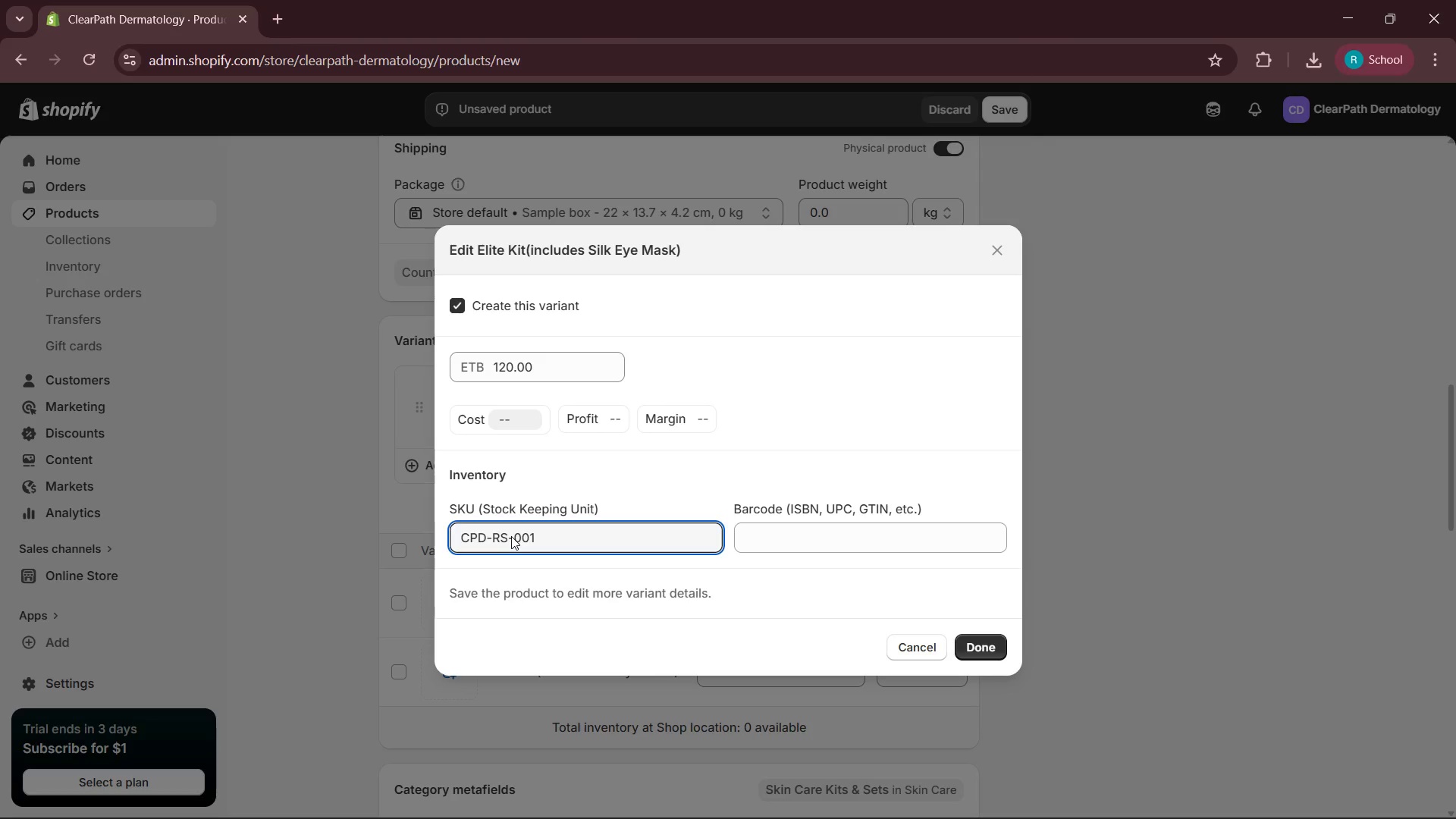 
key(Backspace)
key(Backspace)
type(PT)
 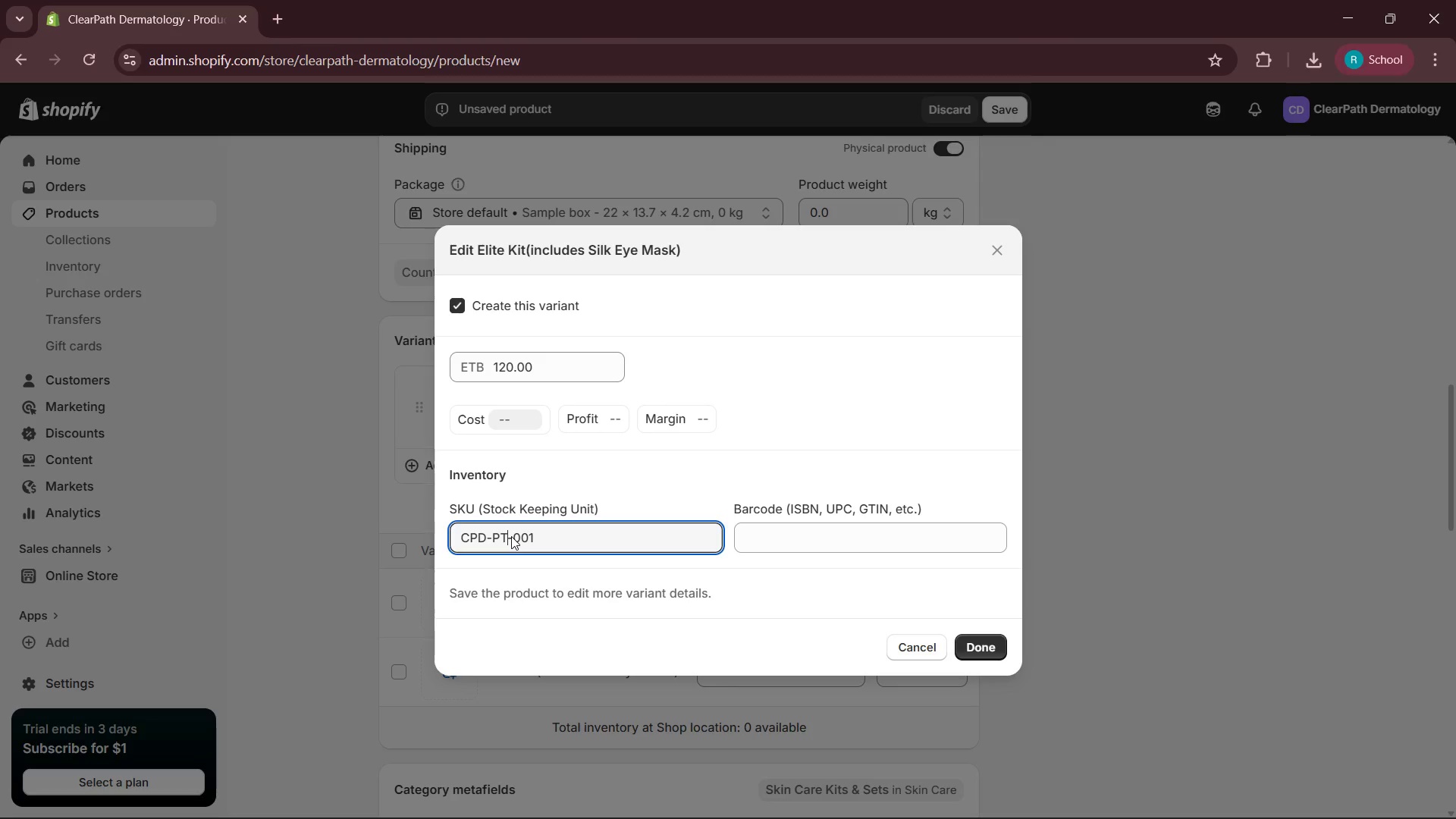 
key(ArrowRight)
 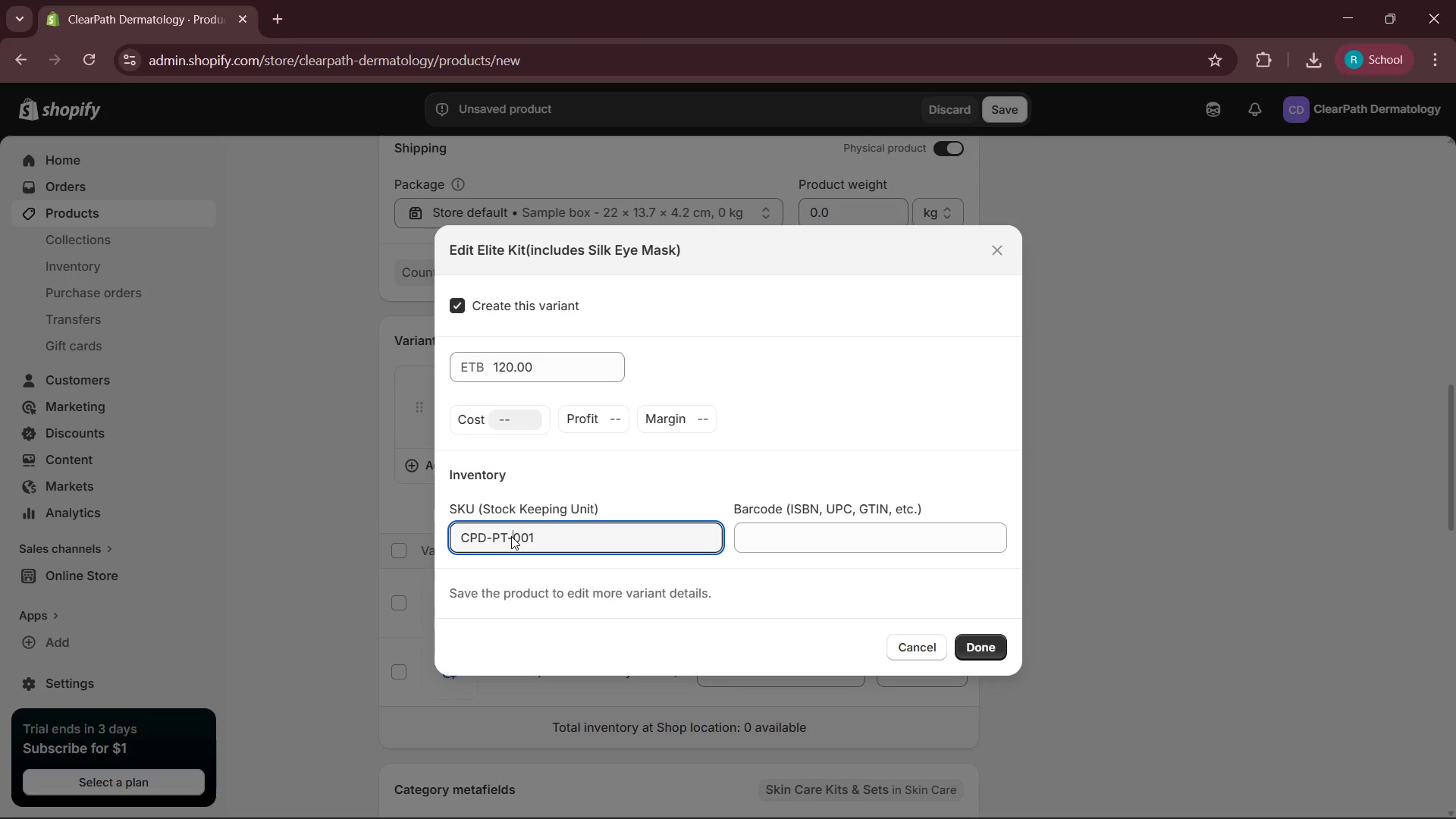 
key(ArrowRight)
 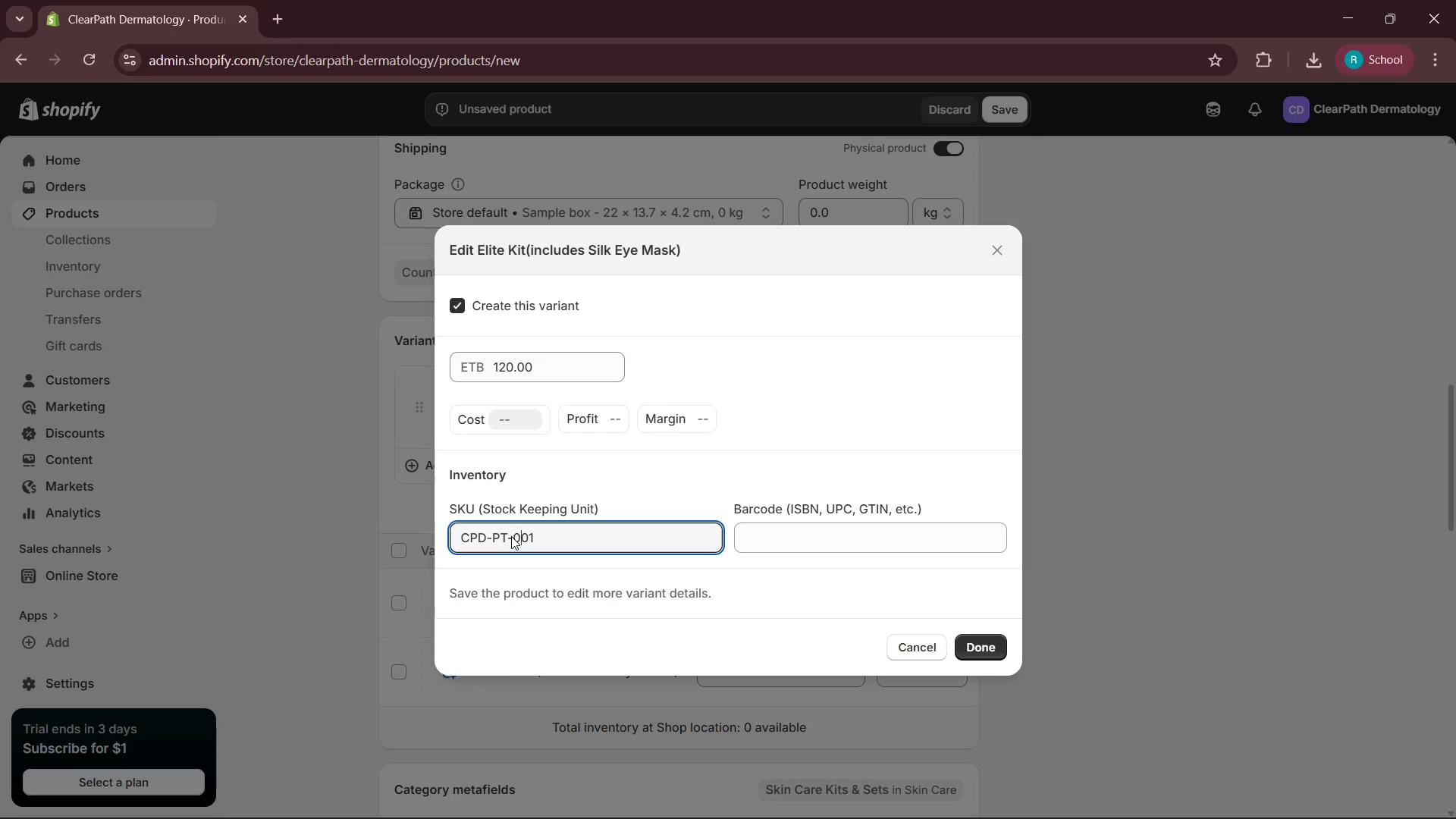 
key(ArrowRight)
 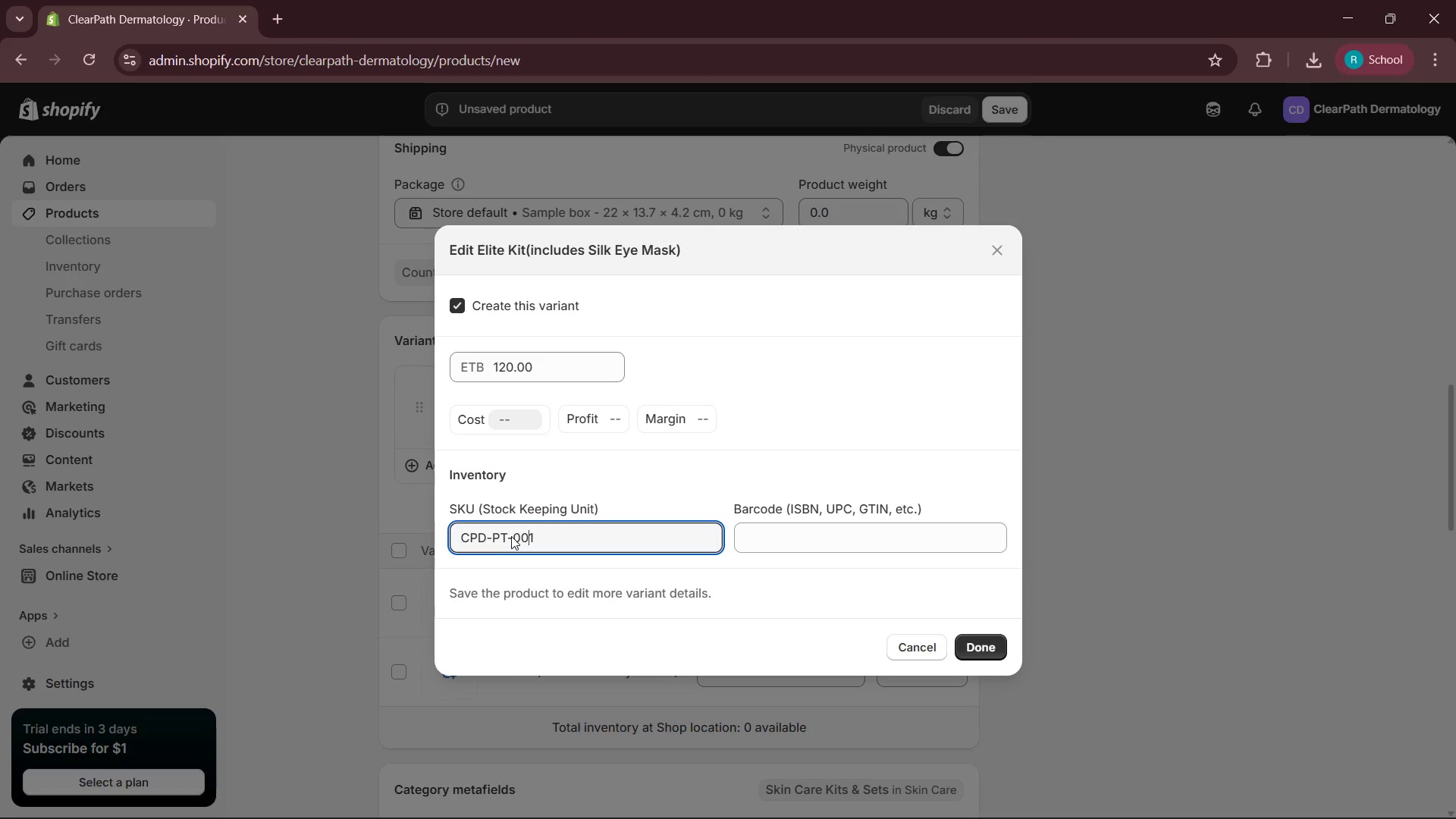 
key(ArrowRight)
 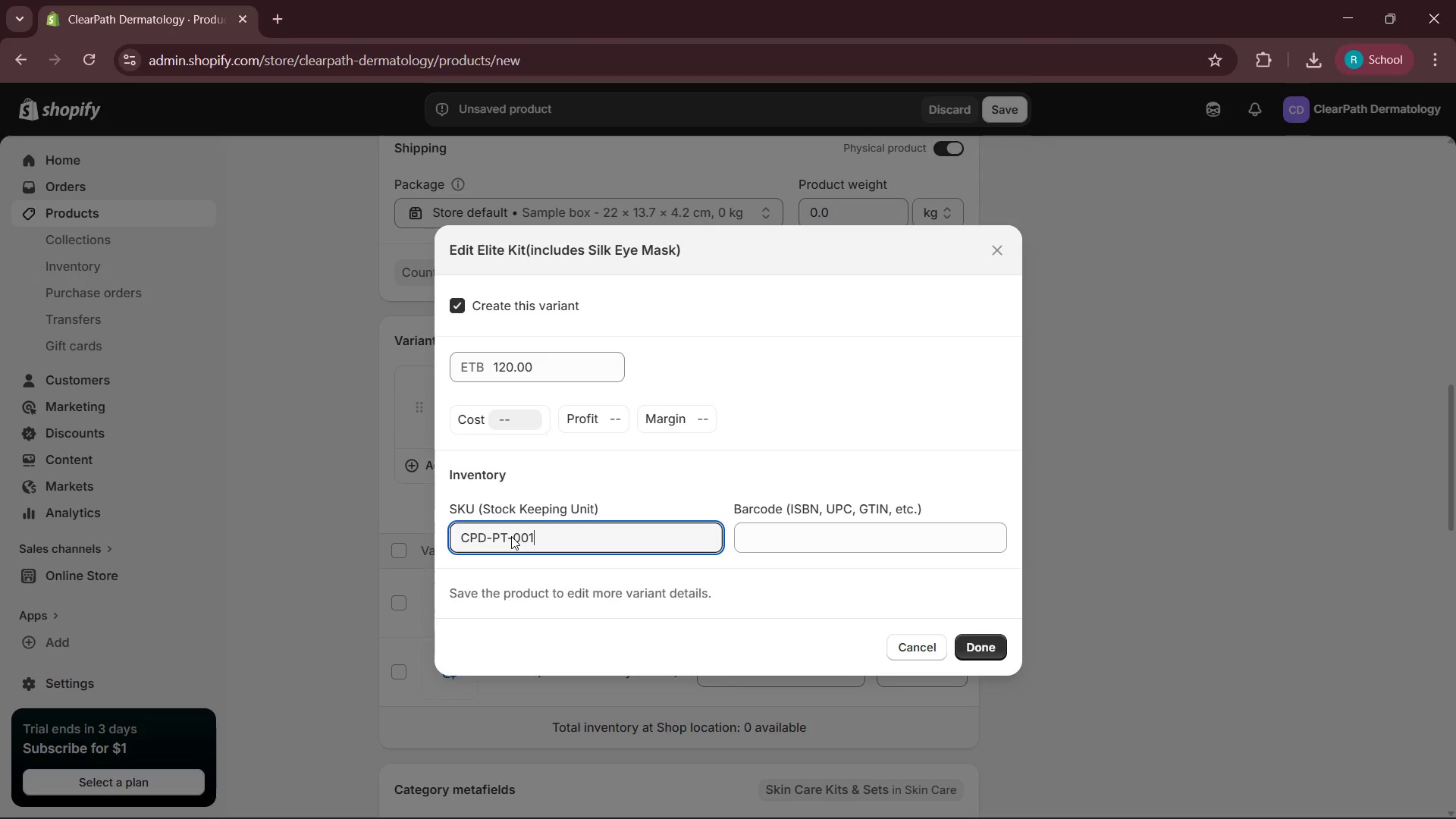 
key(Backspace)
 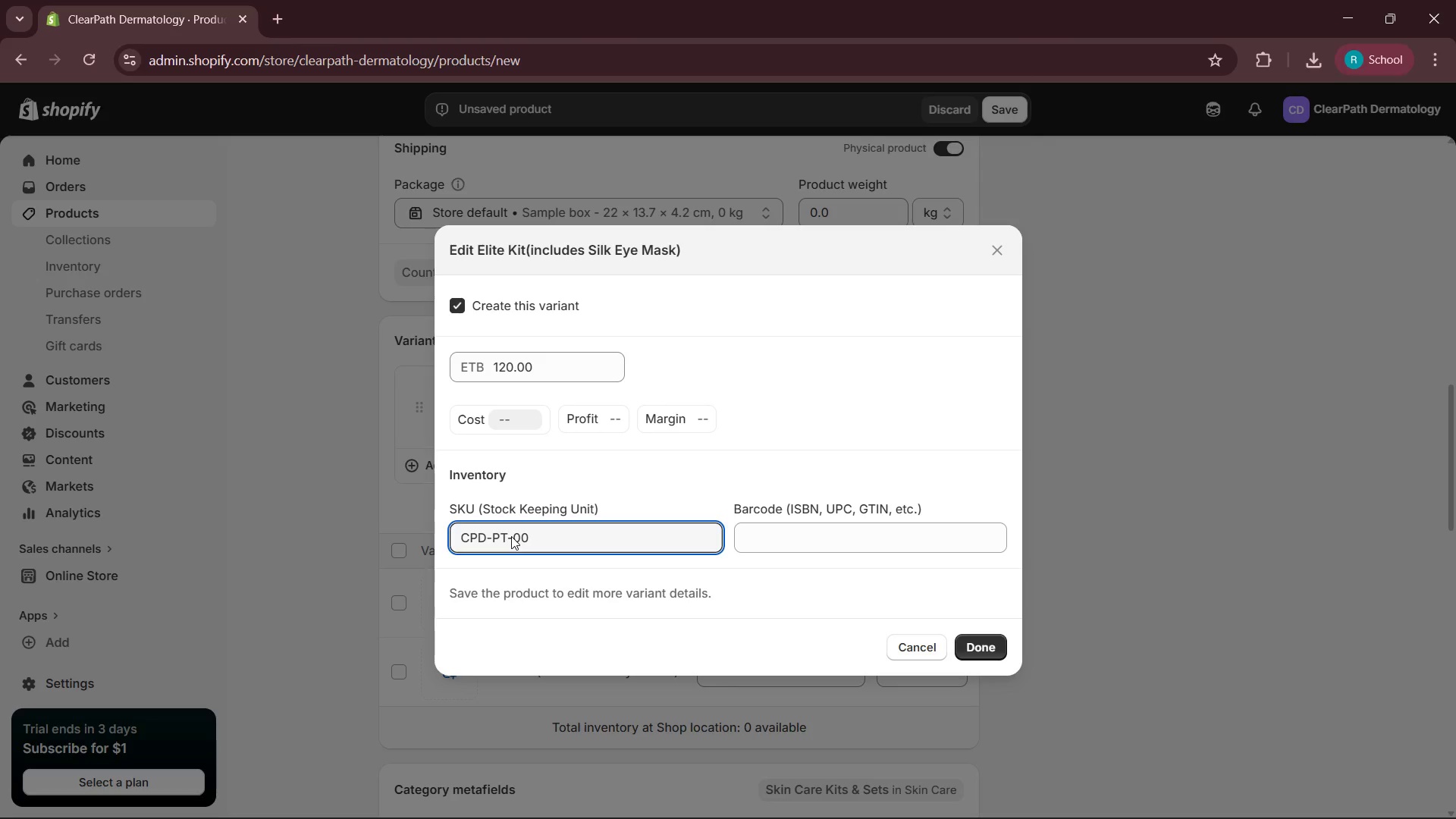 
key(2)
 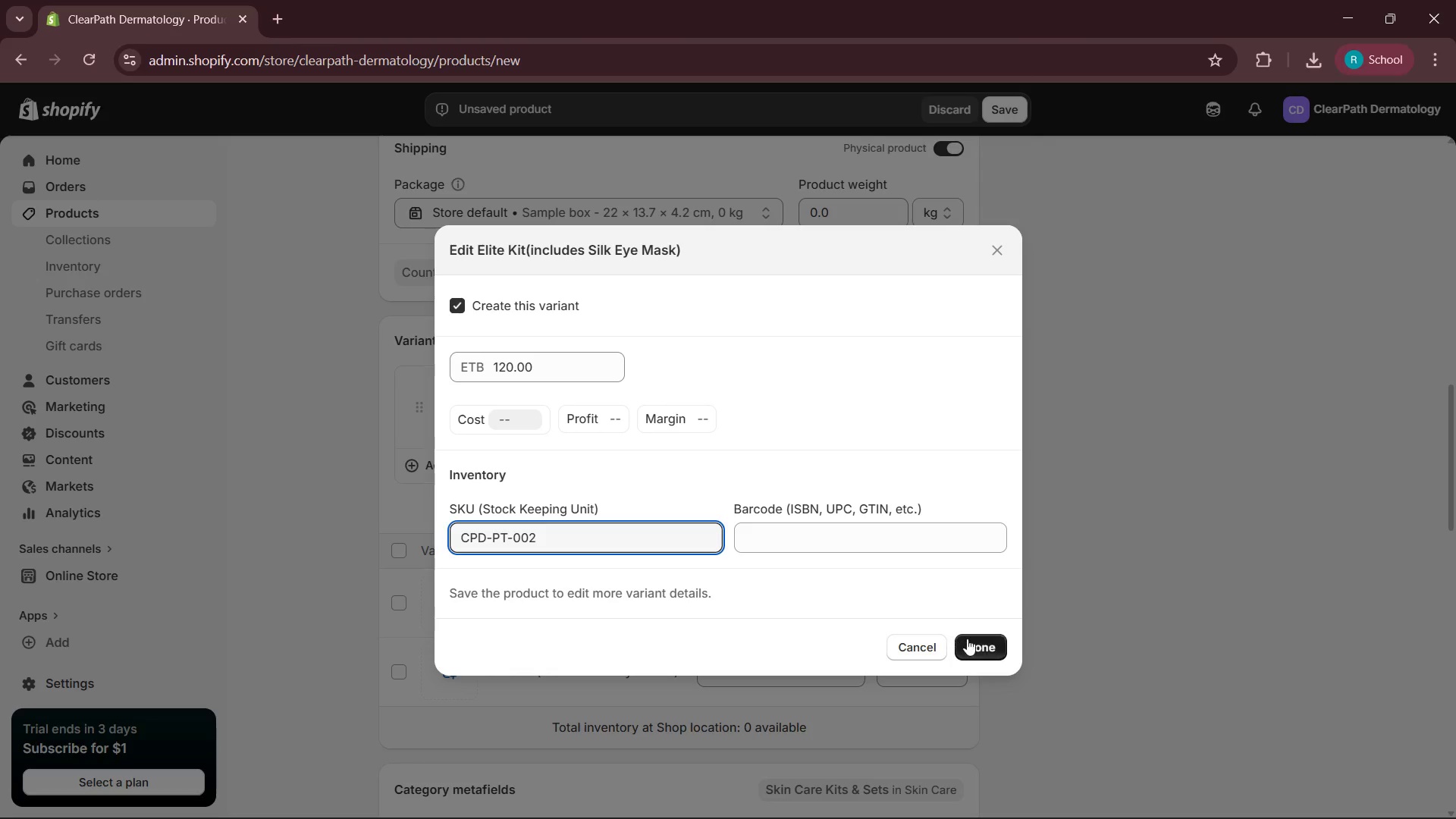 
left_click([978, 639])
 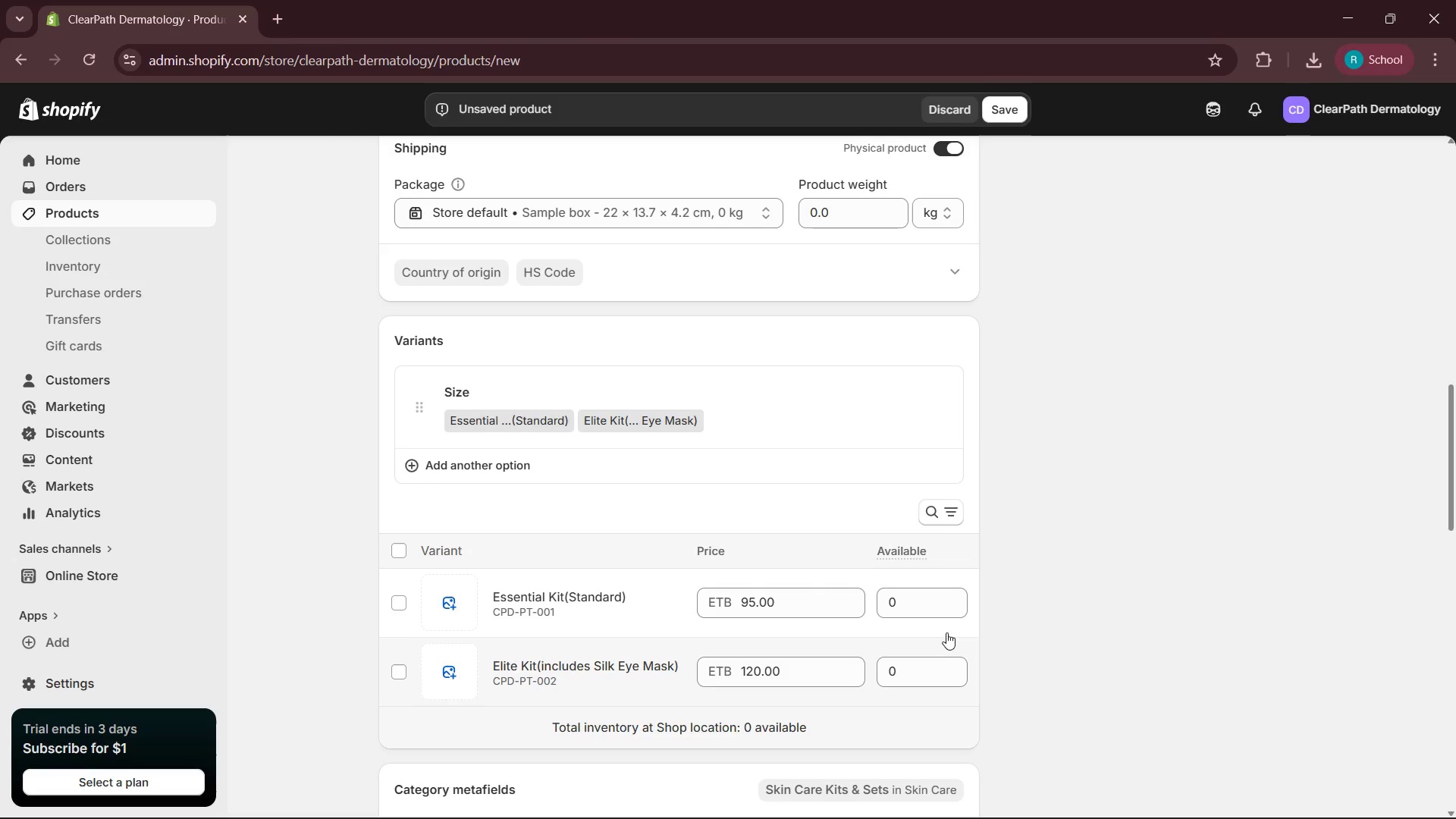 
left_click([920, 599])
 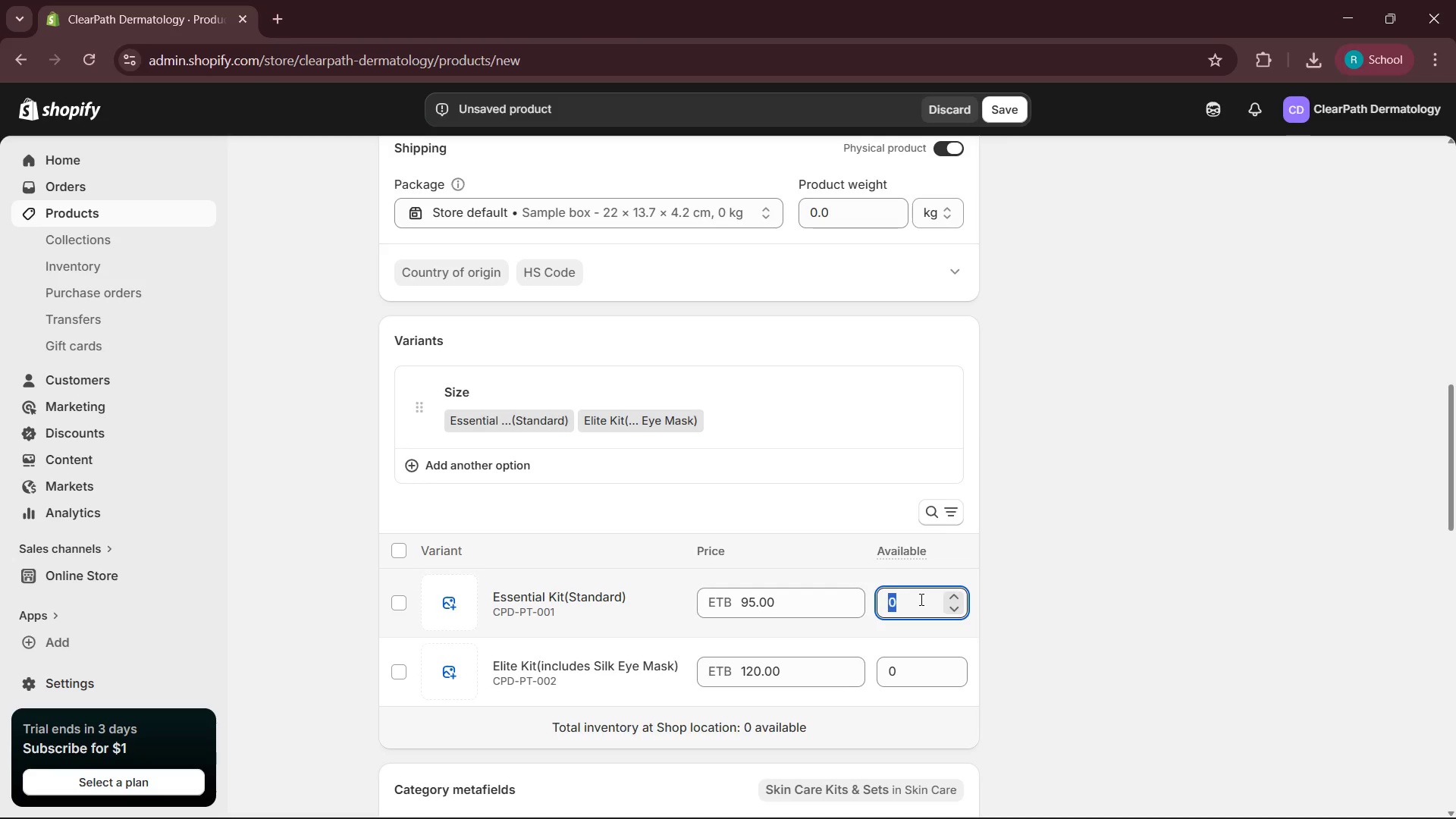 
key(Numpad8)
 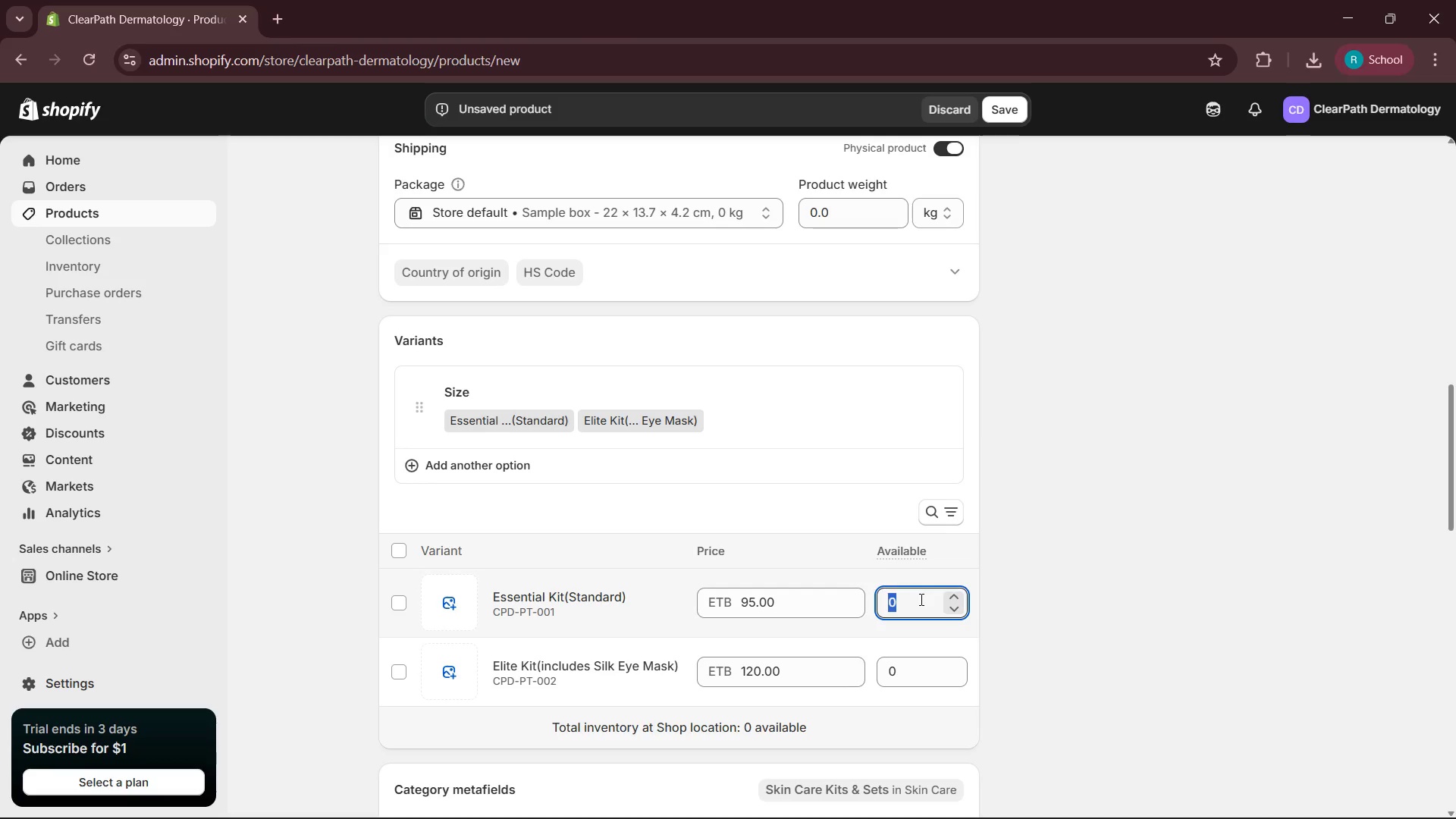 
key(Numpad7)
 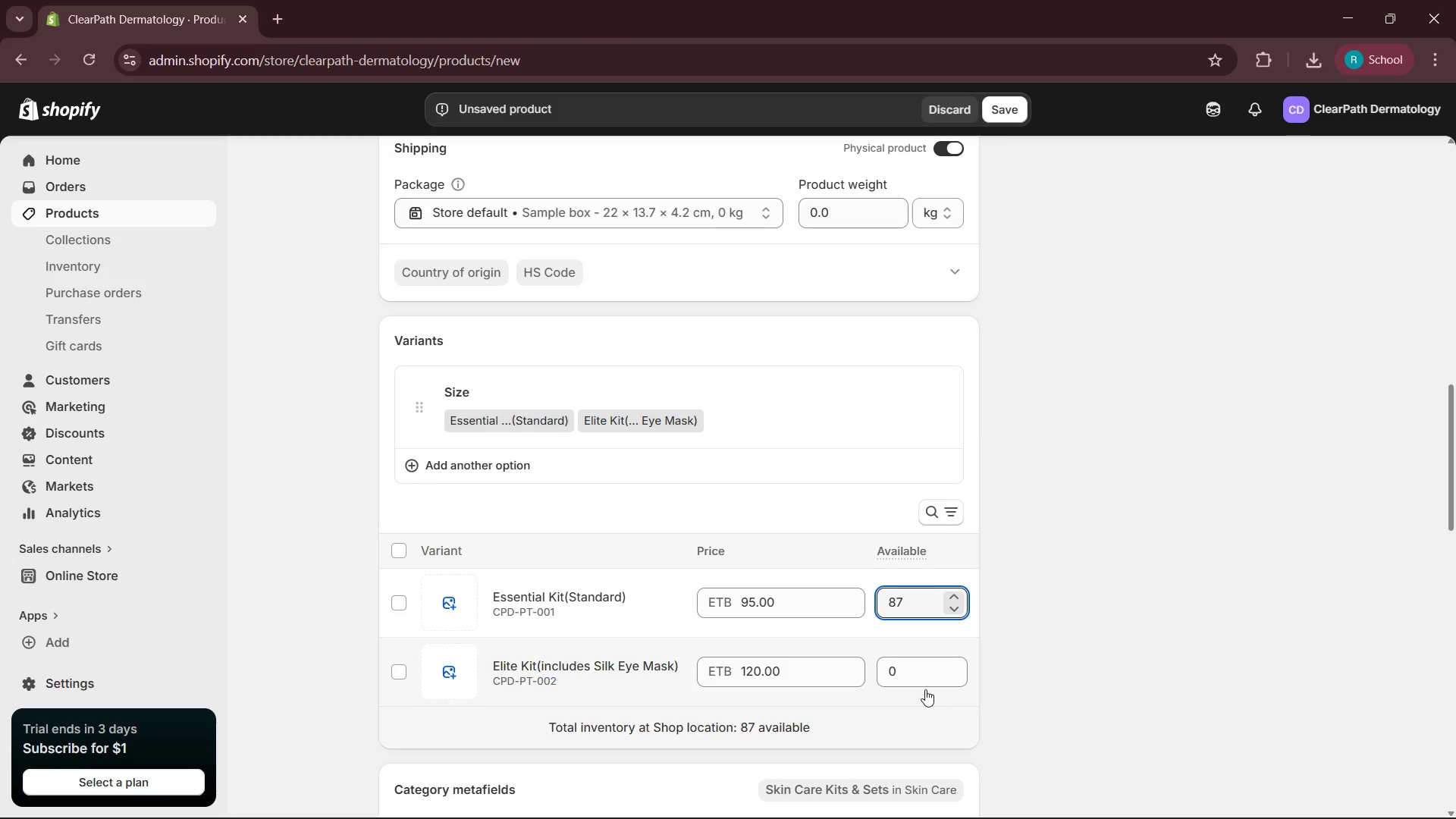 
left_click([924, 681])
 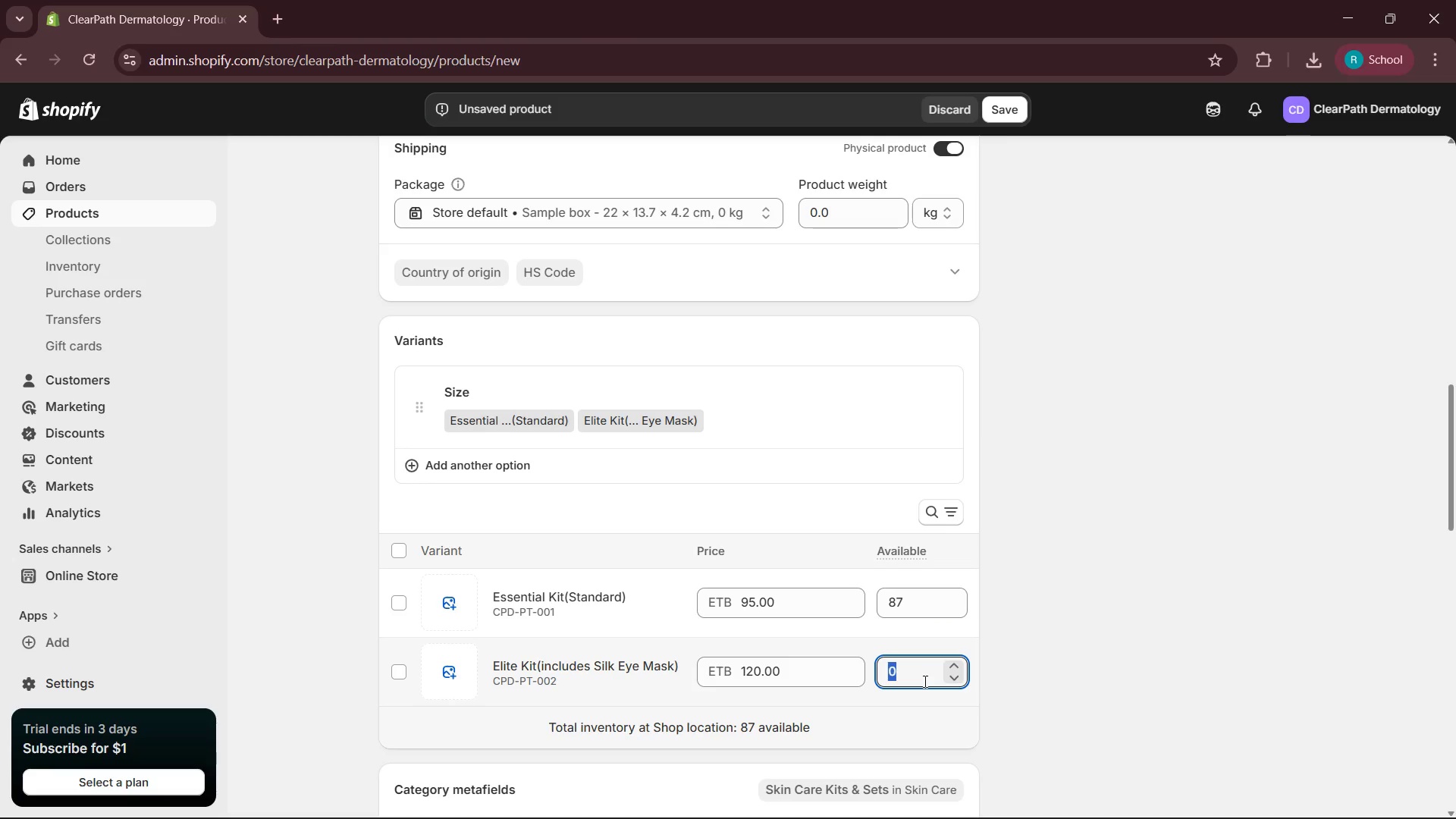 
key(Numpad8)
 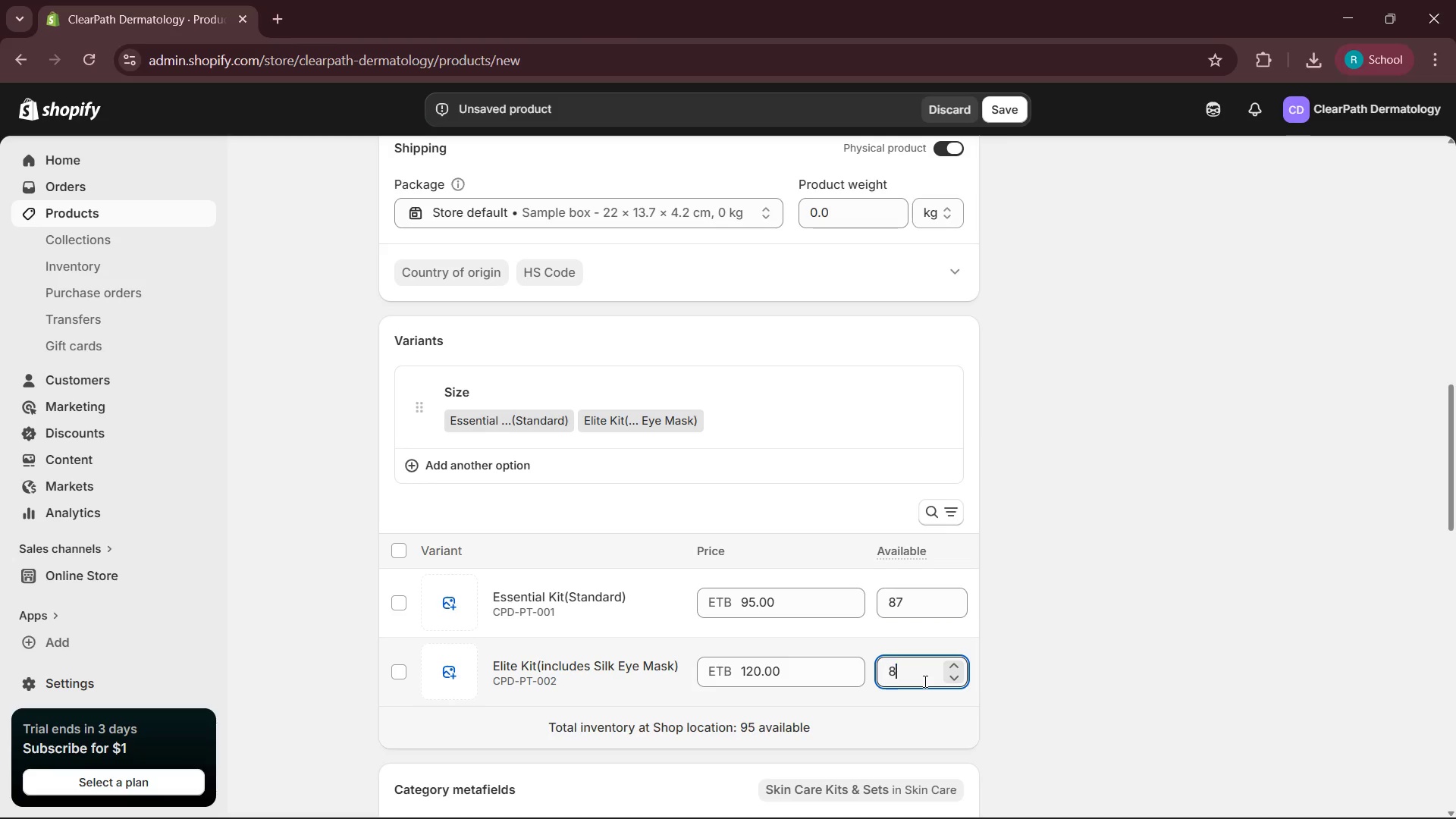 
key(Numpad6)
 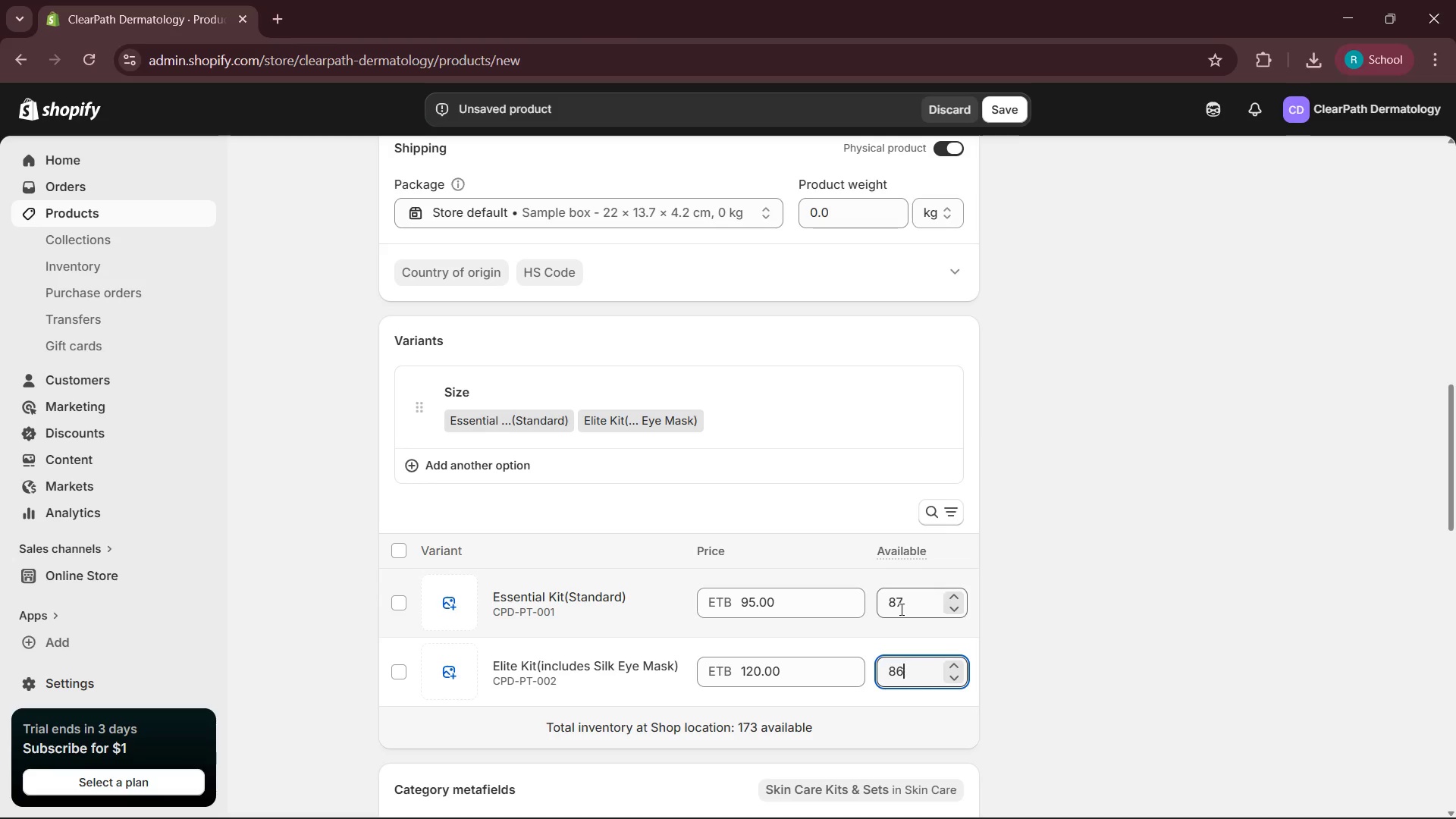 
scroll: coordinate [900, 609], scroll_direction: up, amount: 3.0
 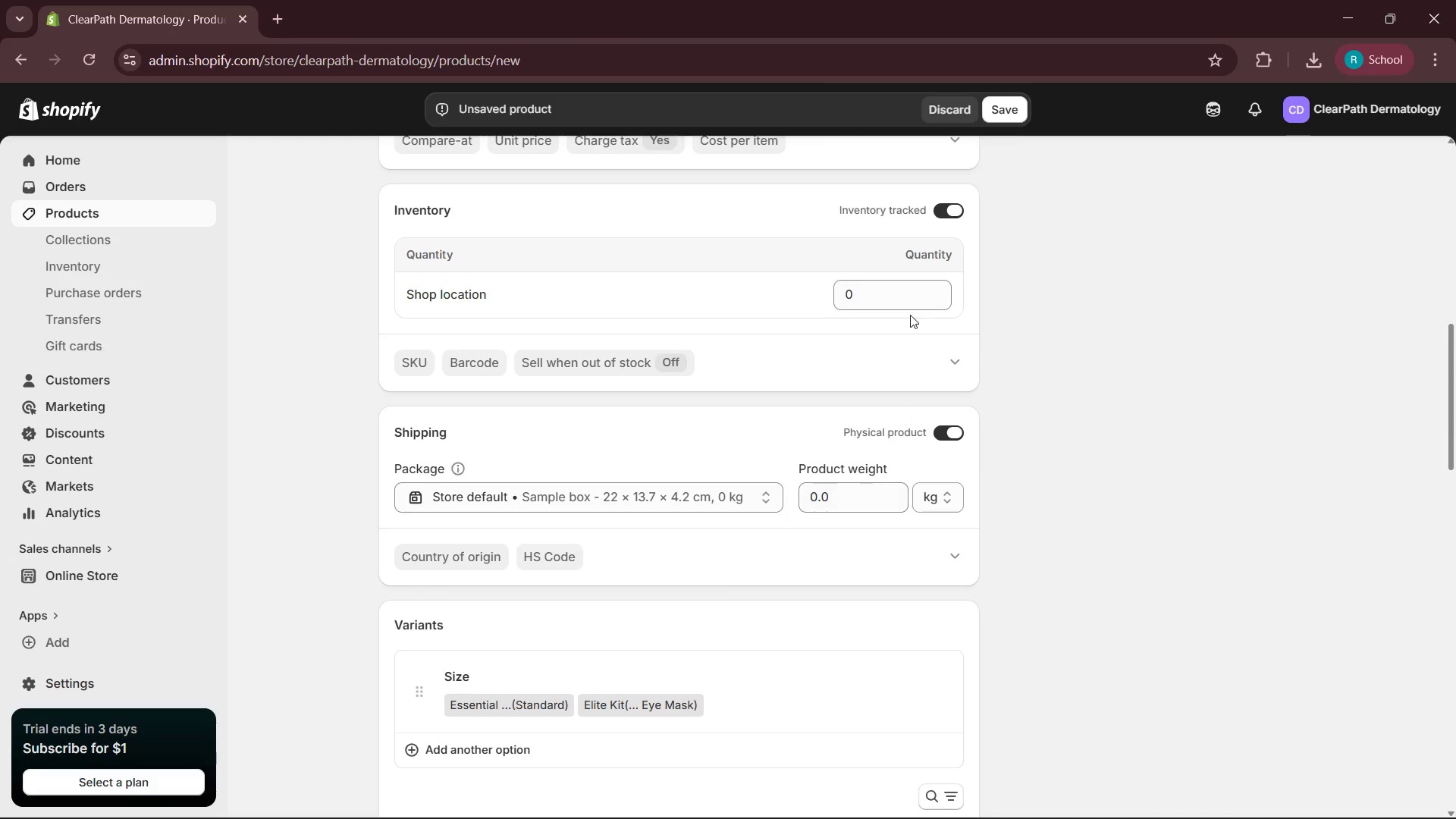 
left_click([1018, 102])
 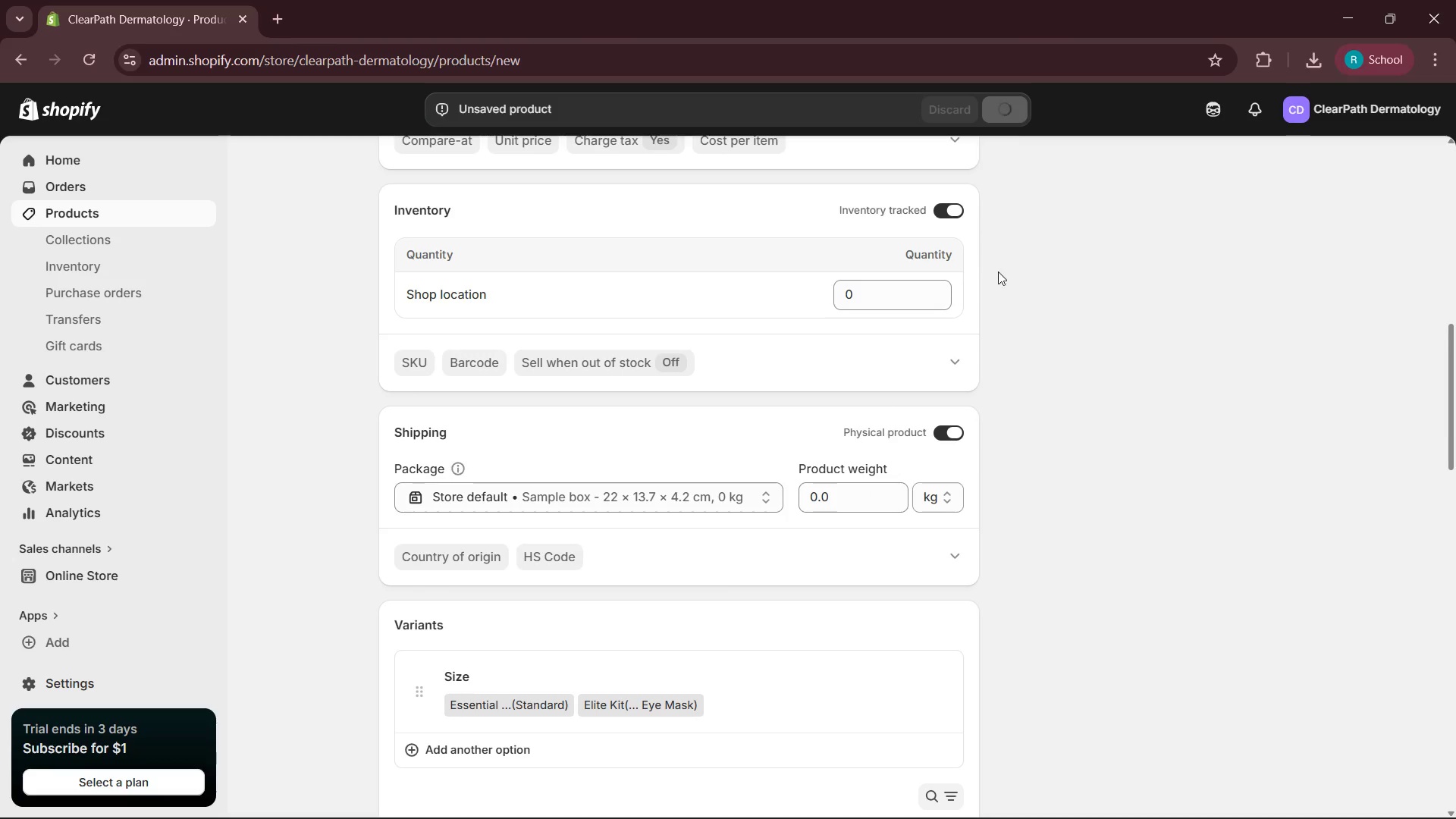 
wait(5.7)
 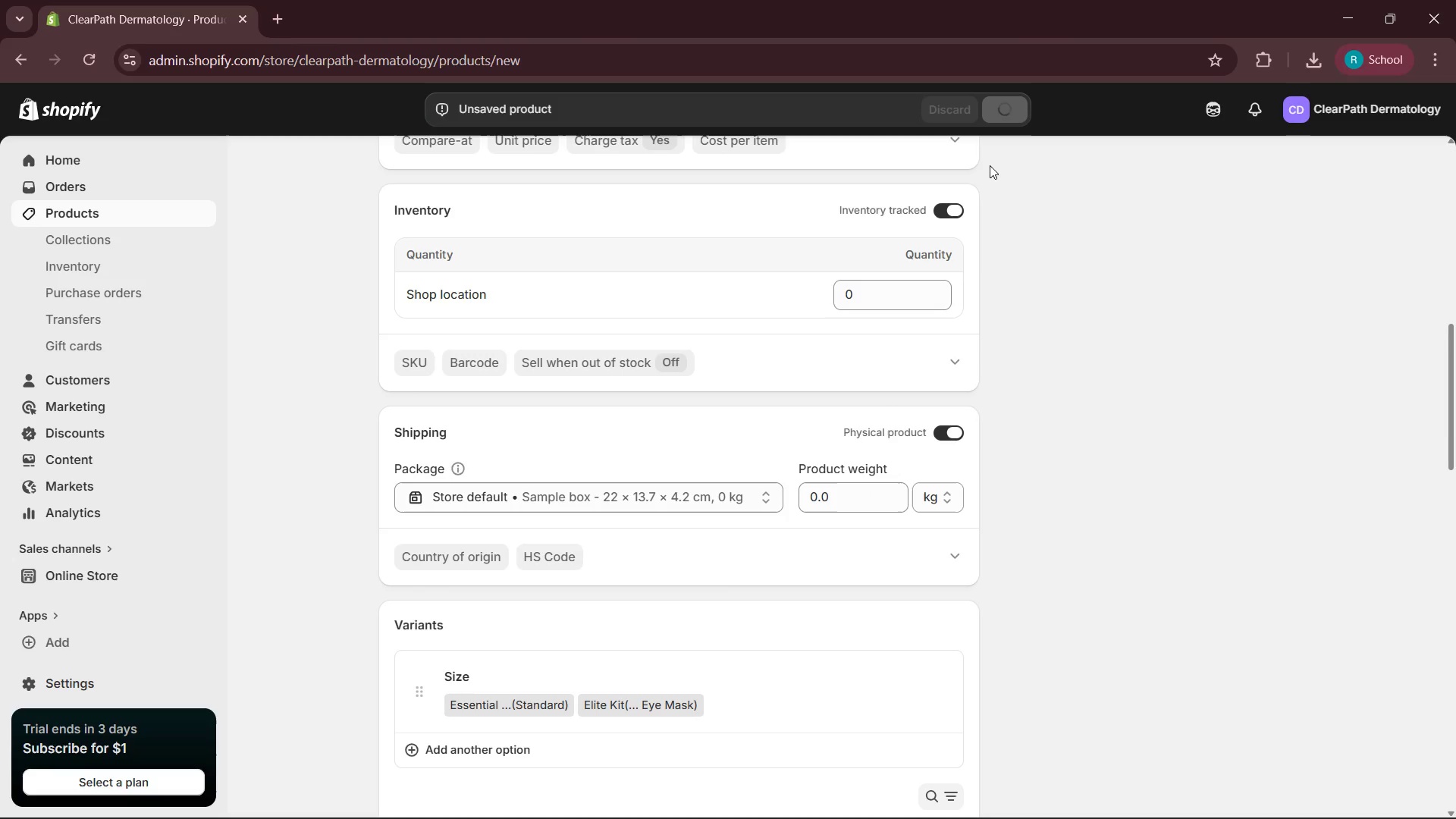 
scroll: coordinate [968, 518], scroll_direction: down, amount: 1.0
 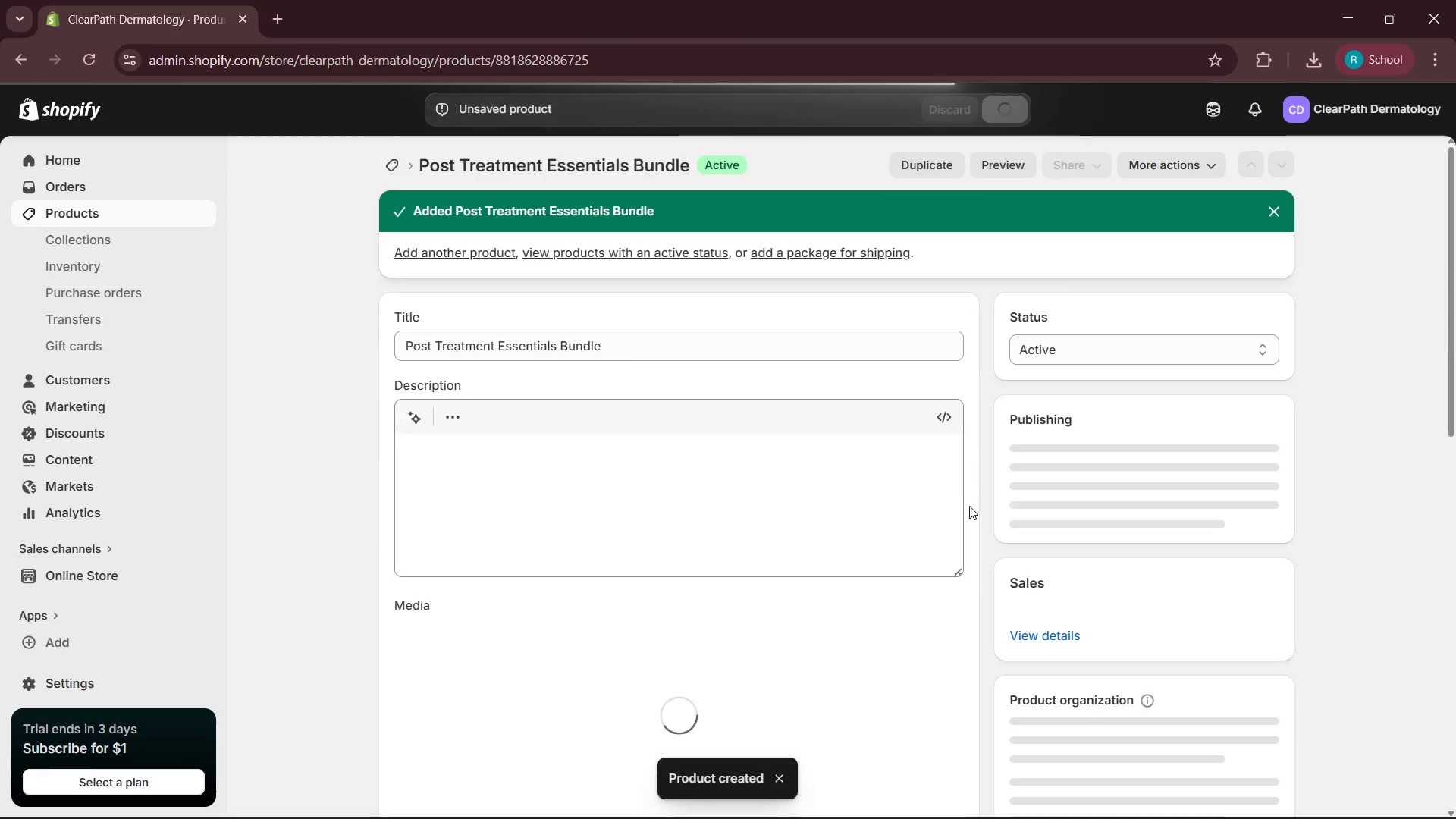 
mouse_move([1087, 504])
 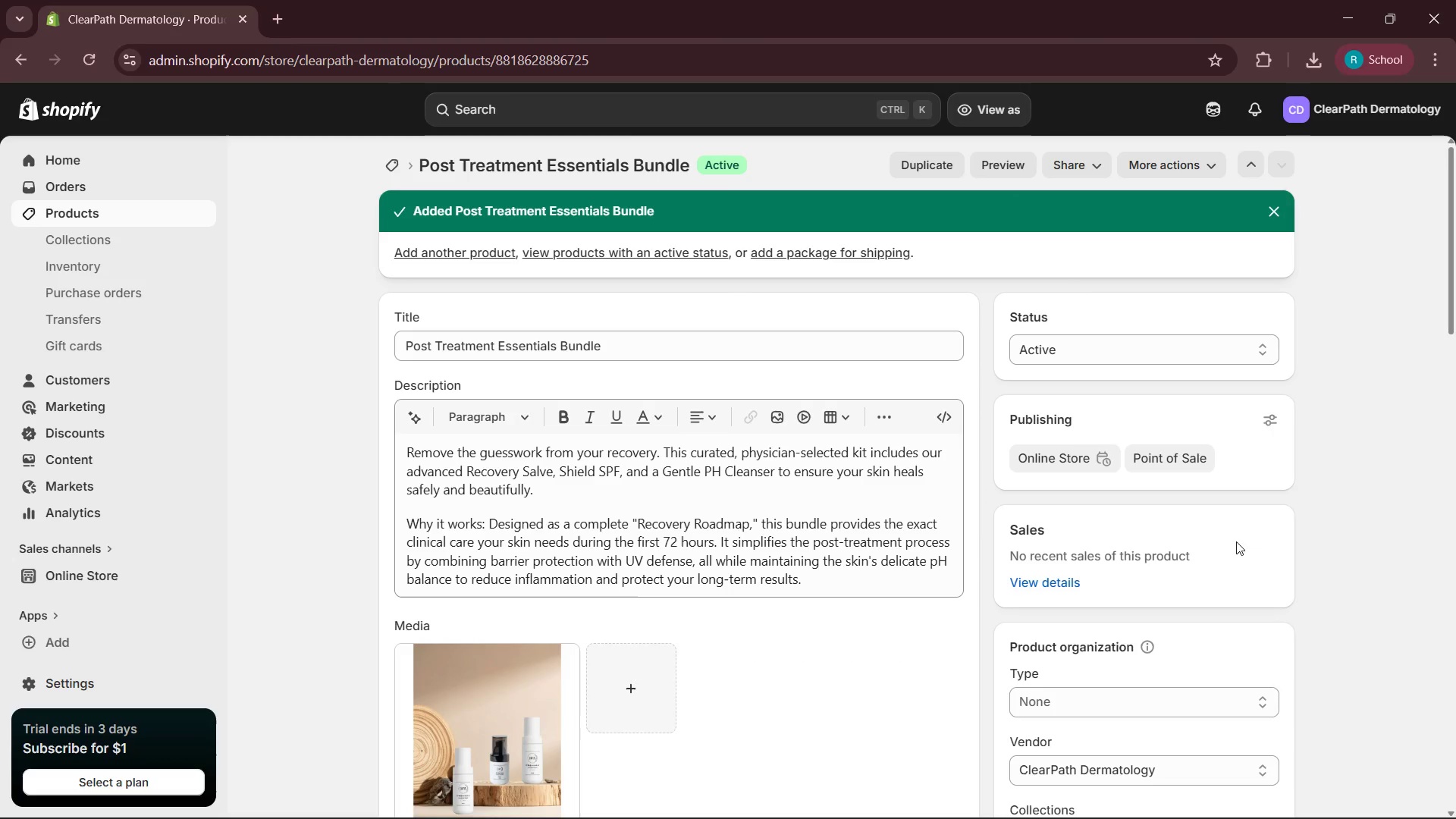 
scroll: coordinate [1232, 541], scroll_direction: down, amount: 1.0
 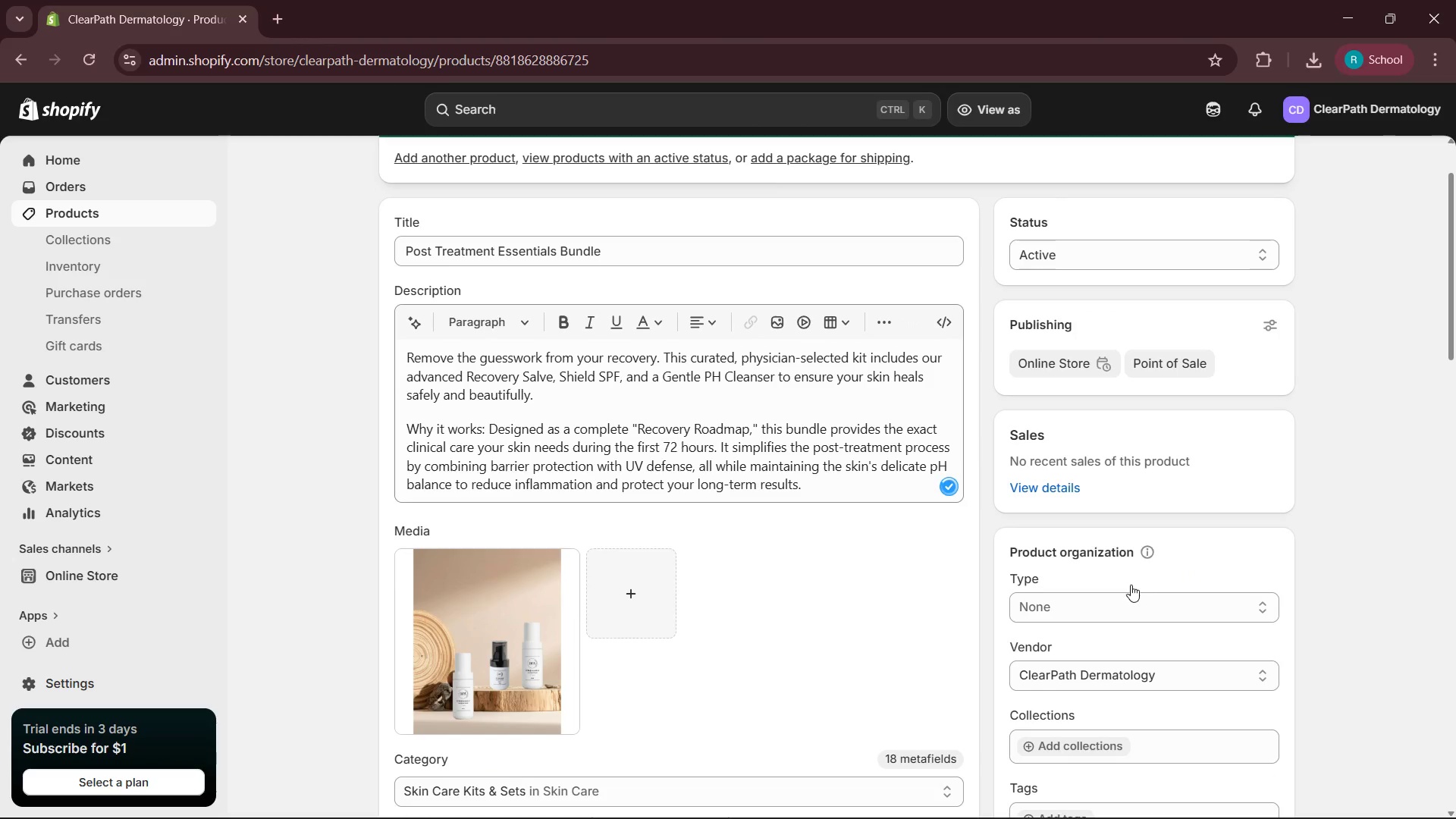 
left_click([1134, 598])
 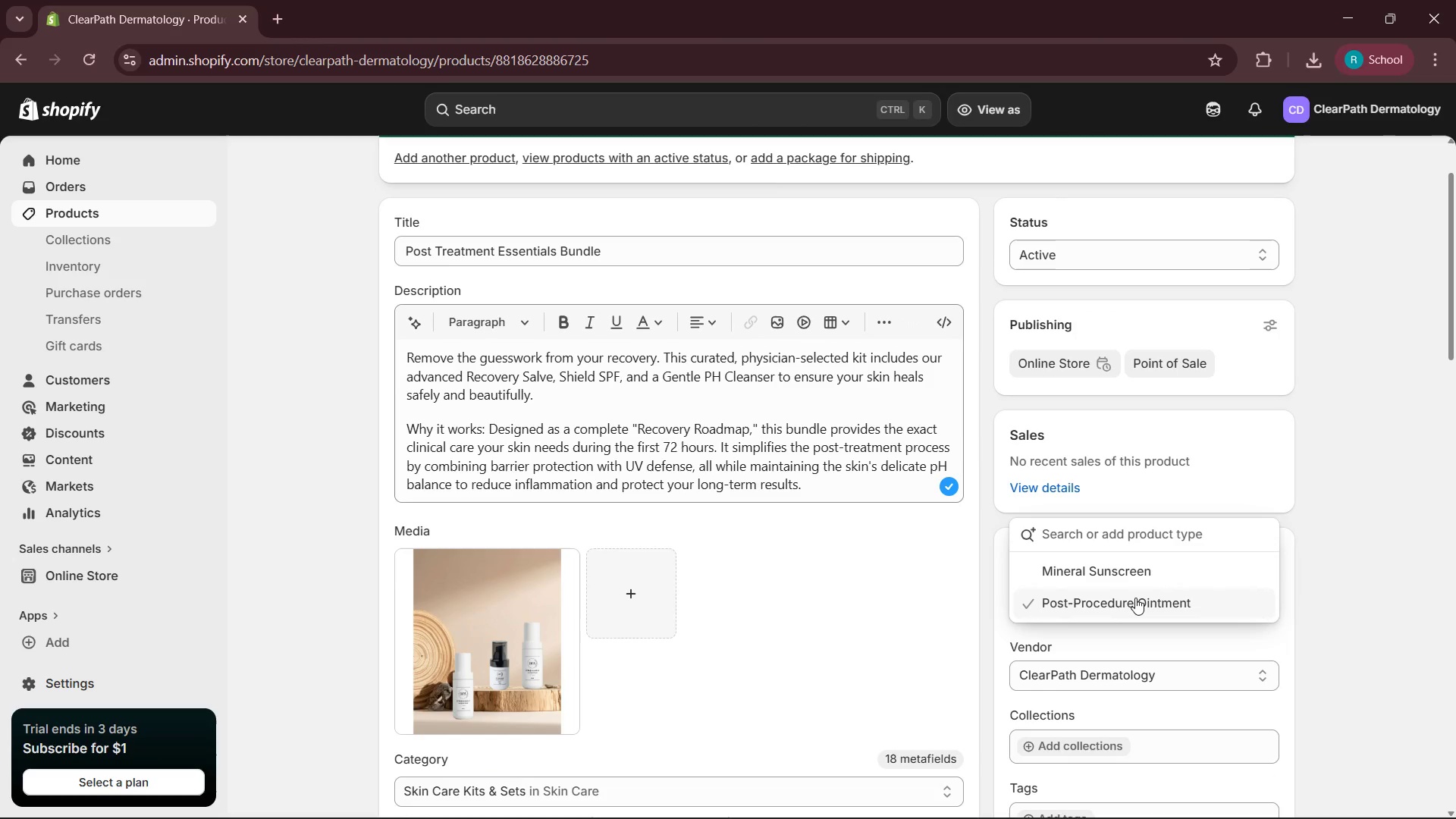 
type(sKINc)
key(Backspace)
key(Backspace)
type(CA)
key(Backspace)
key(Backspace)
key(Backspace)
key(Backspace)
key(Backspace)
type(Skincare Kit )
 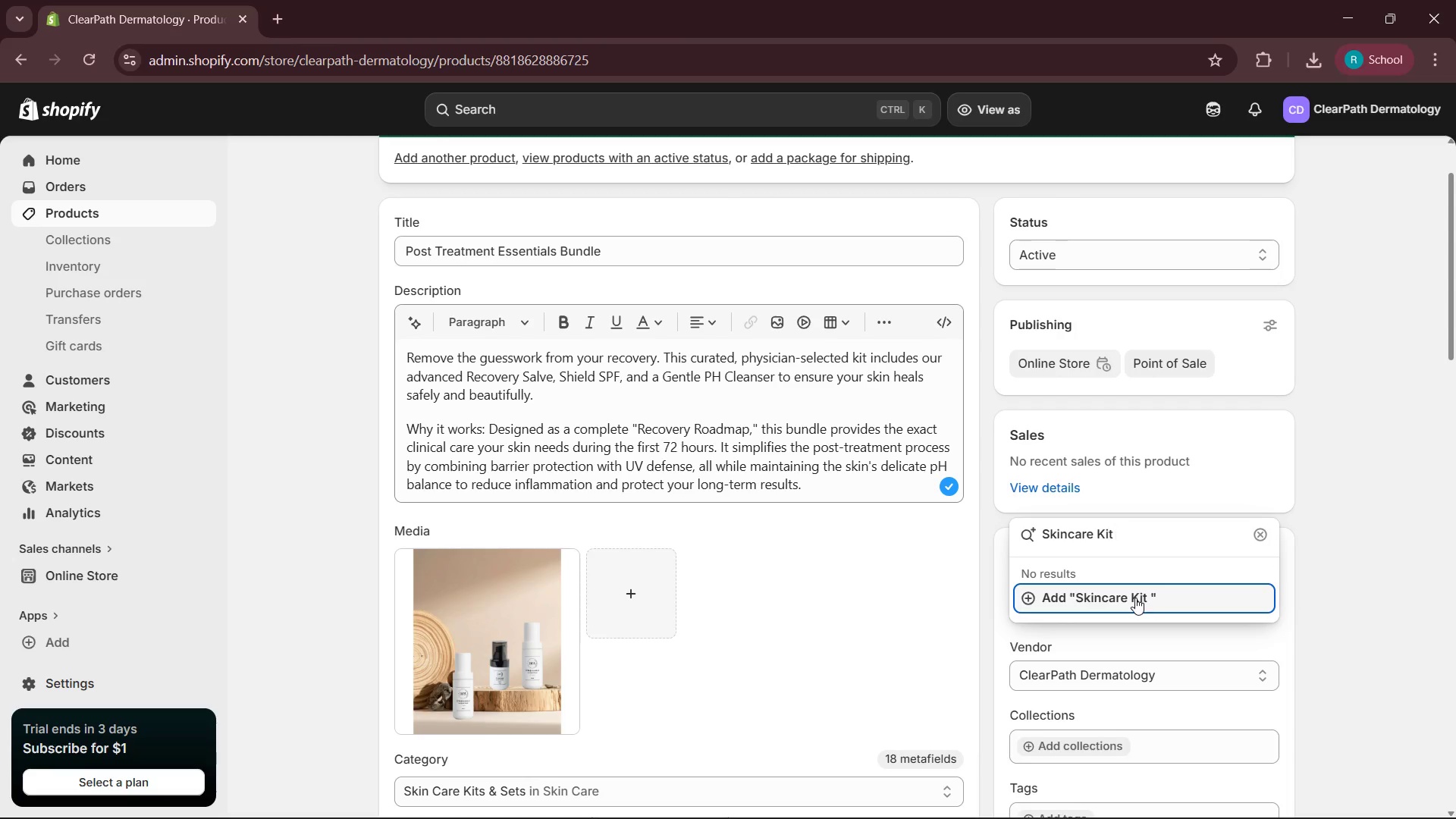 
left_click([1028, 597])
 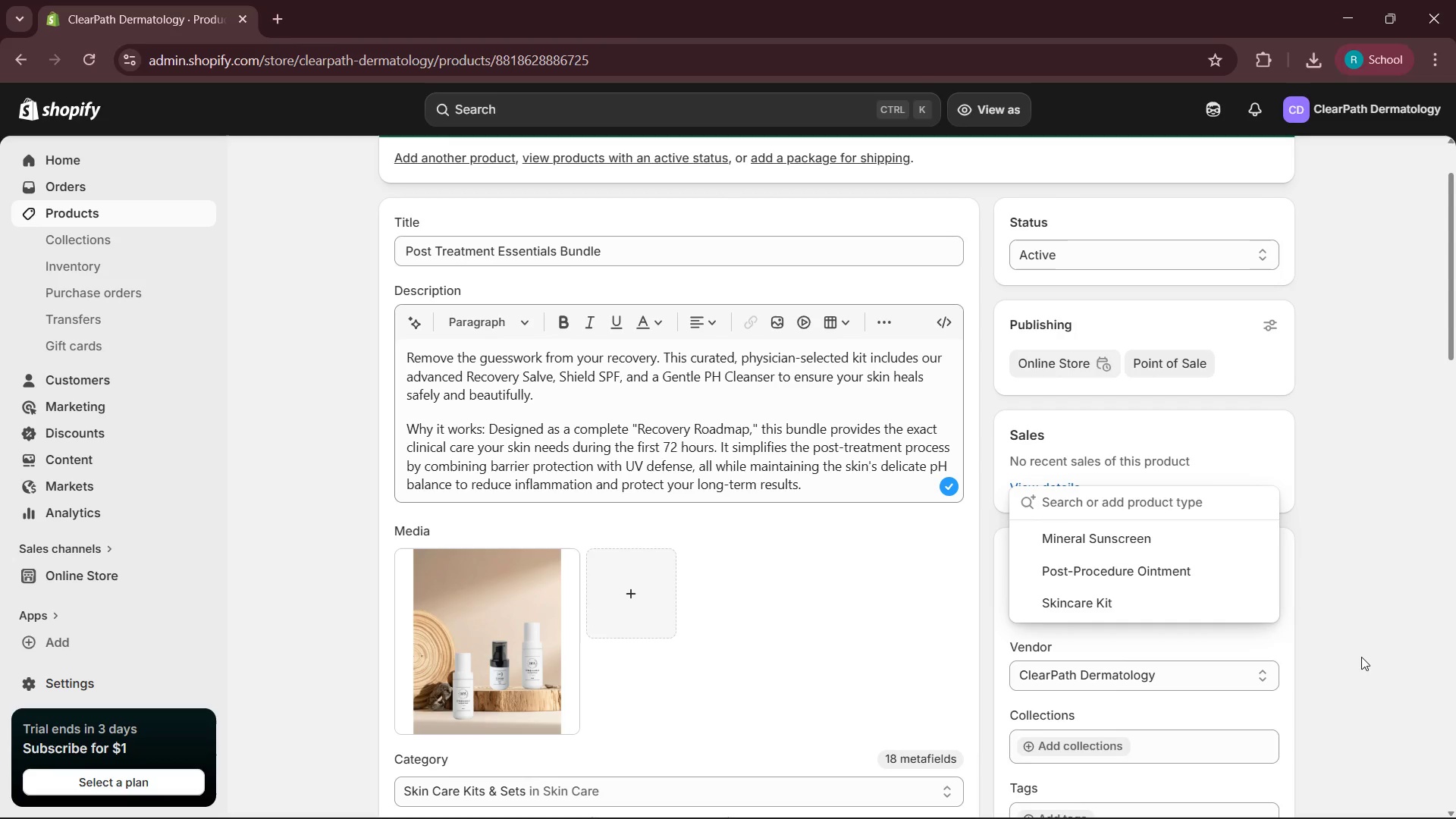 
left_click([1358, 657])
 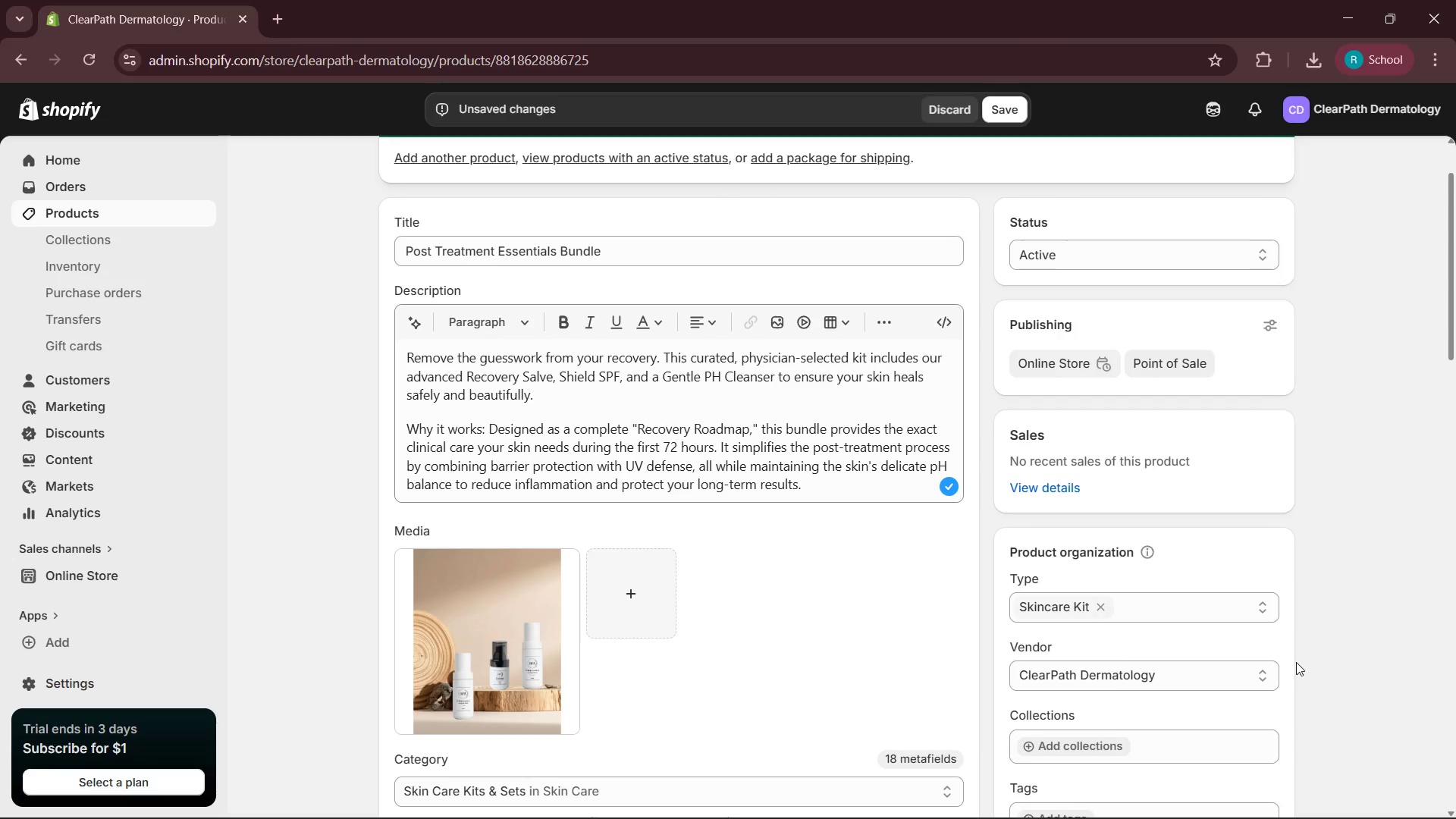 
scroll: coordinate [1156, 645], scroll_direction: down, amount: 2.0
 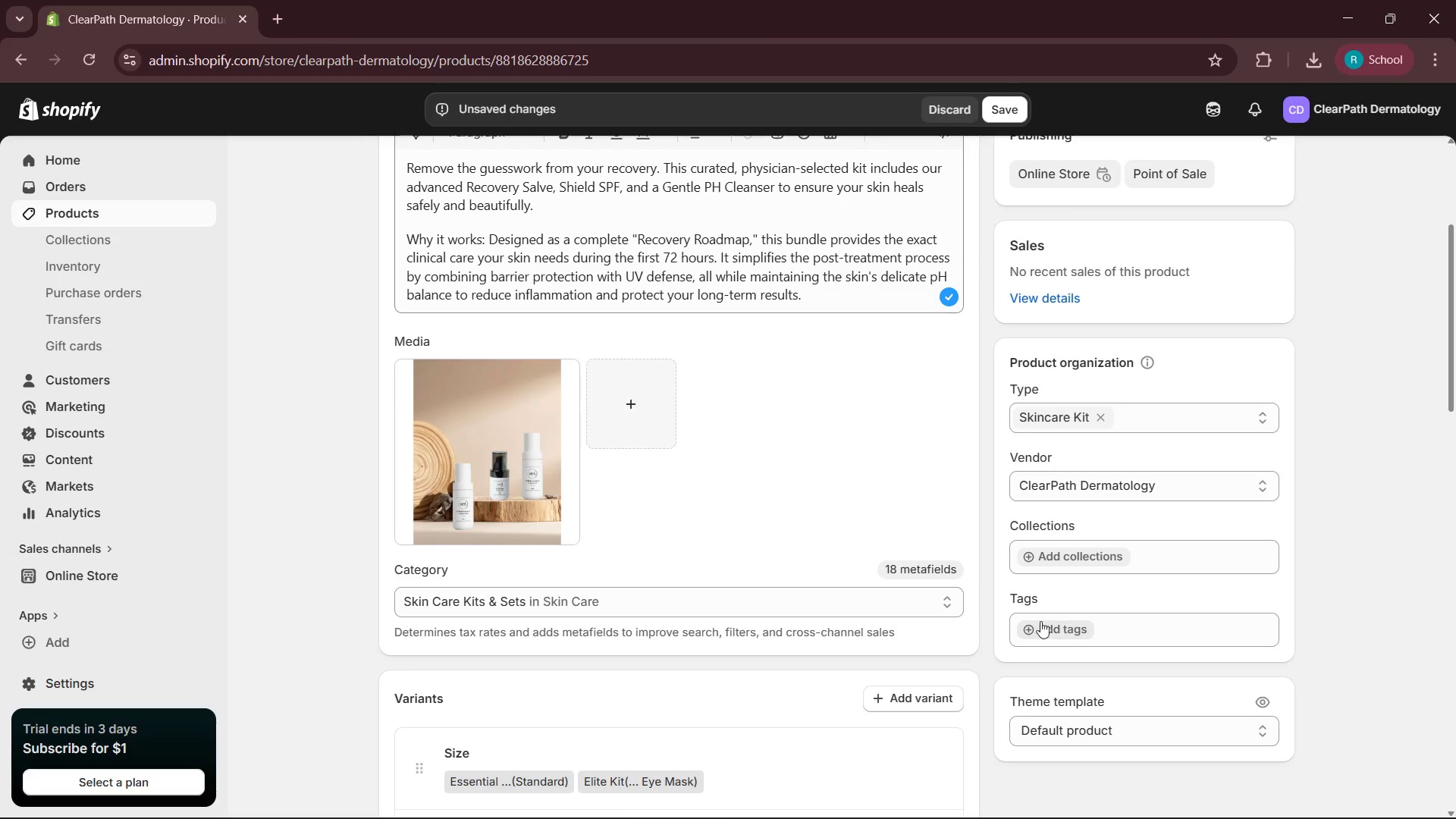 
left_click([1039, 623])
 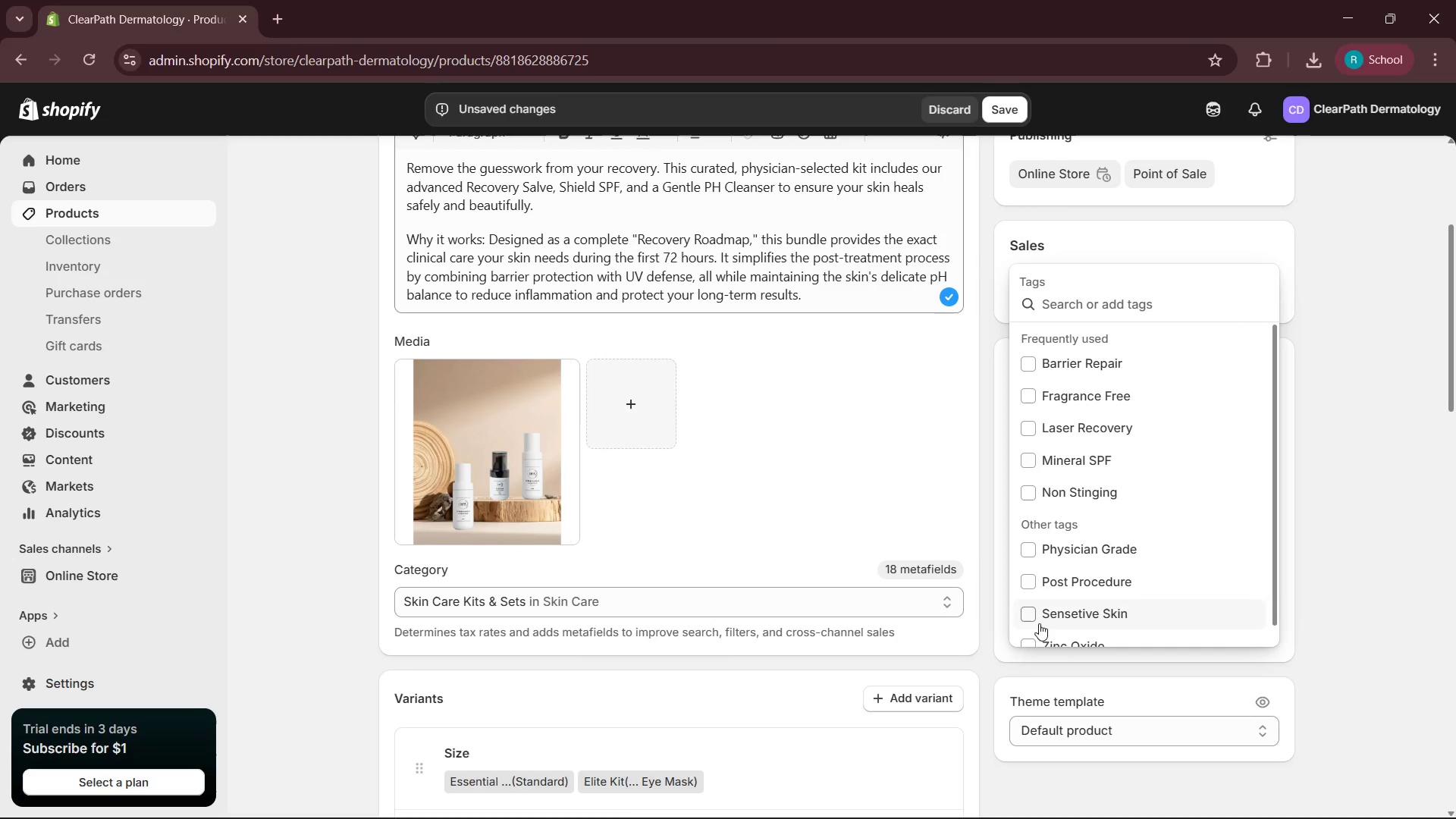 
type(Bundle)
 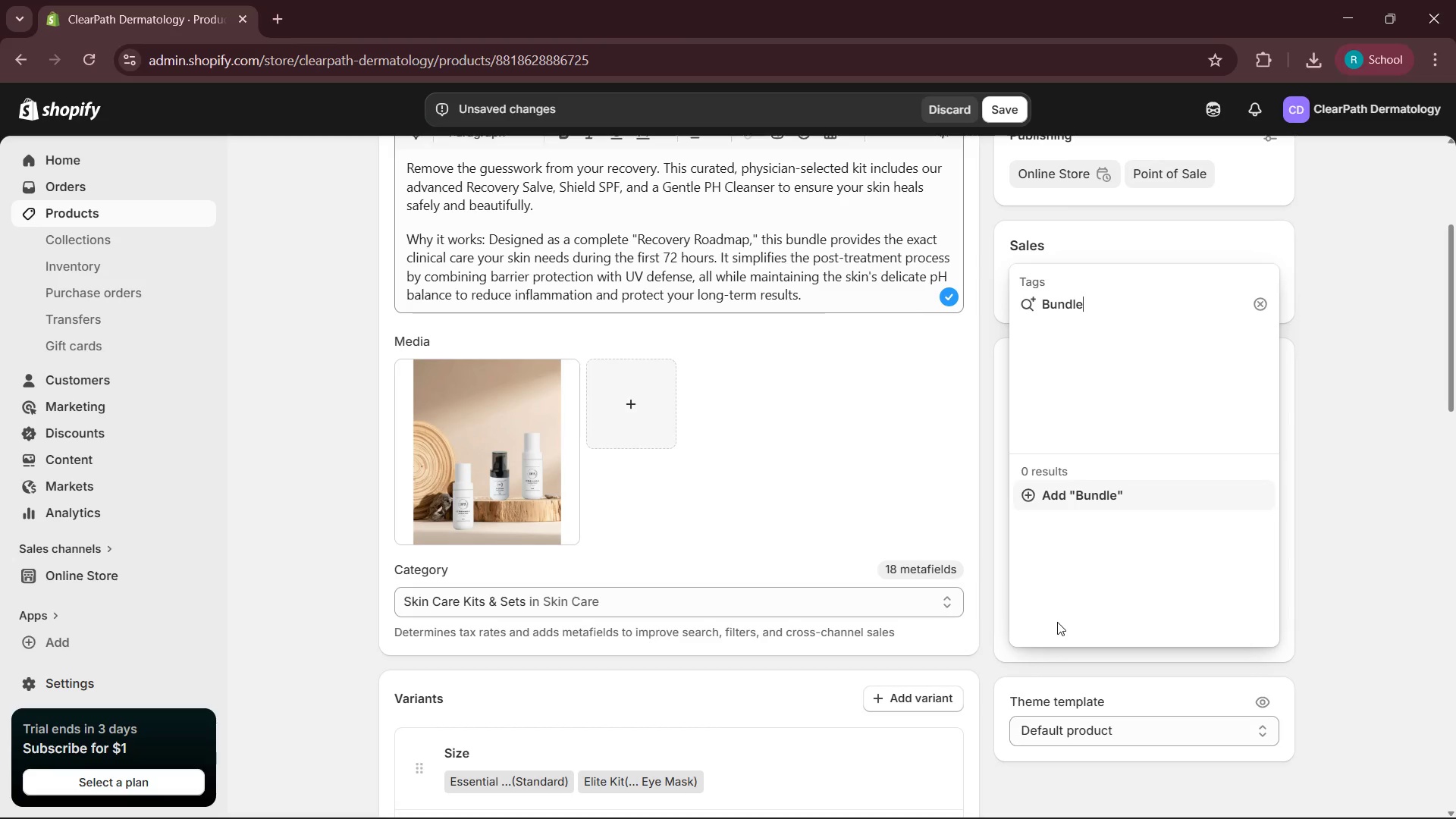 
key(Enter)
 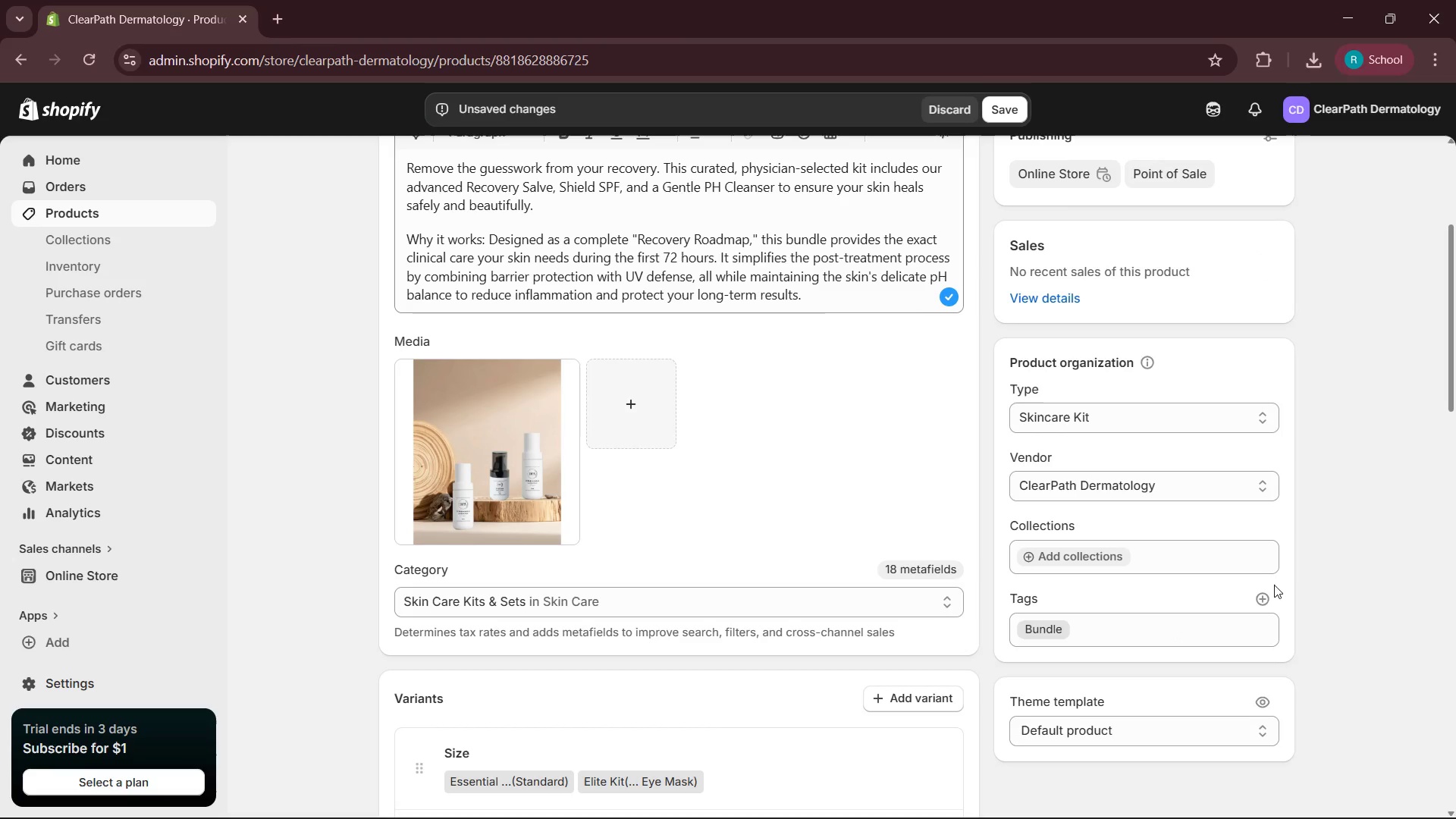 
left_click([1264, 592])
 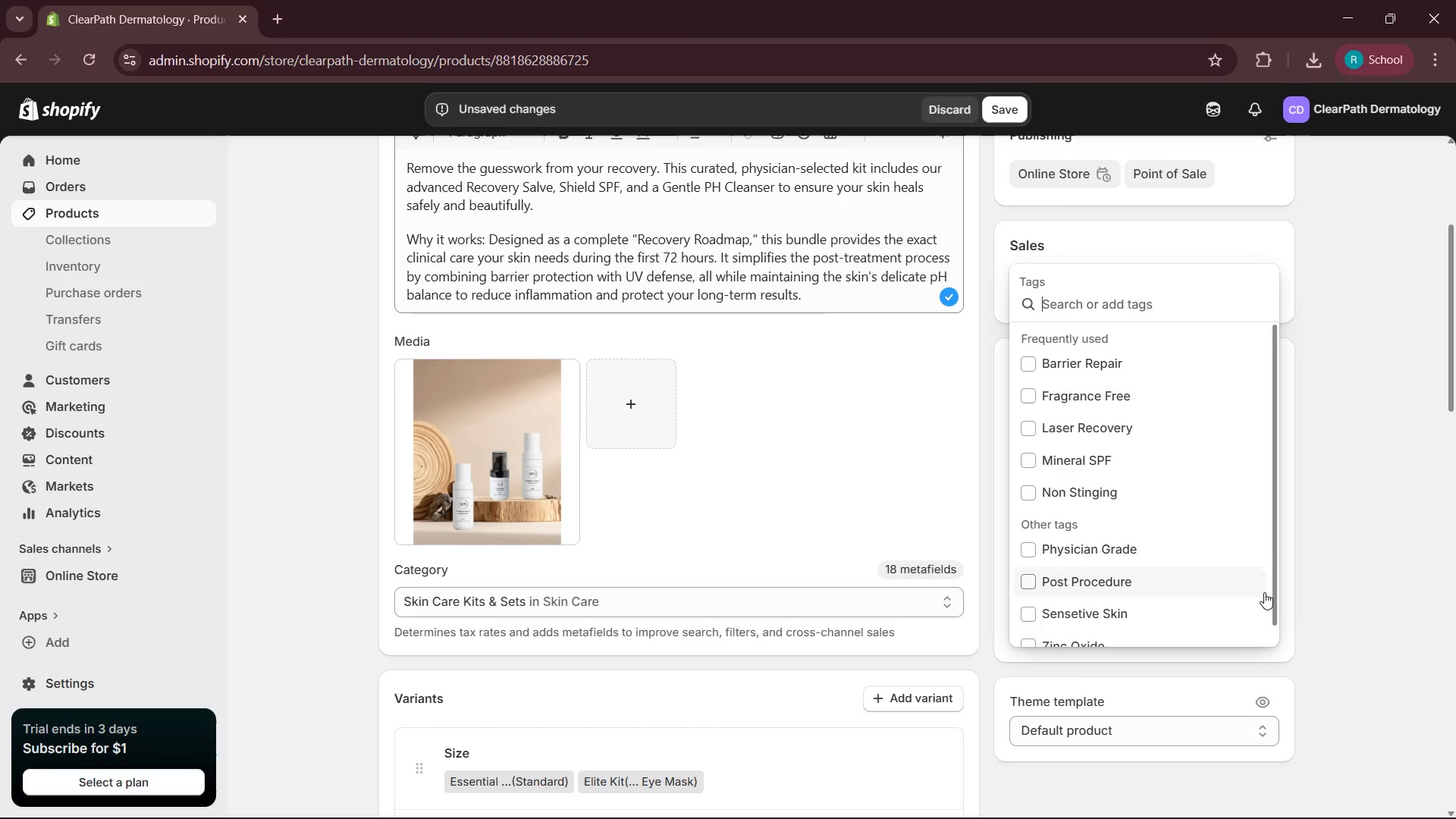 
type(Recovery Kit)
 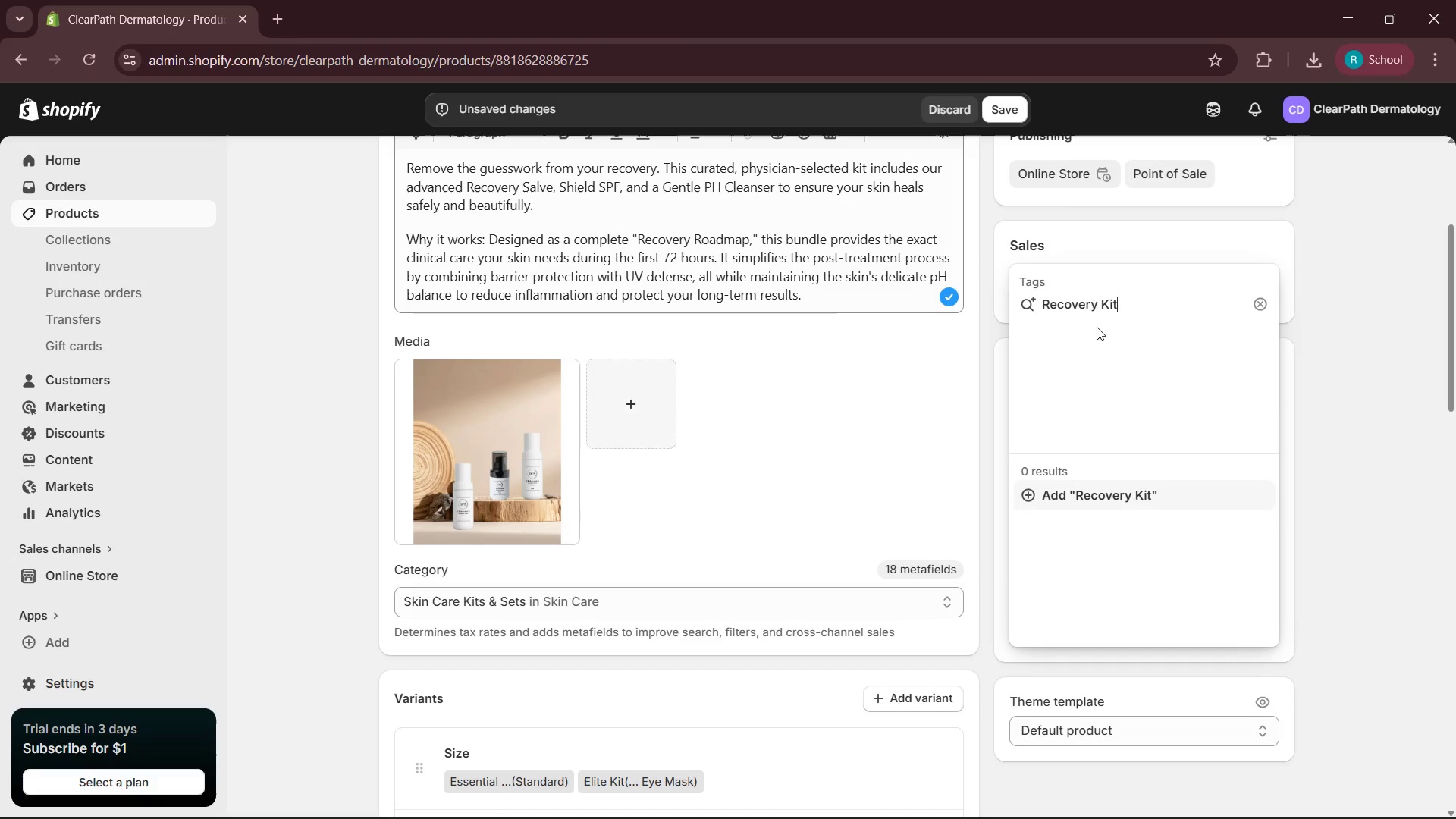 
left_click([1113, 486])
 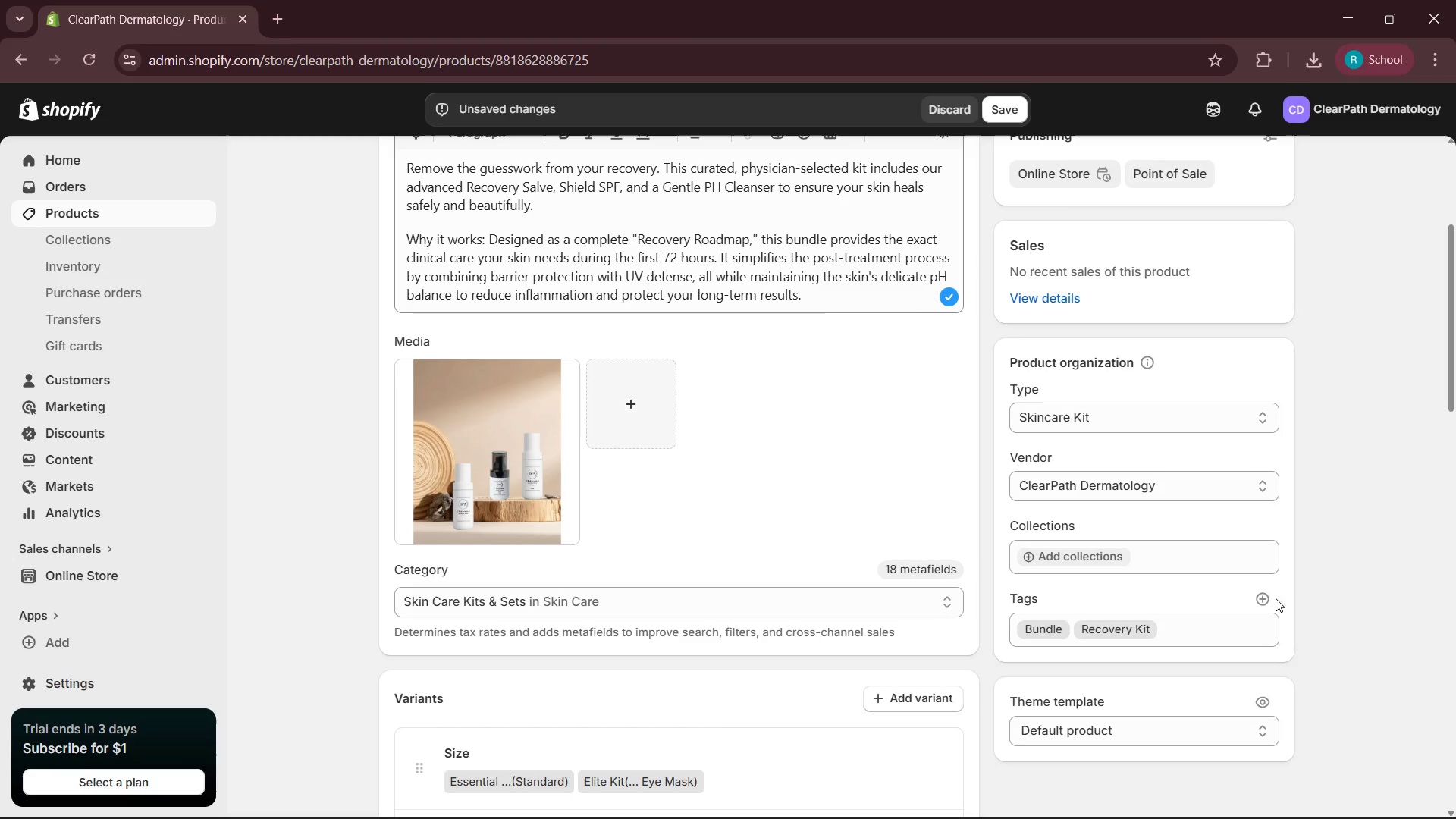 
left_click([1264, 598])
 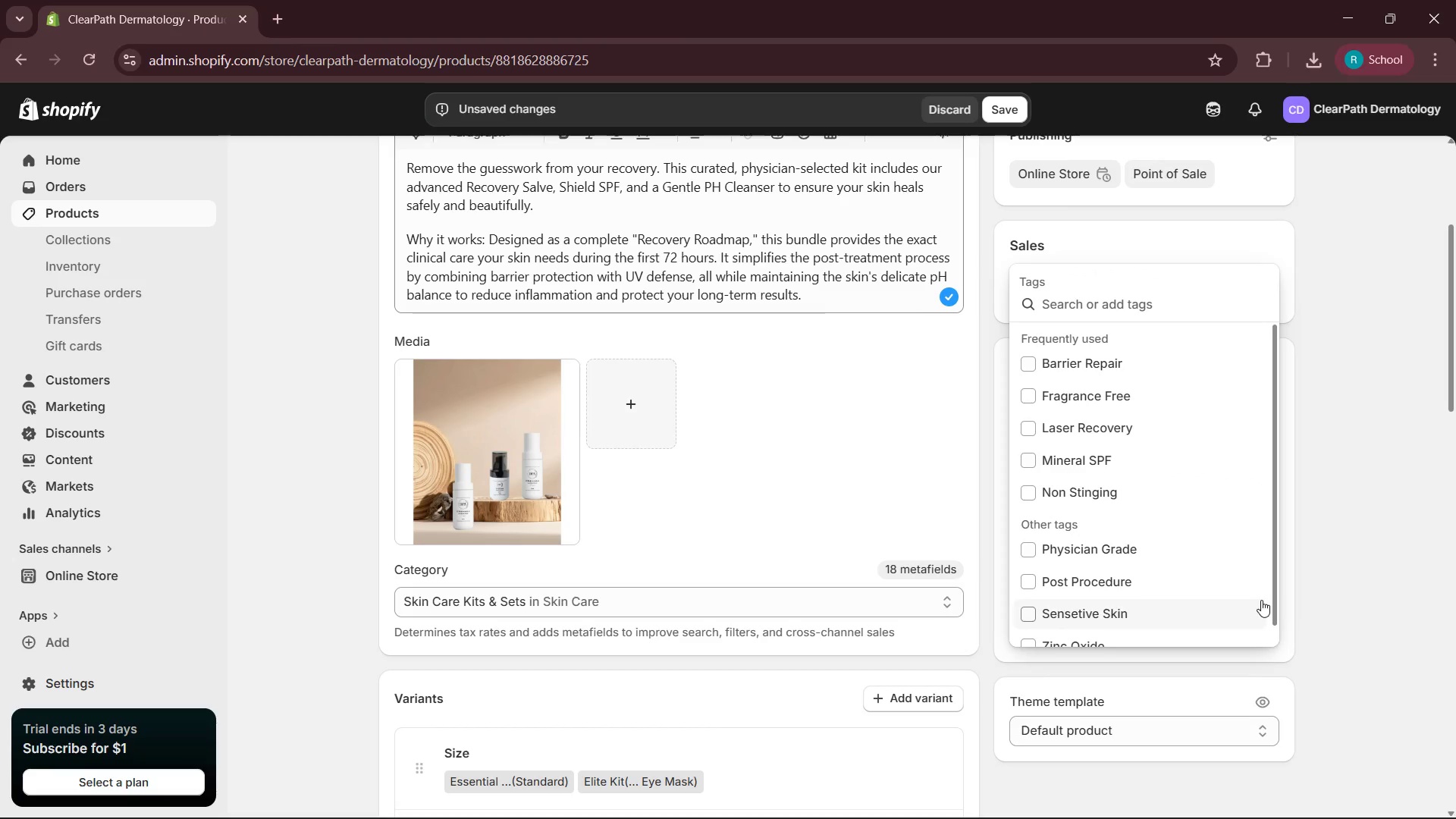 
type(Pysi)
key(Backspace)
key(Backspace)
key(Backspace)
type(hysia)
key(Backspace)
type(cian Curated )
 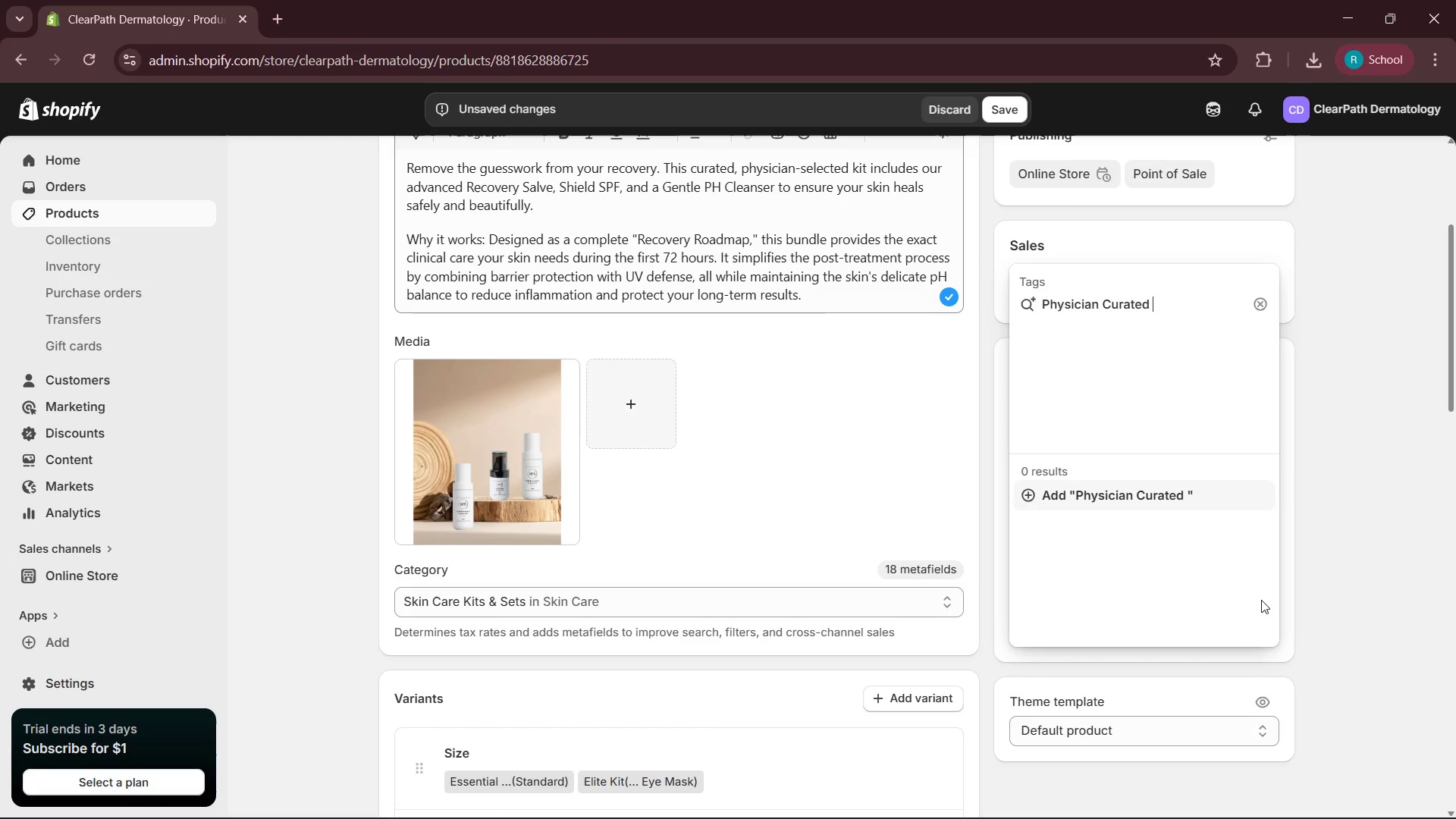 
left_click([1193, 504])
 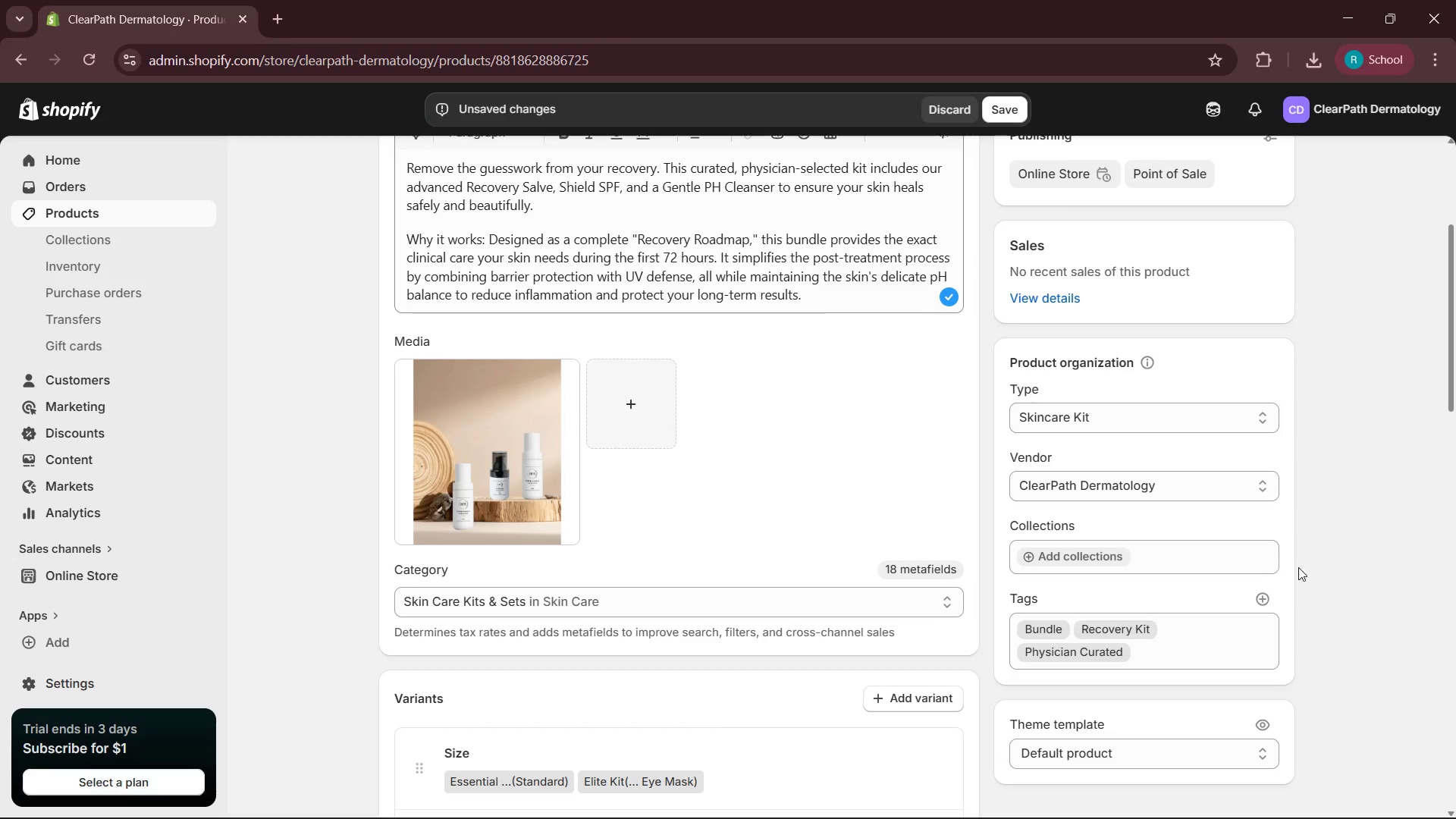 
scroll: coordinate [1175, 576], scroll_direction: down, amount: 15.0
 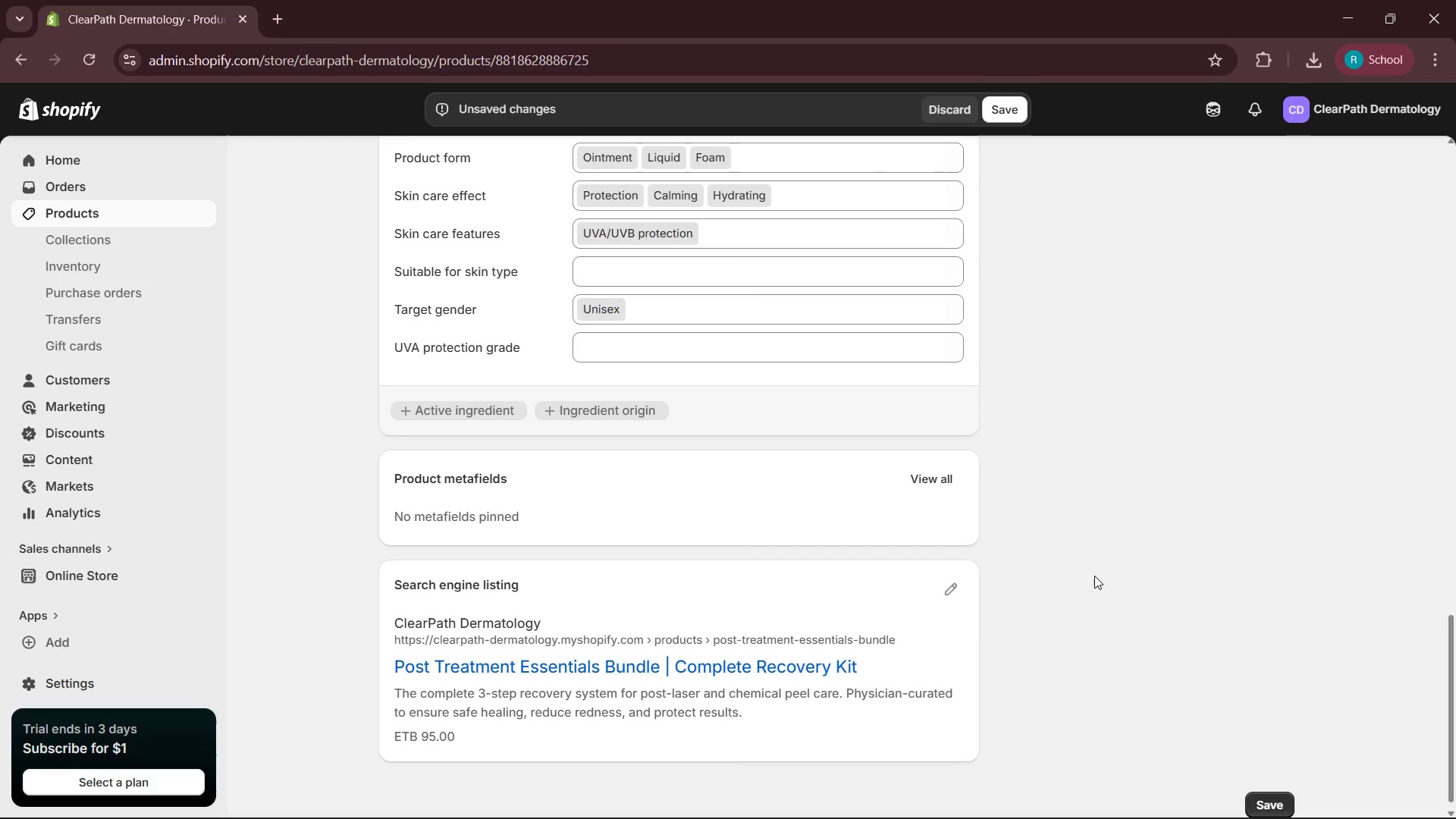 
wait(5.39)
 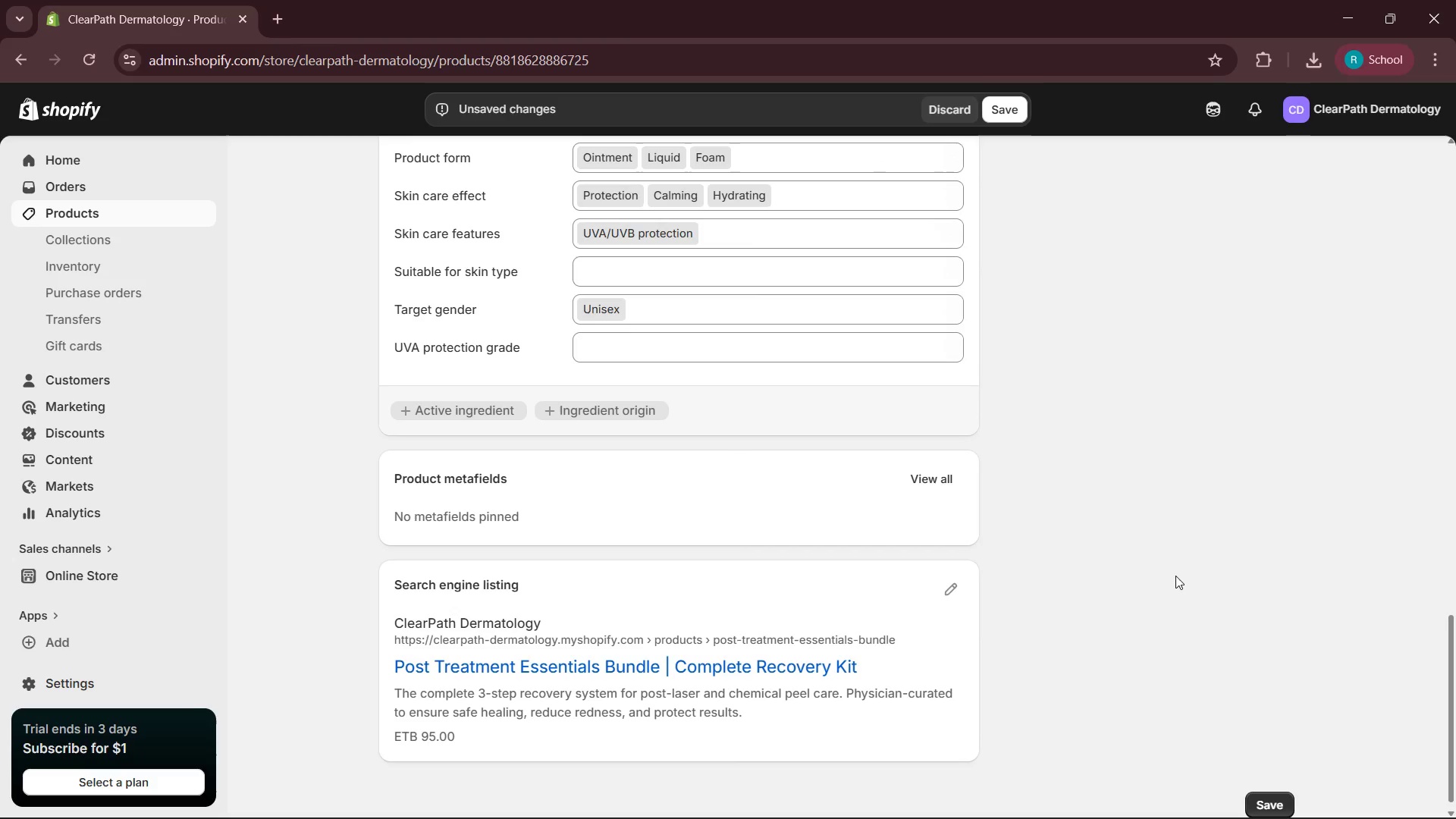 
scroll: coordinate [604, 413], scroll_direction: up, amount: 9.0
 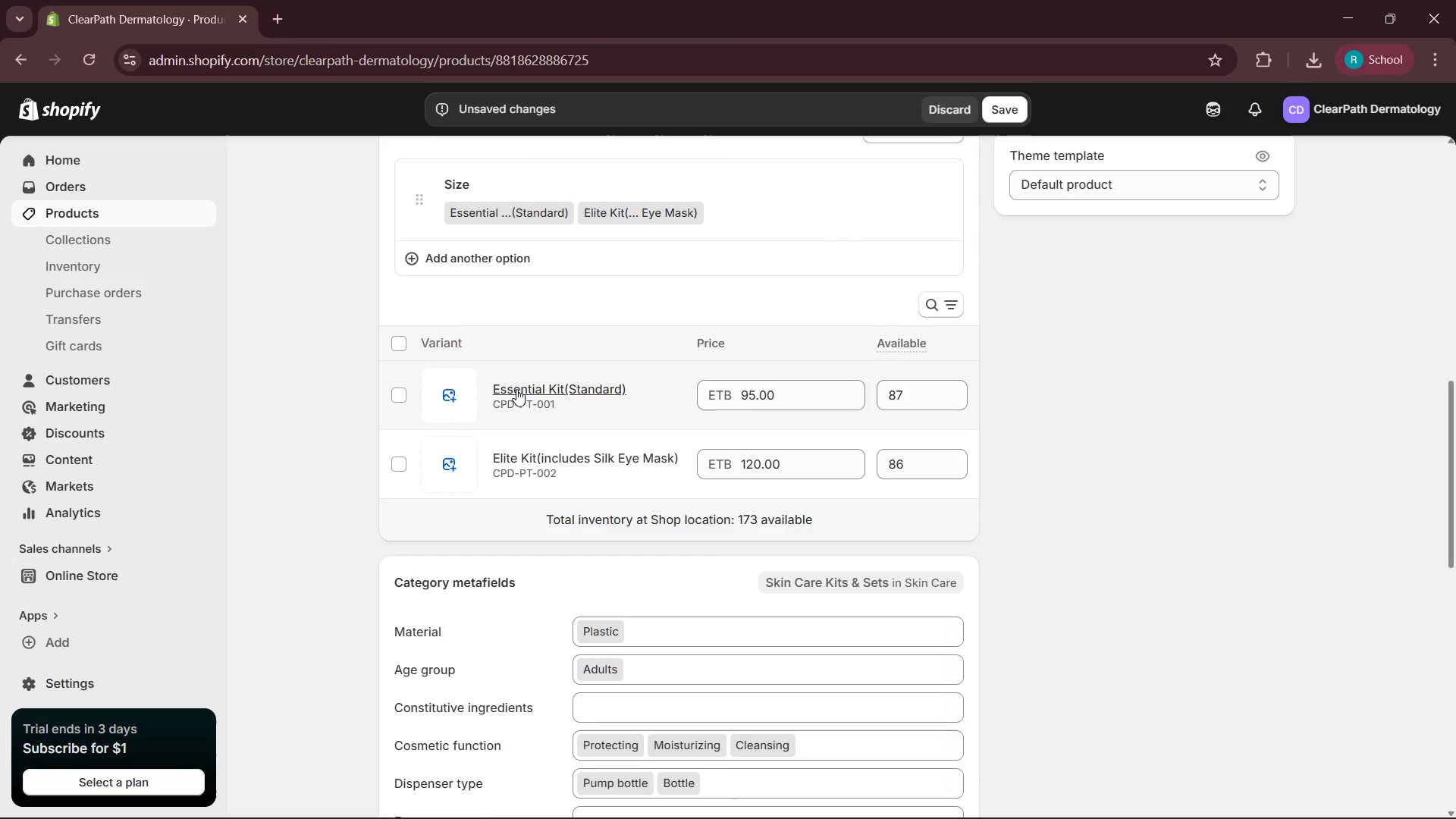 
left_click([519, 388])
 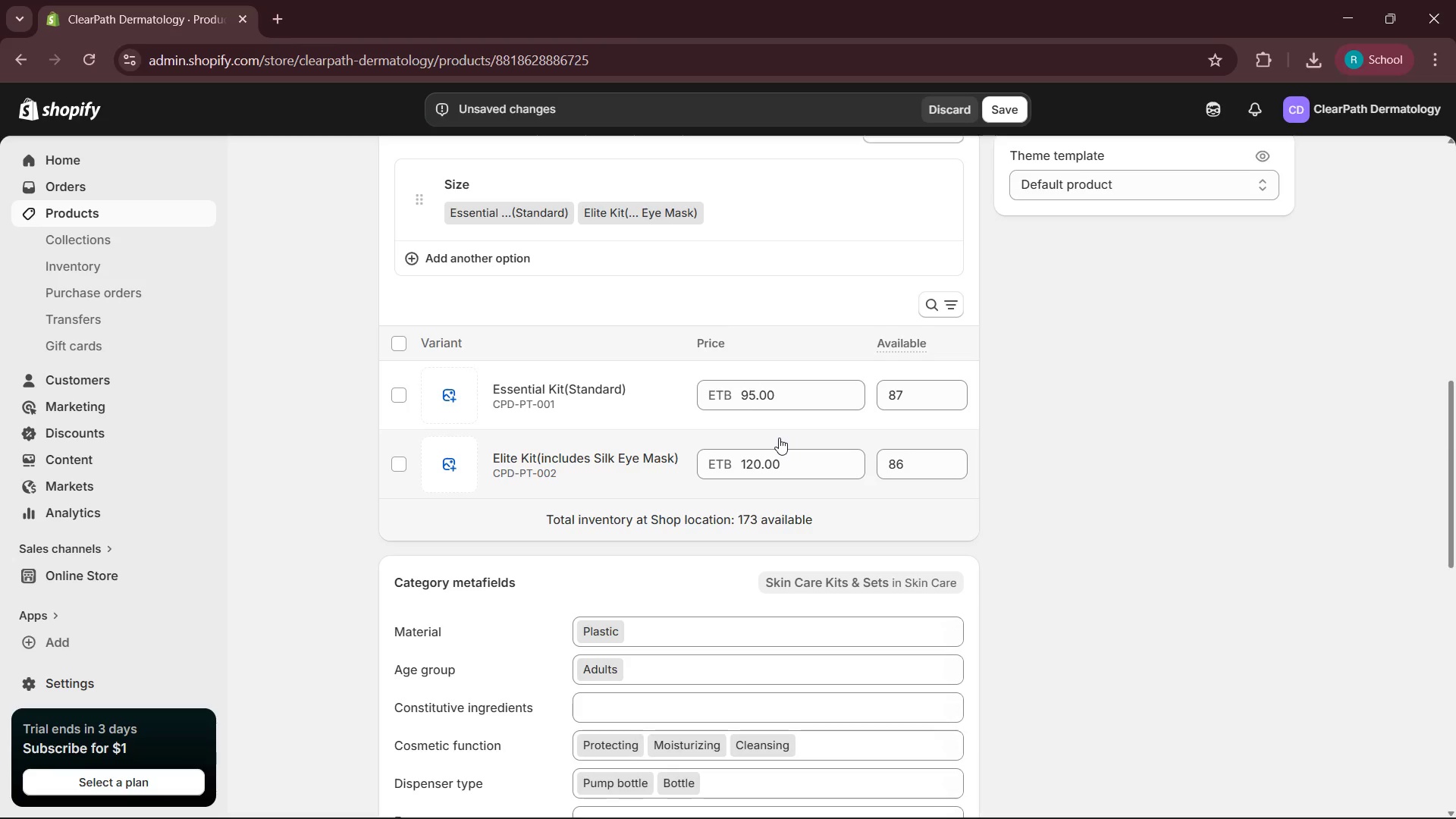 
wait(22.11)
 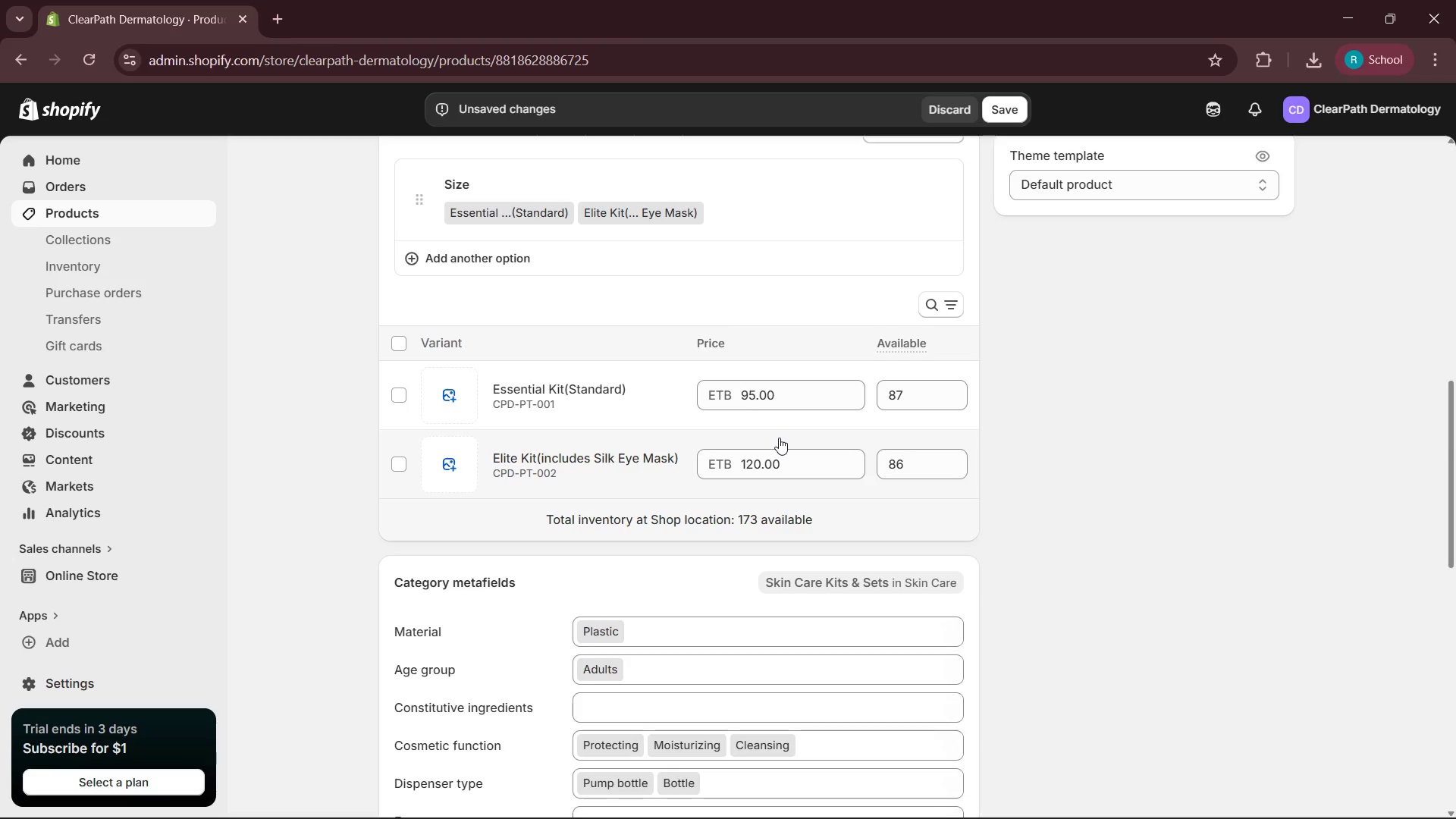 
left_click([996, 116])
 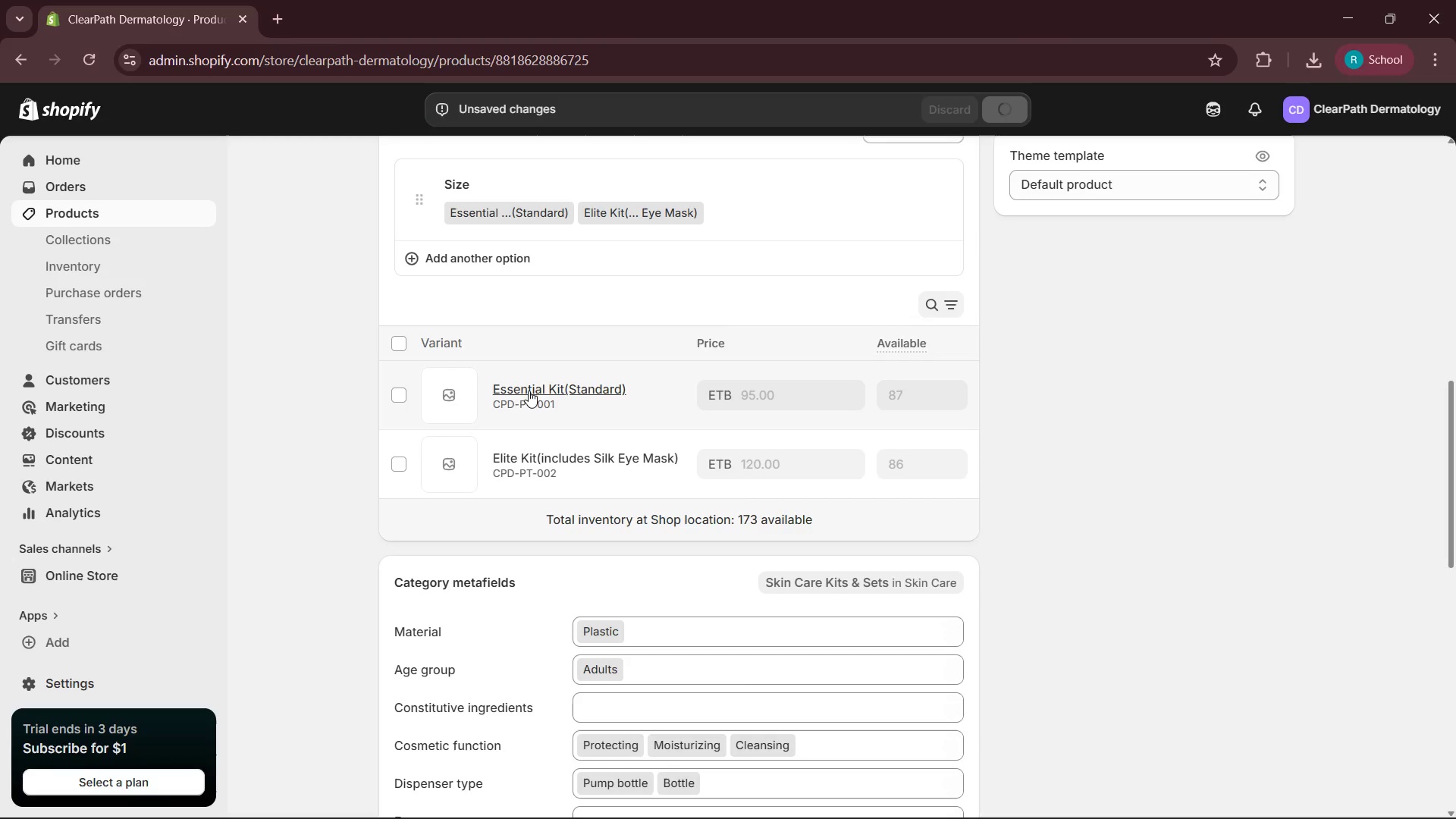 
left_click([536, 387])
 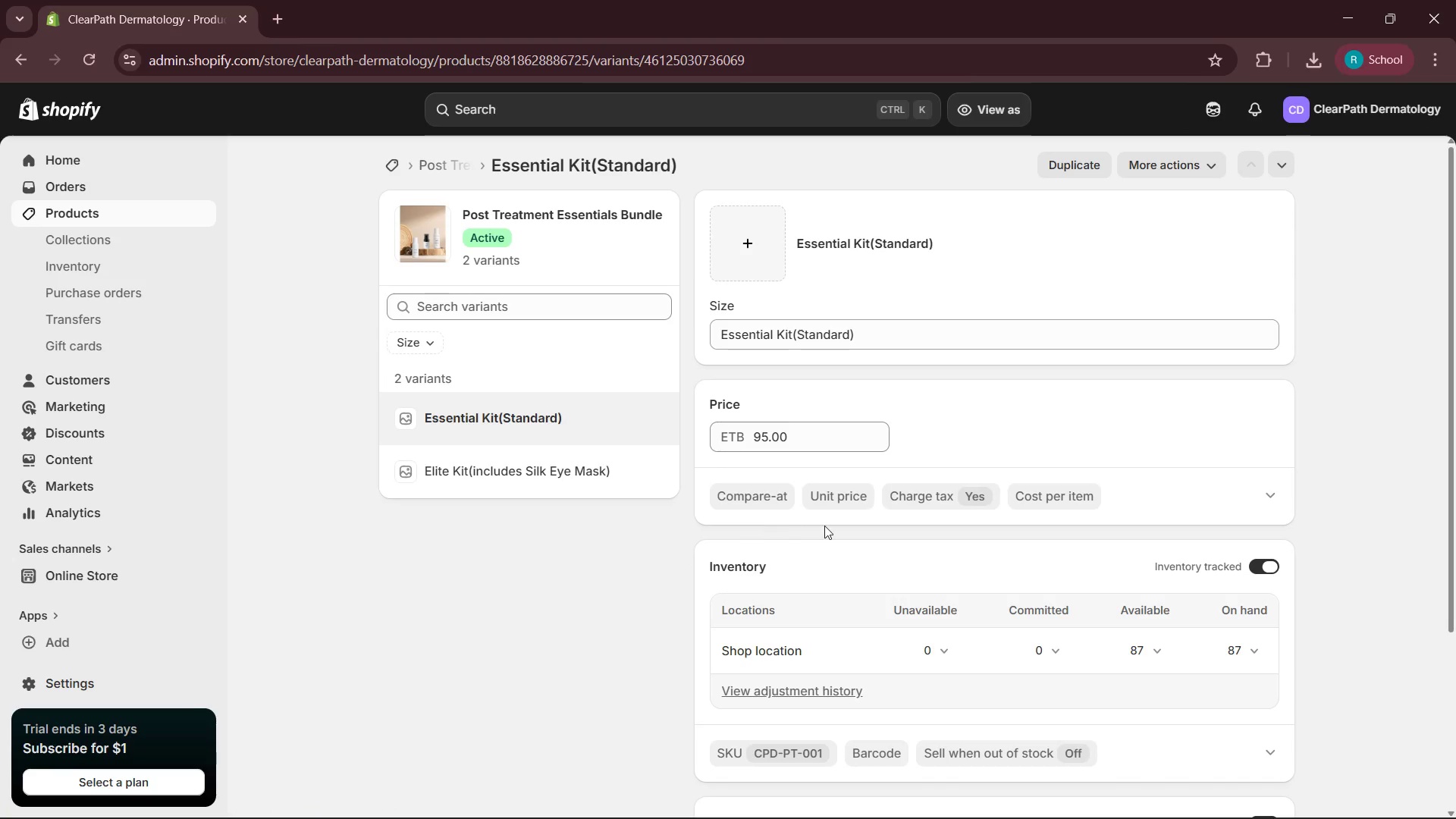 
wait(7.59)
 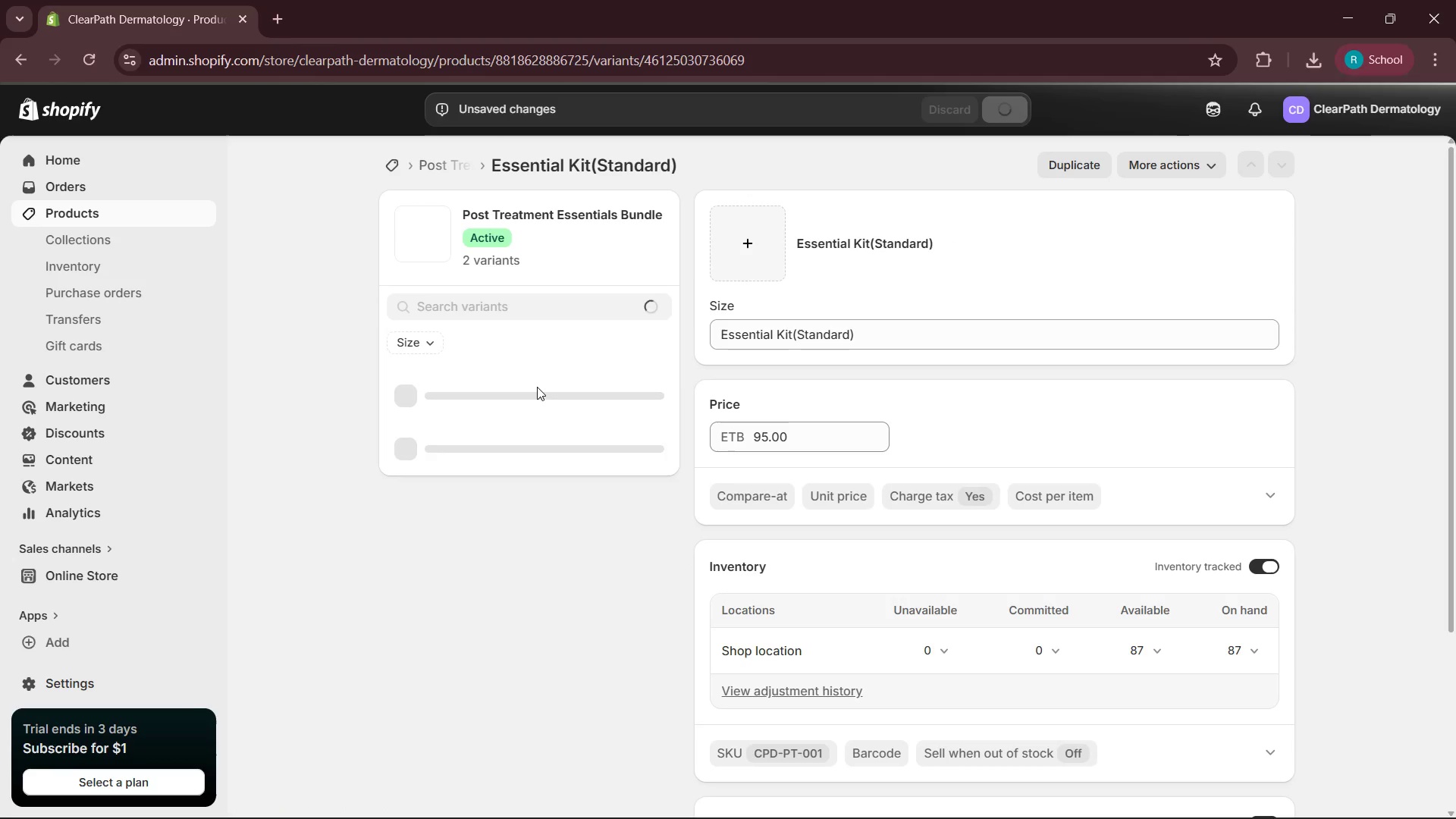 
key(Mute)
 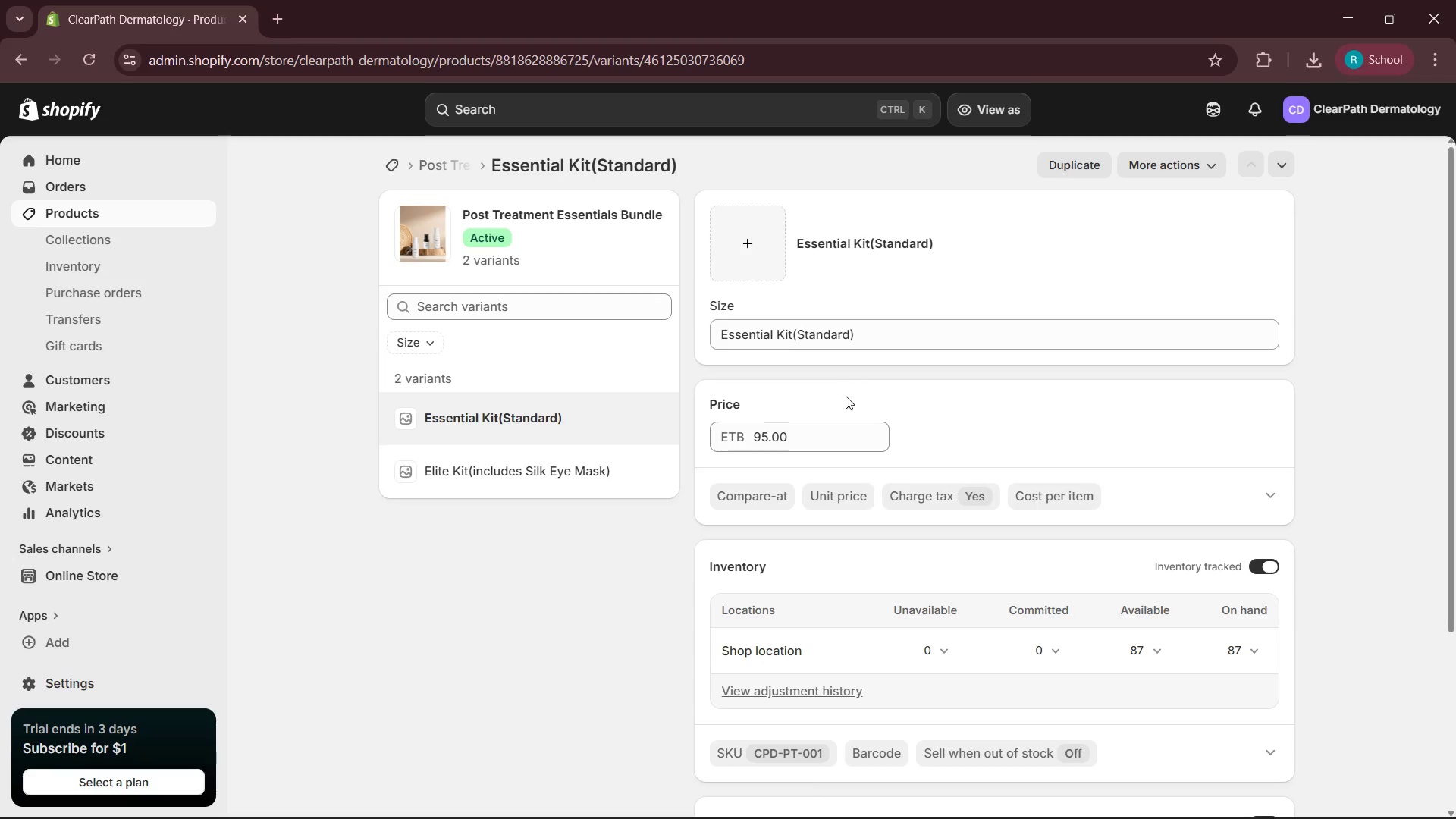 
scroll: coordinate [965, 435], scroll_direction: down, amount: 2.0
 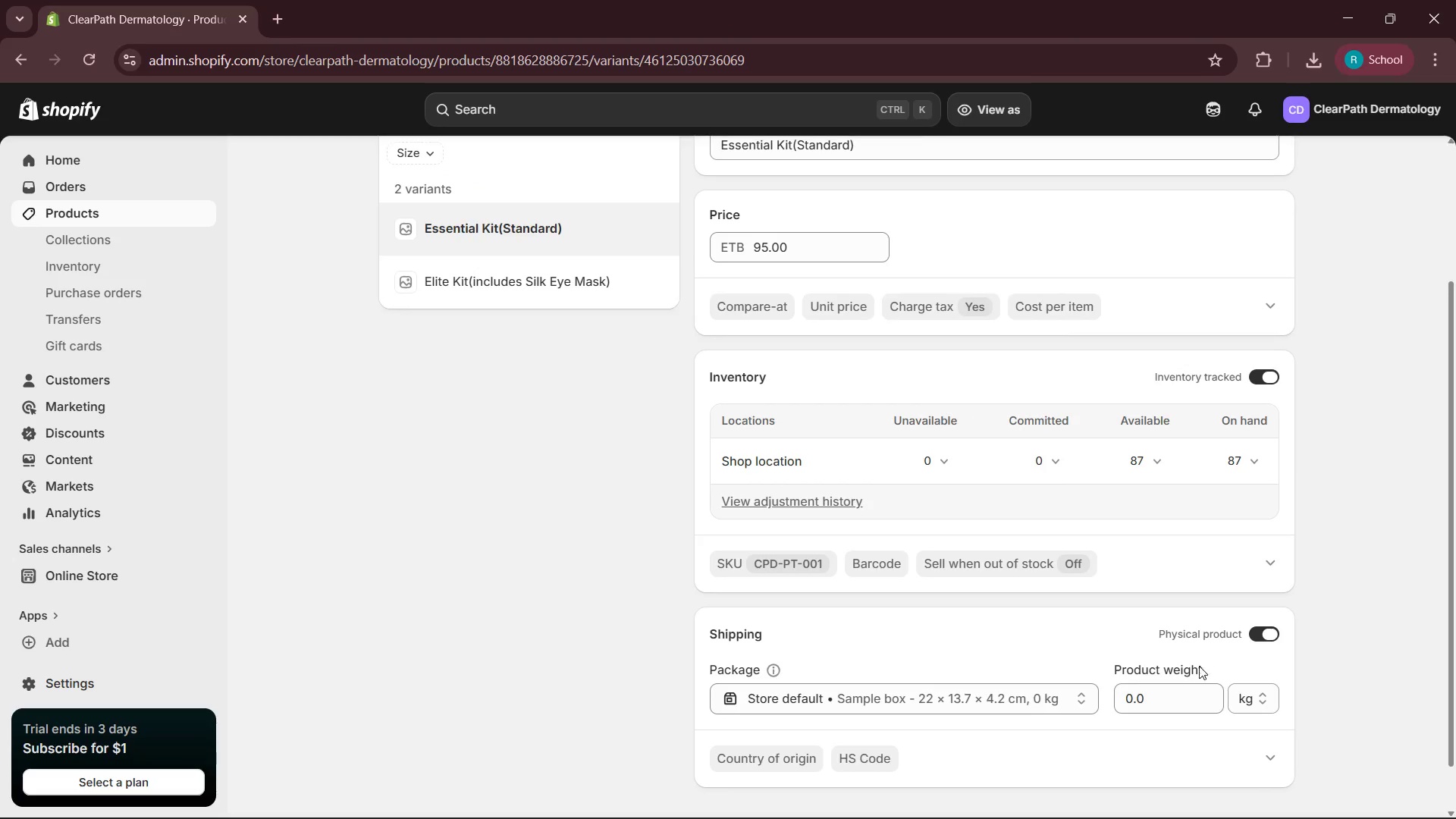 
left_click([1187, 680])
 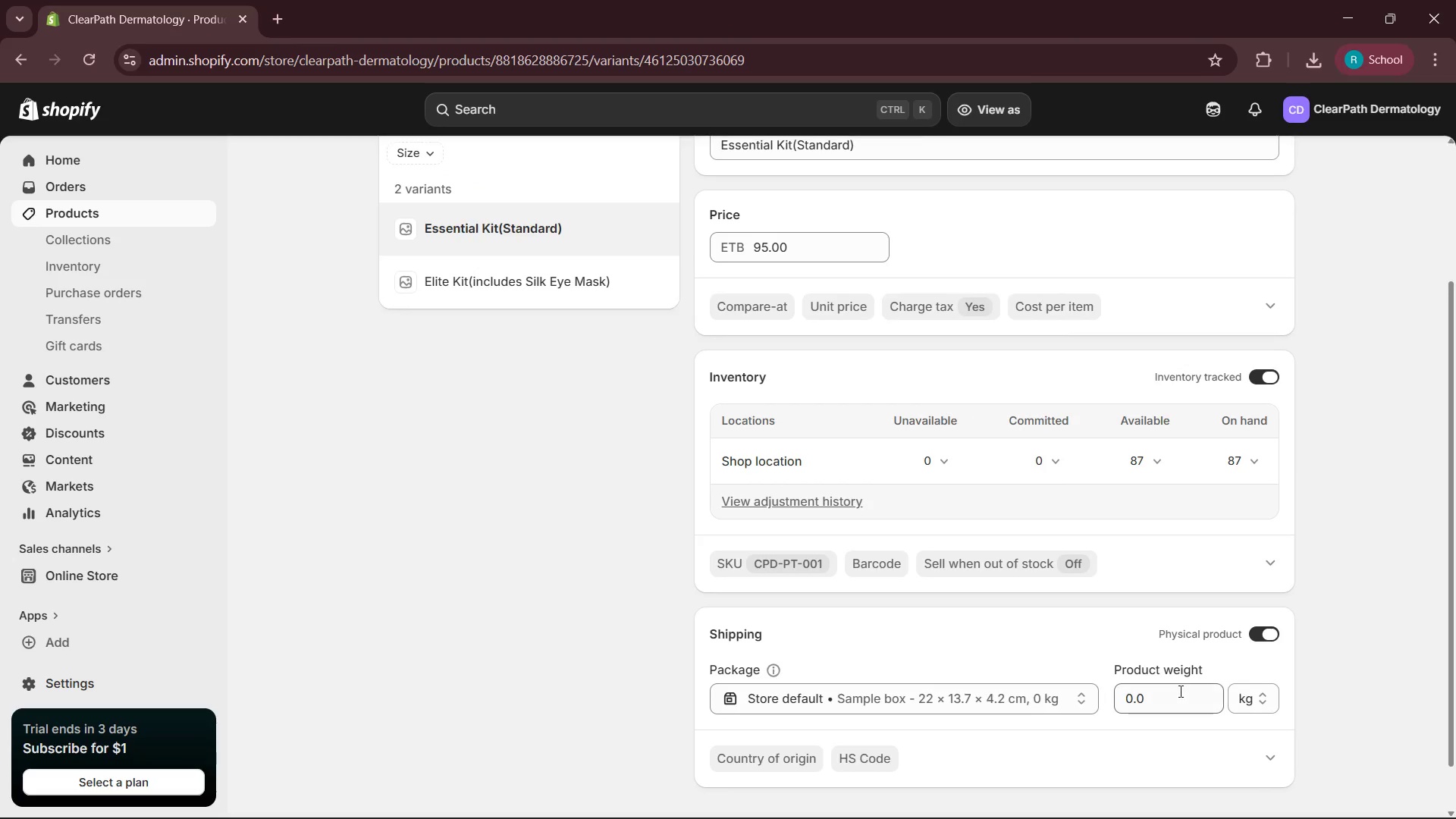 
left_click([1178, 691])
 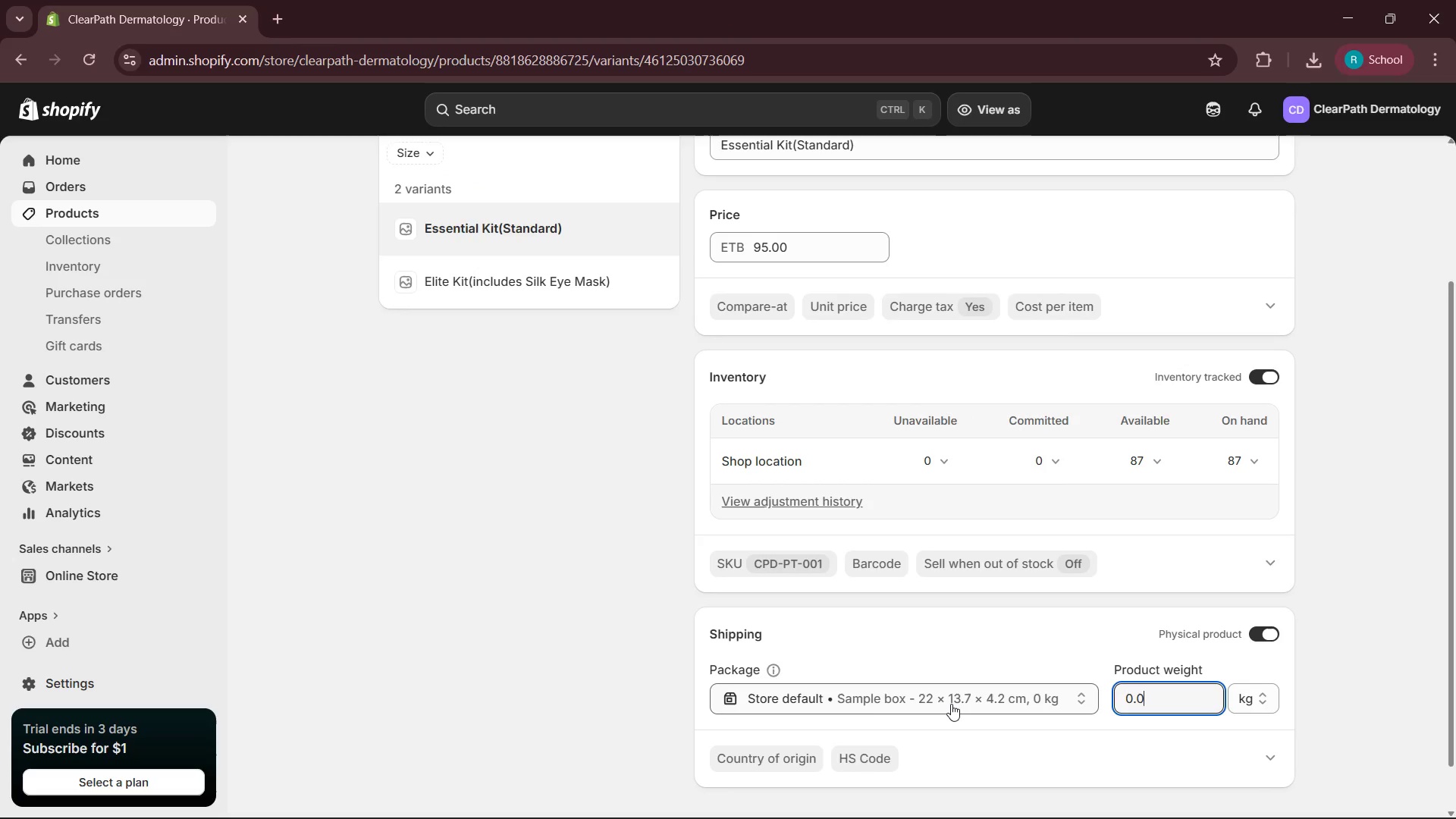 
key(Control+ControlLeft)
 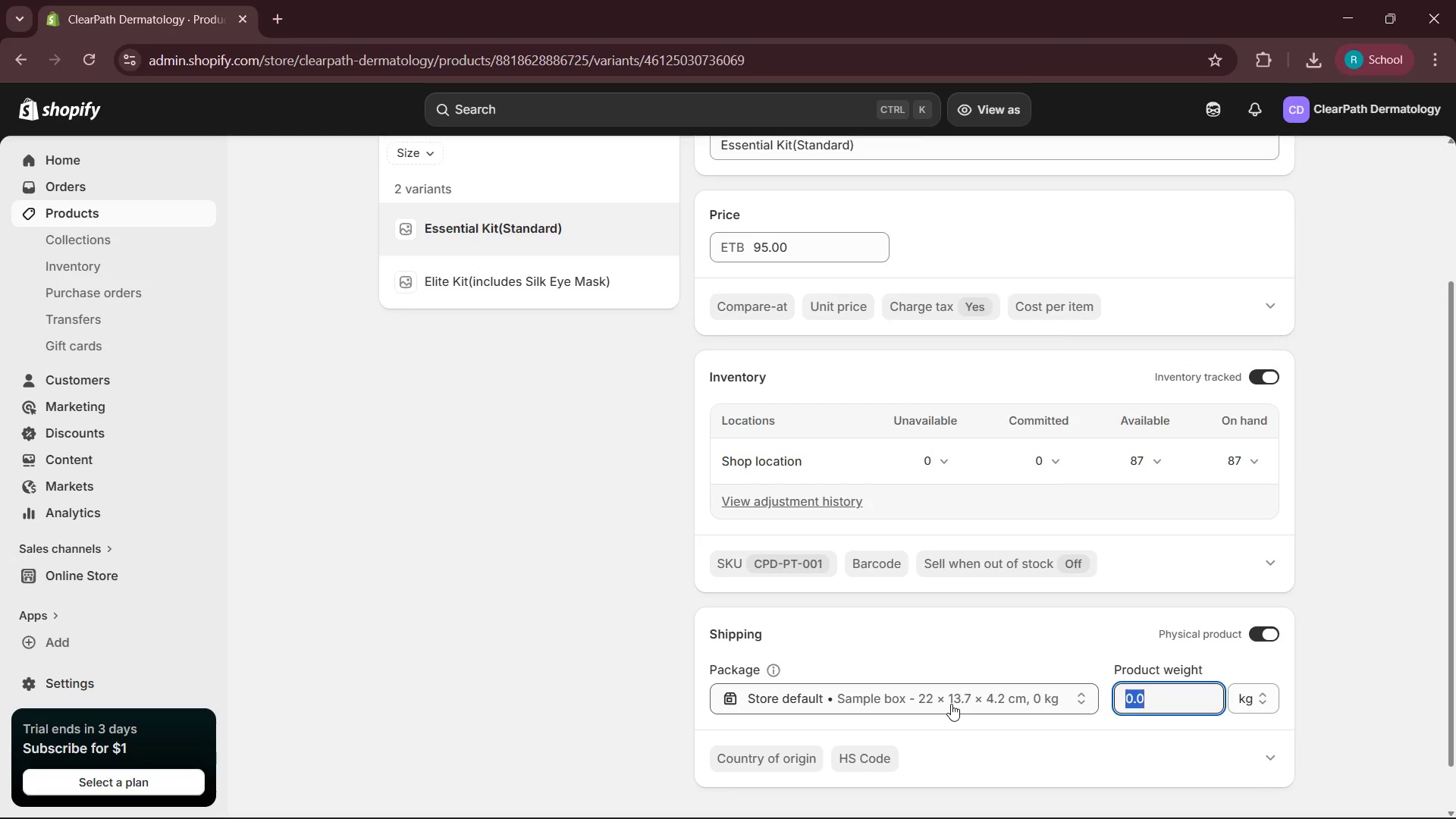 
key(Control+A)
 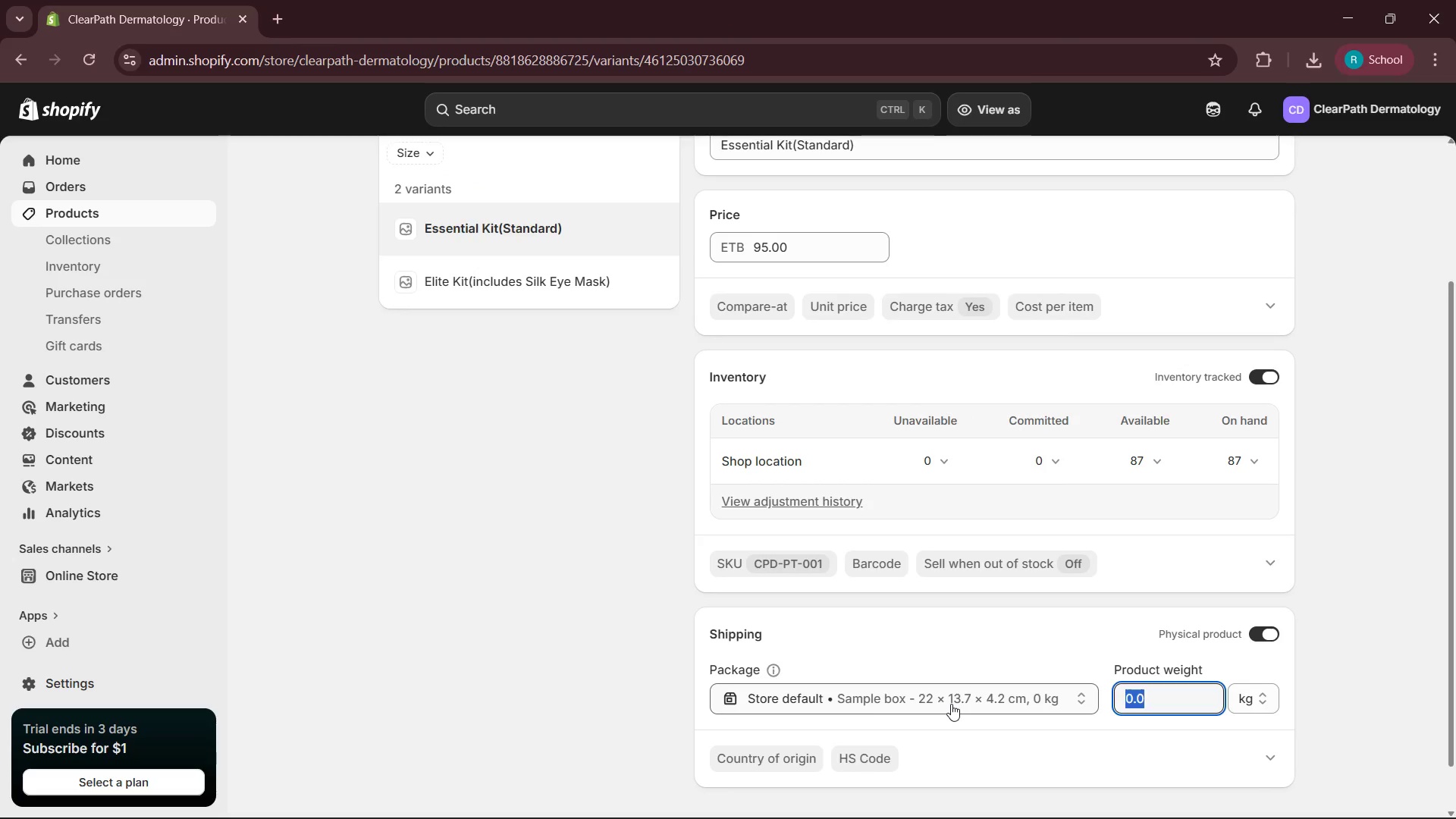 
key(Numpad0)
 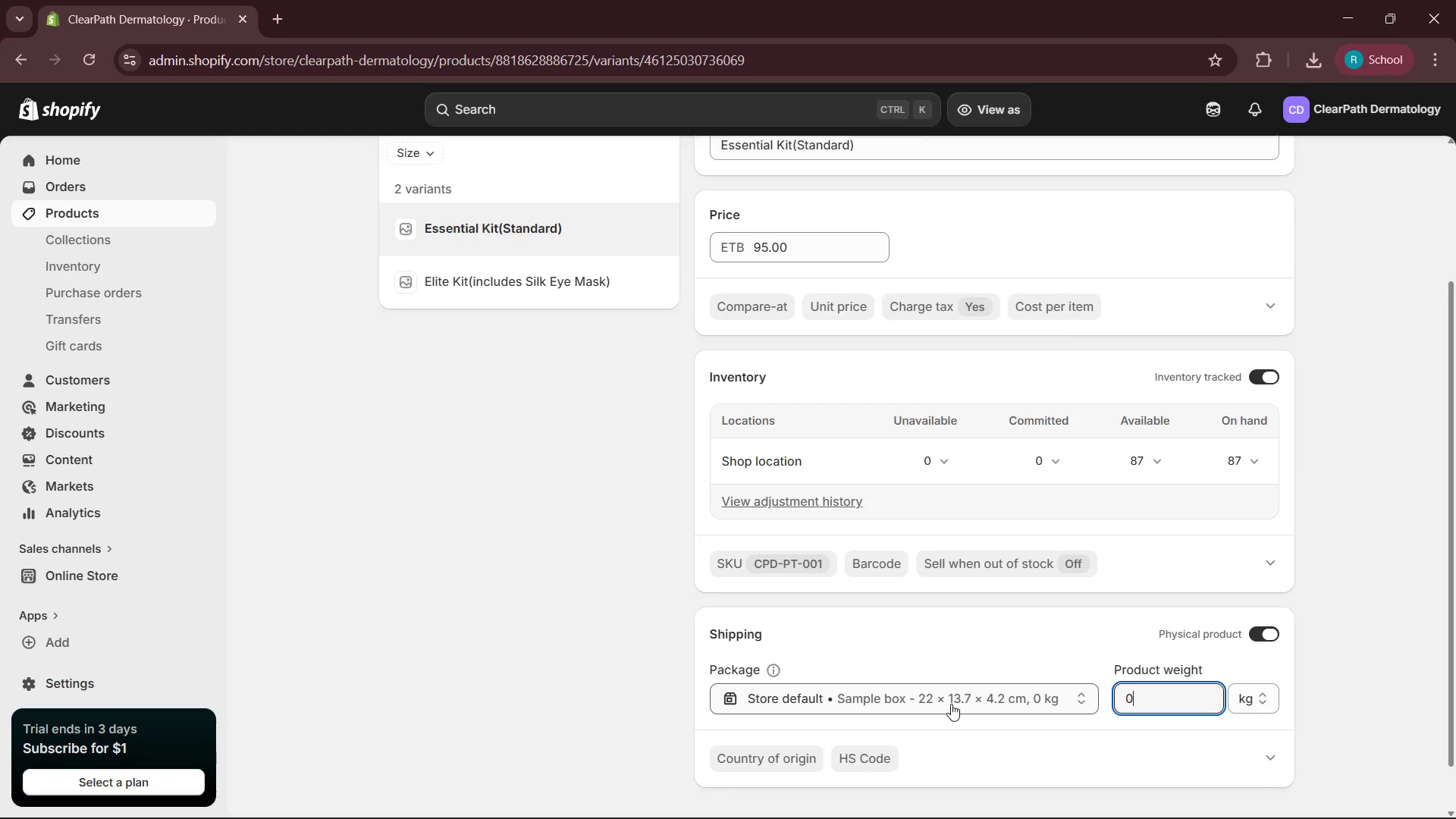 
key(NumpadDecimal)
 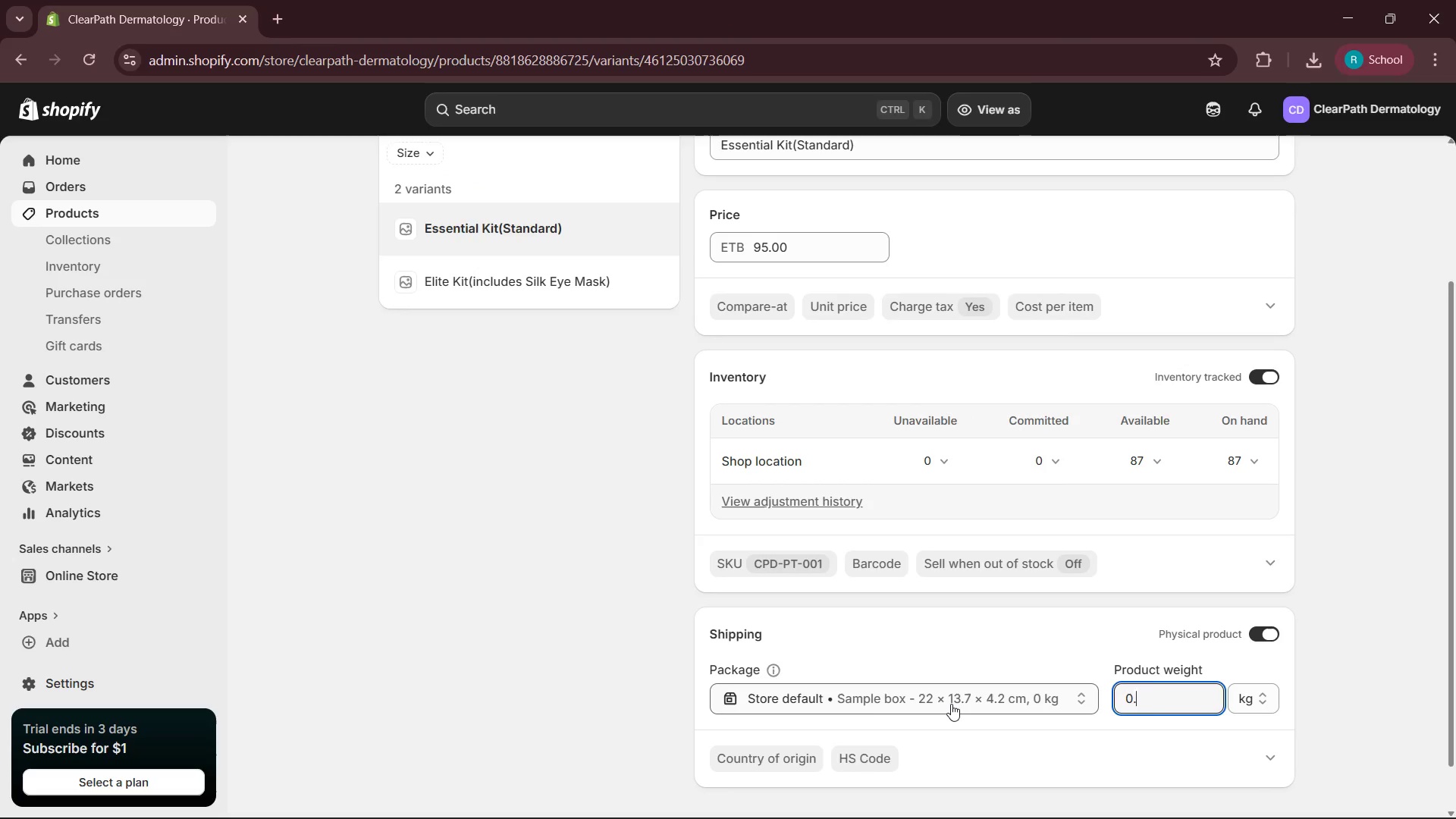 
key(Numpad4)
 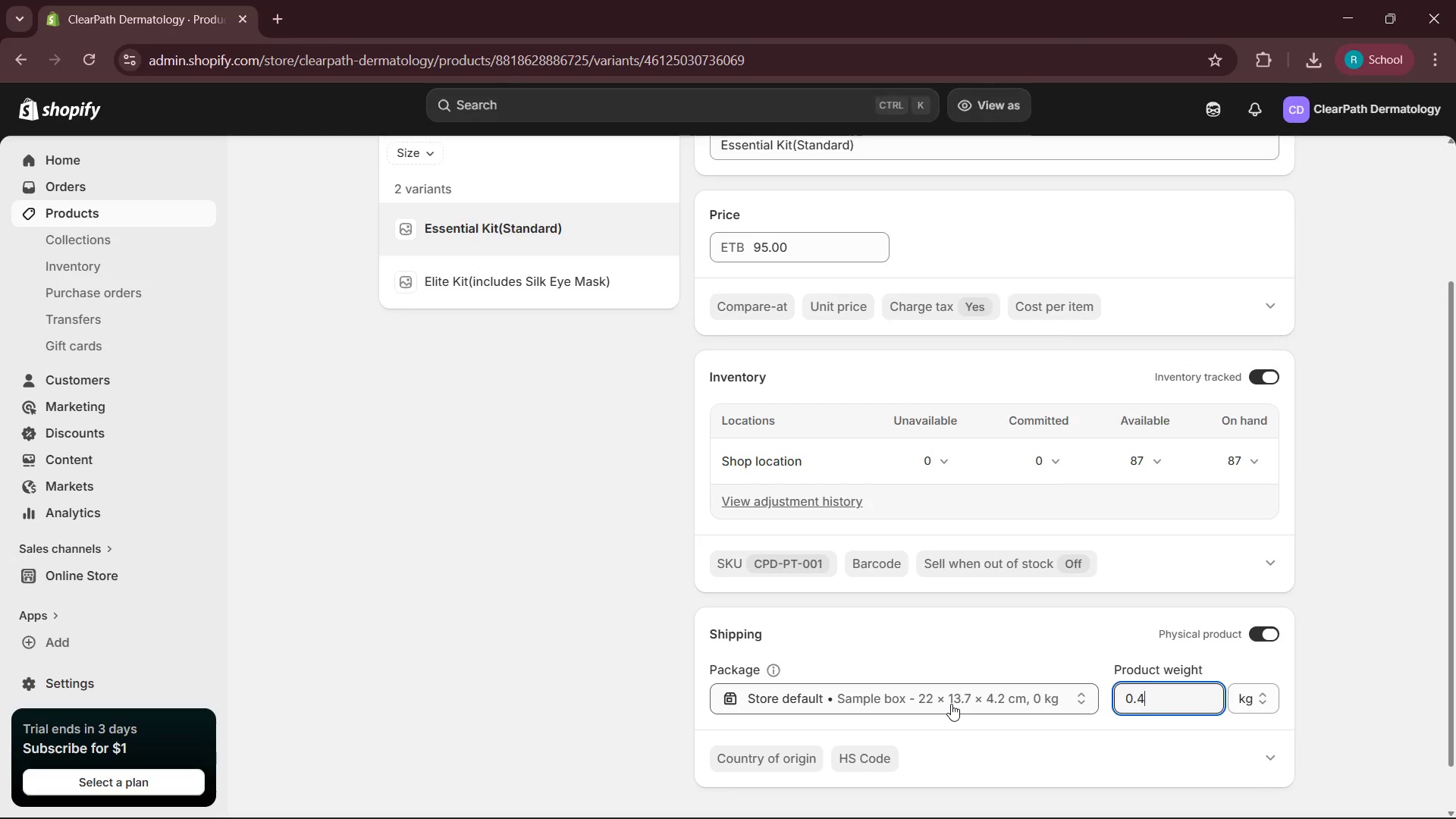 
key(Numpad5)
 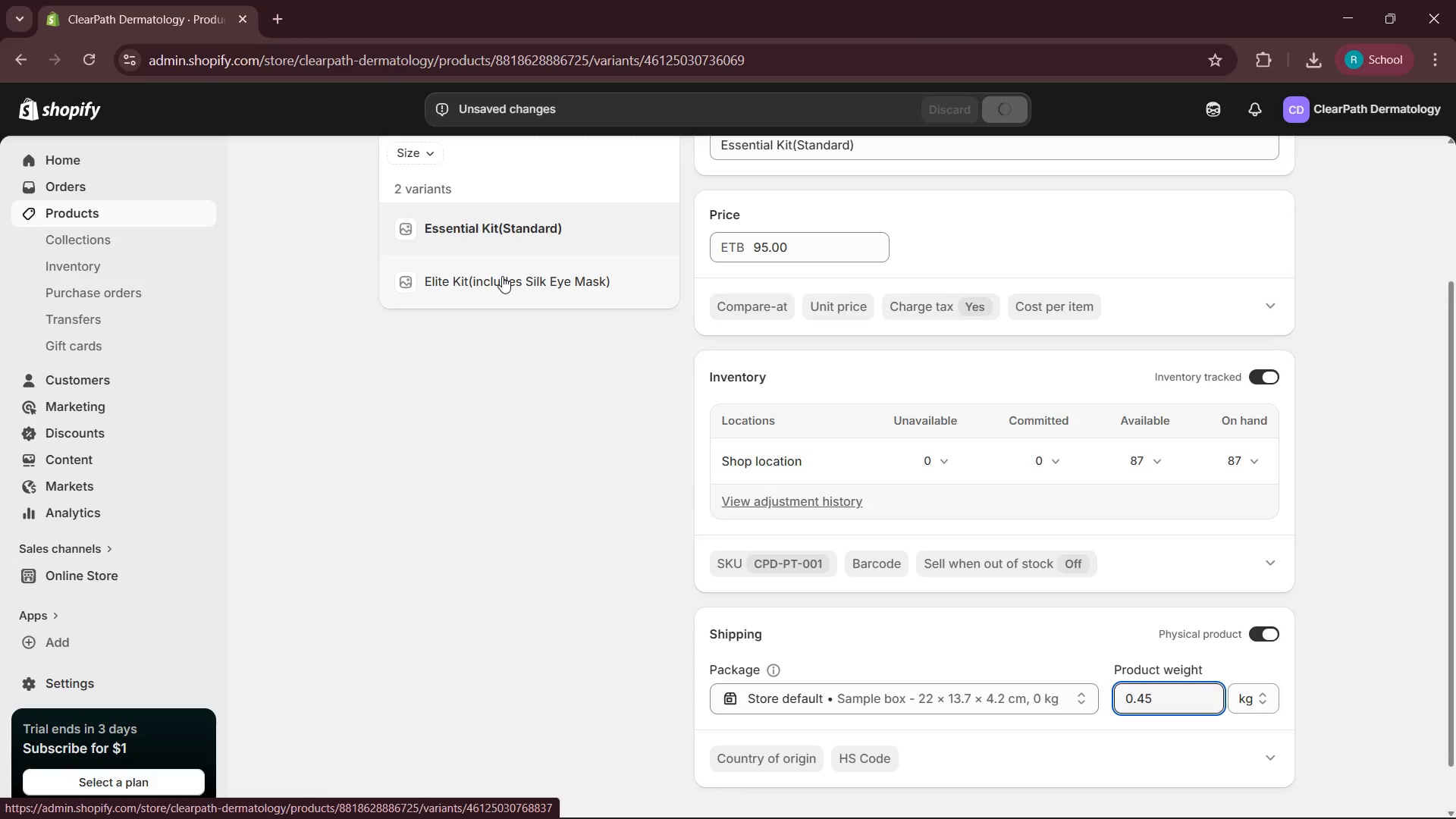 
wait(5.5)
 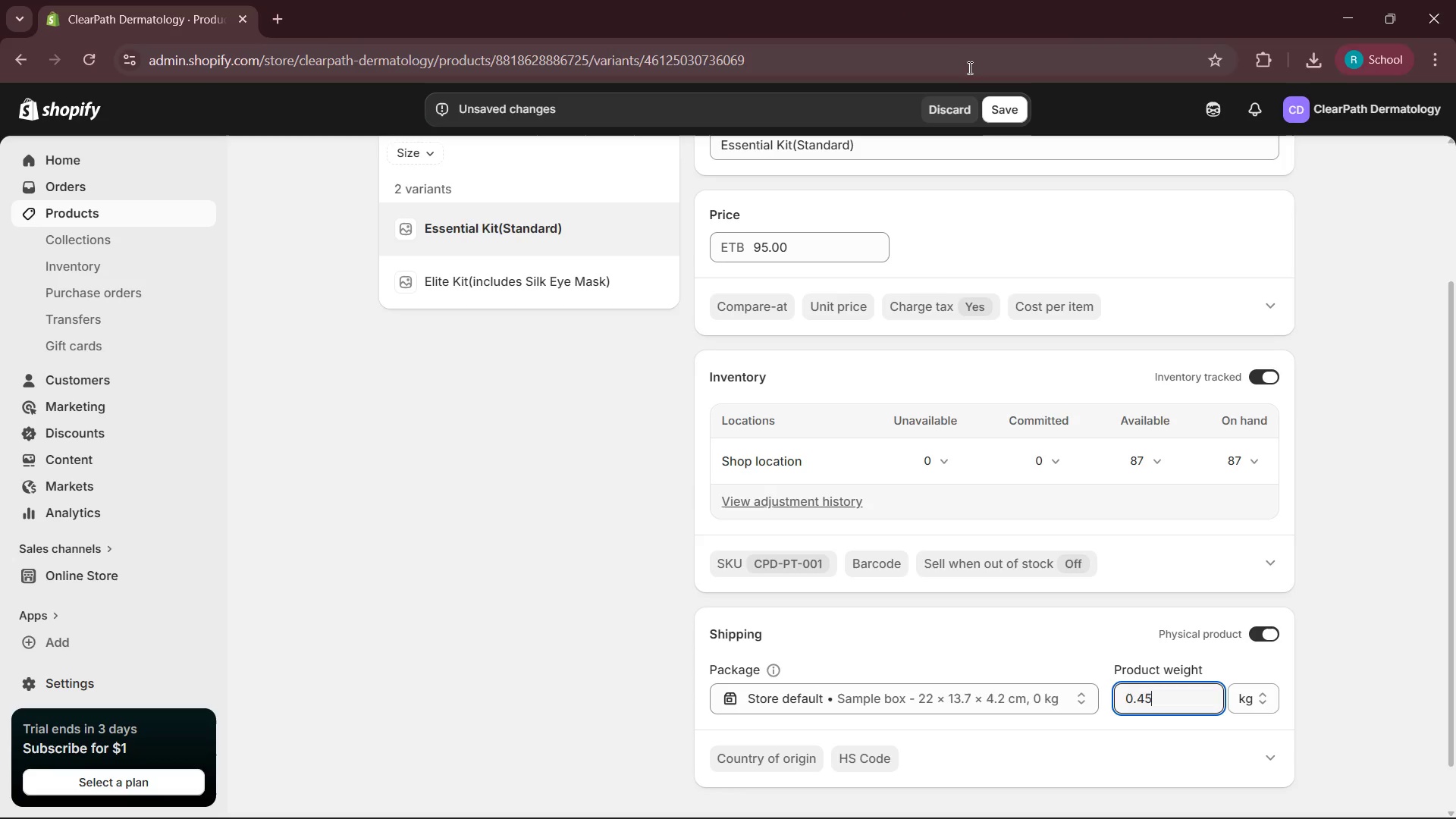 
left_click([502, 276])
 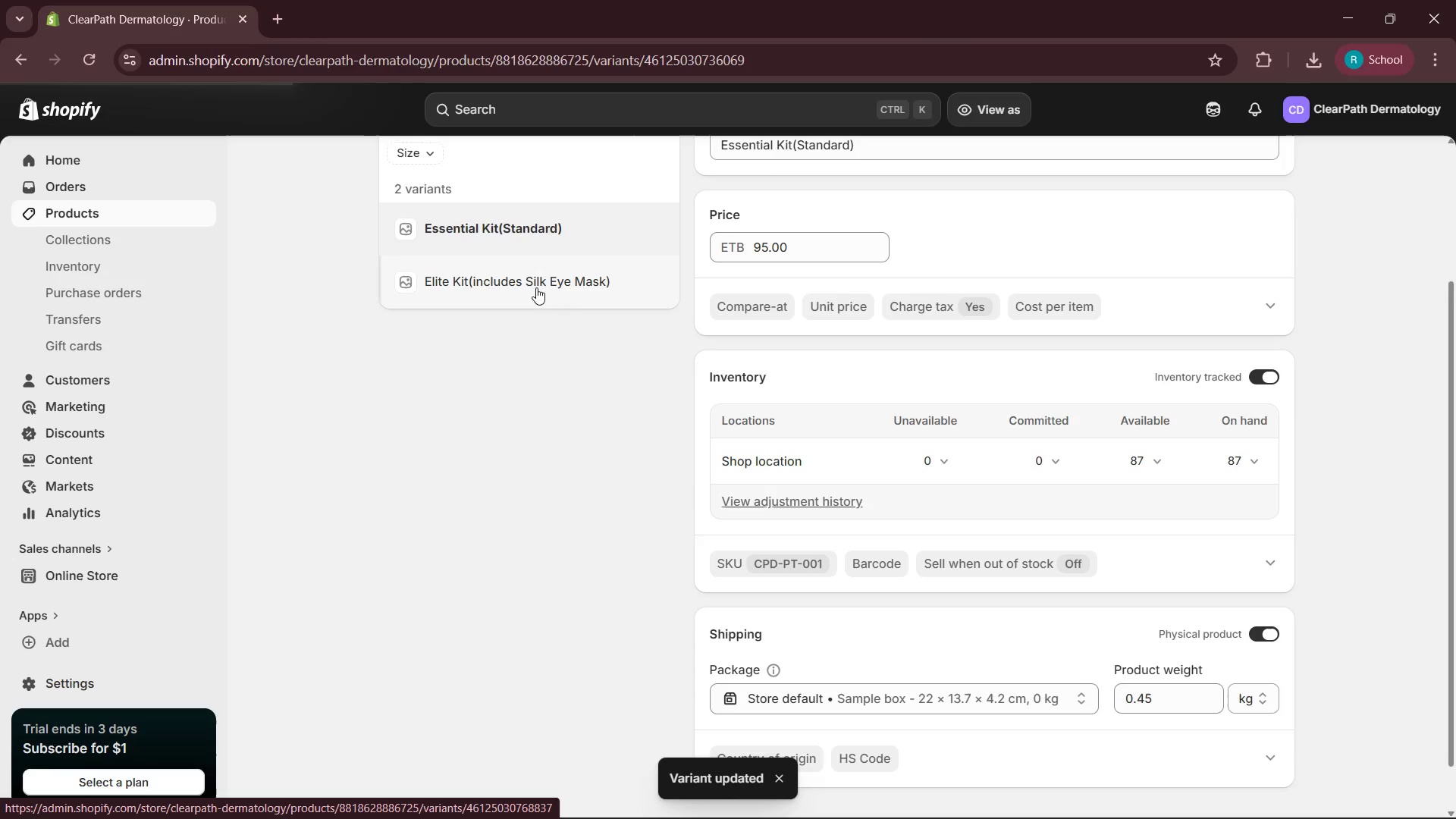 
scroll: coordinate [959, 371], scroll_direction: down, amount: 6.0
 